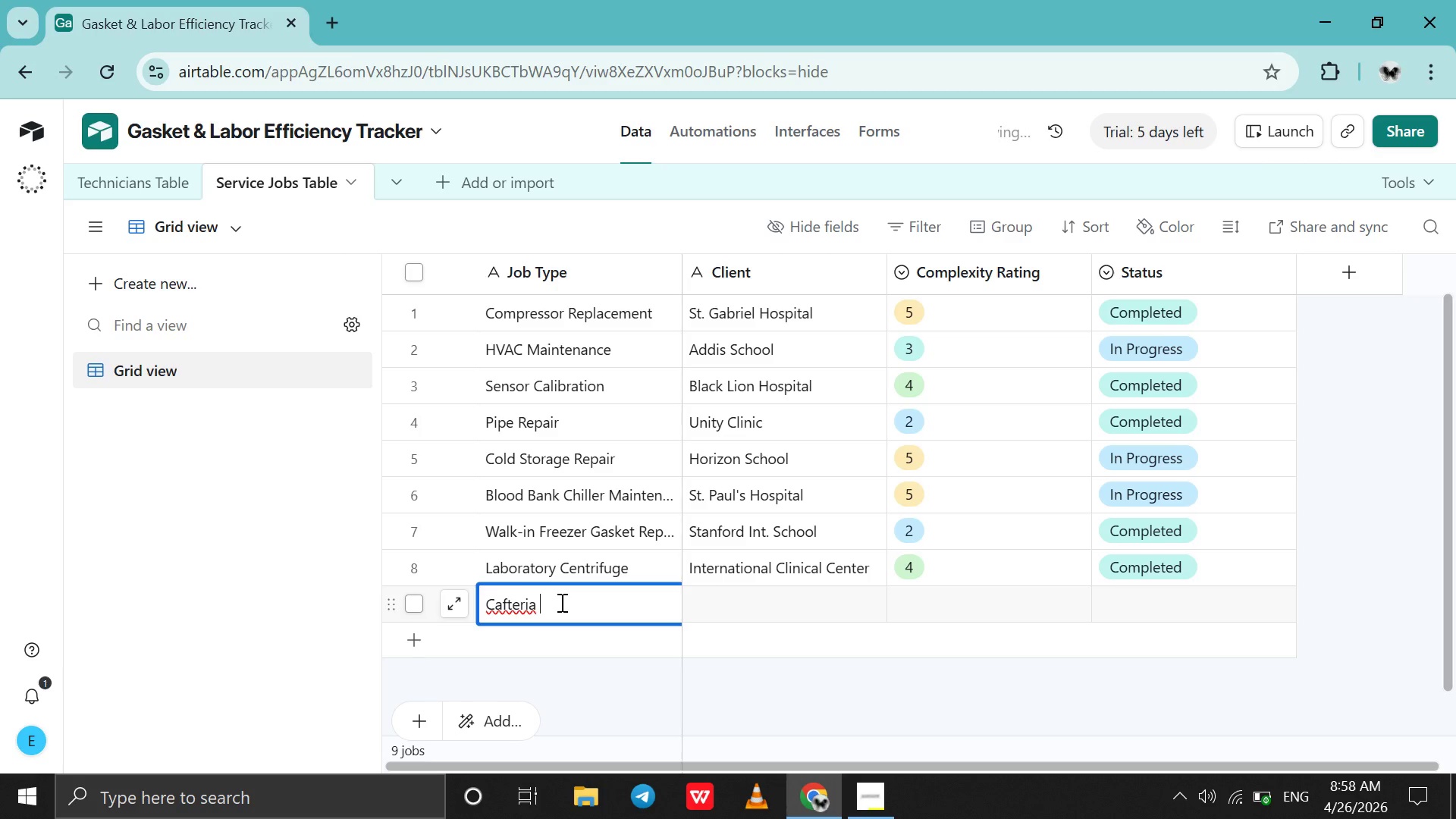 
left_click([506, 603])
 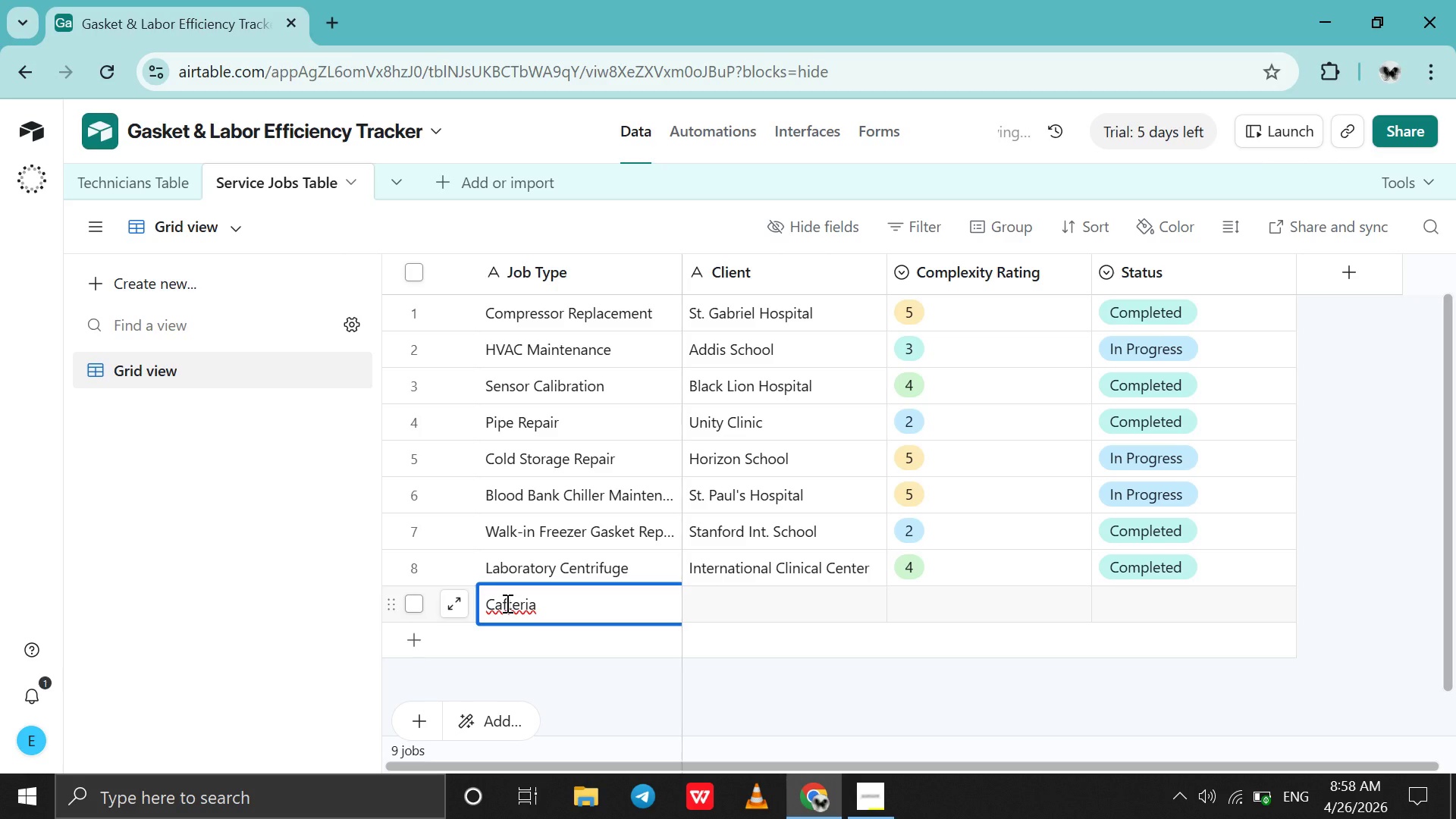 
key(E)
 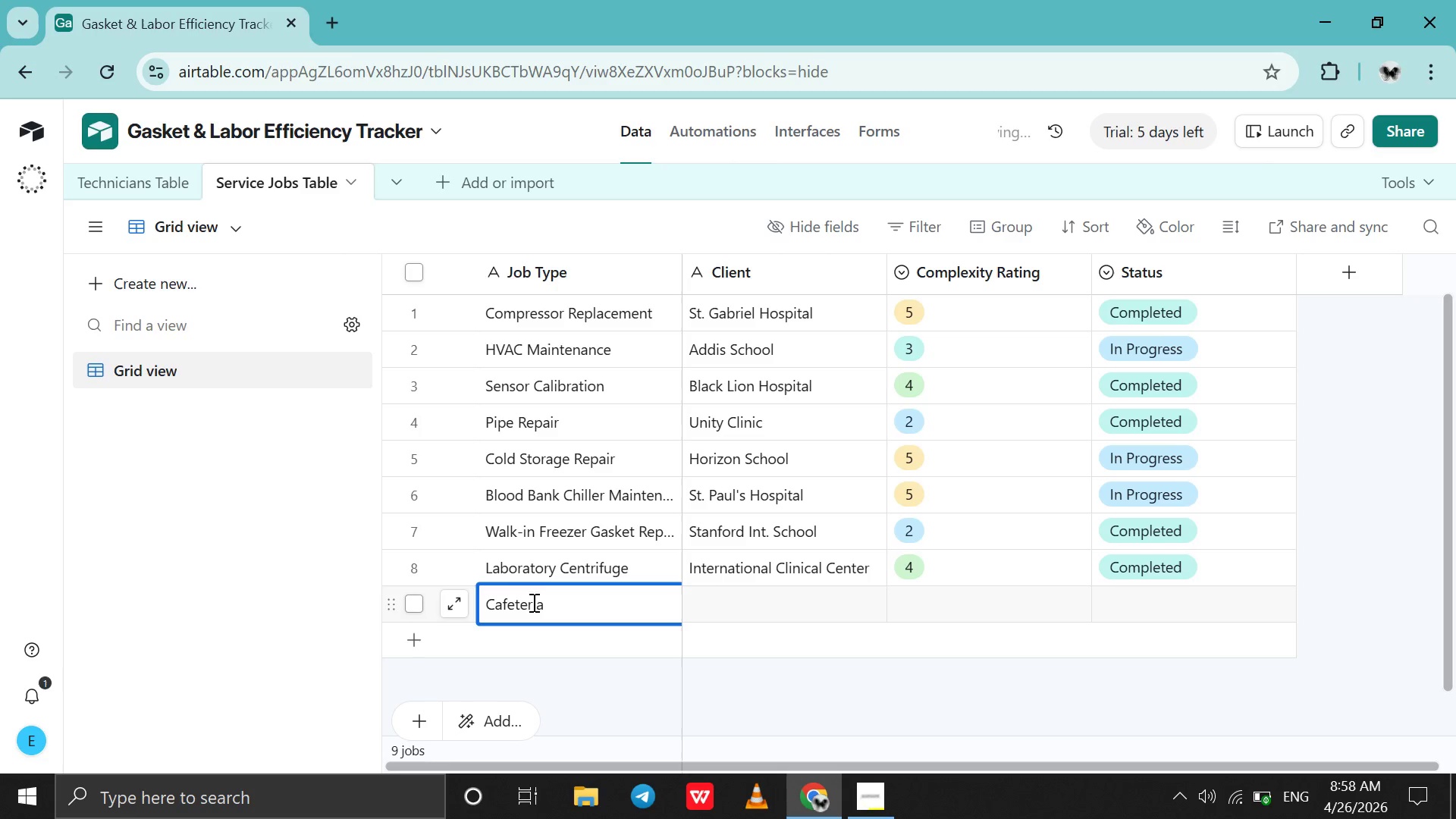 
left_click([551, 602])
 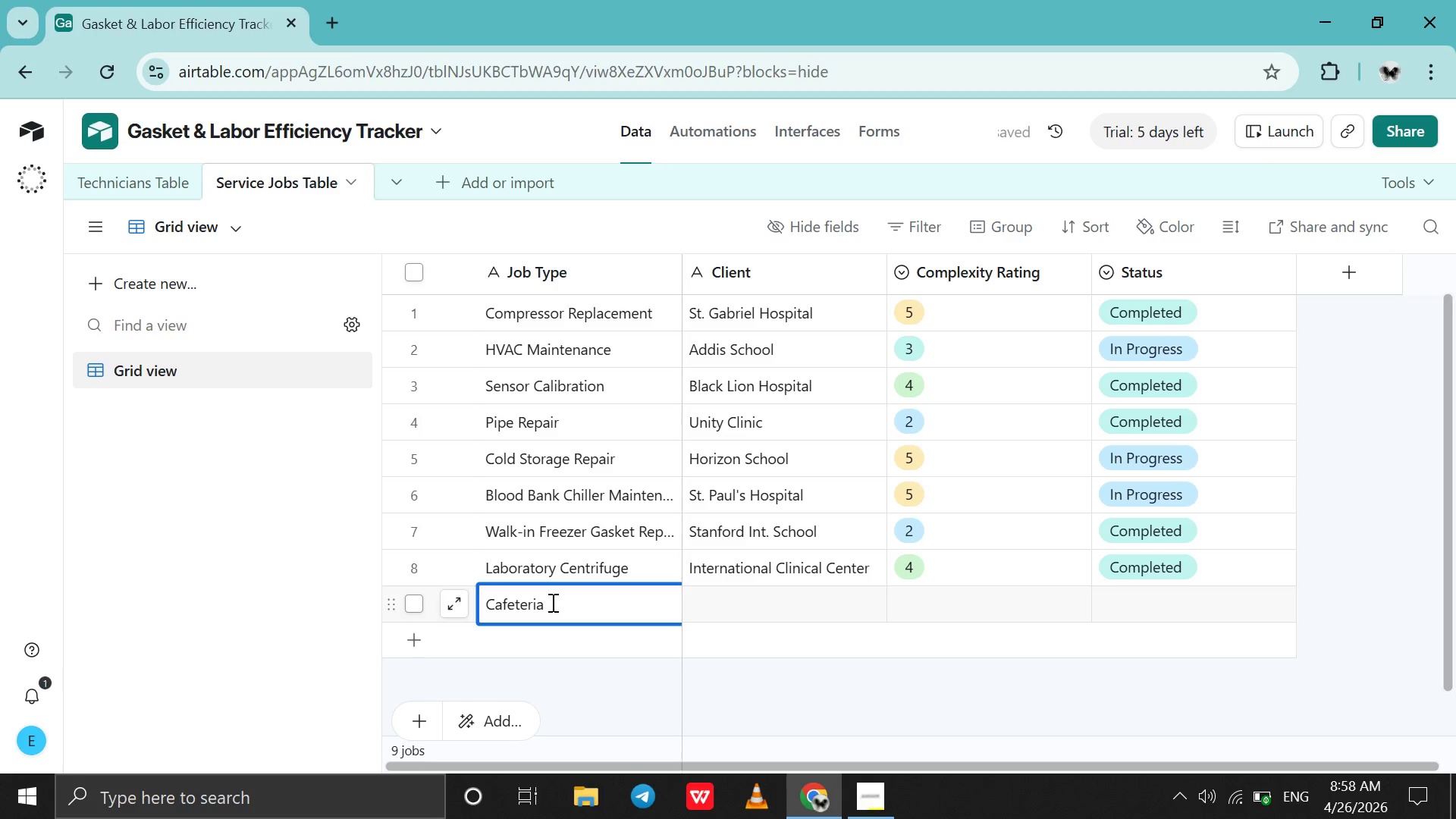 
type(Exhaust Hood Degreasing )
 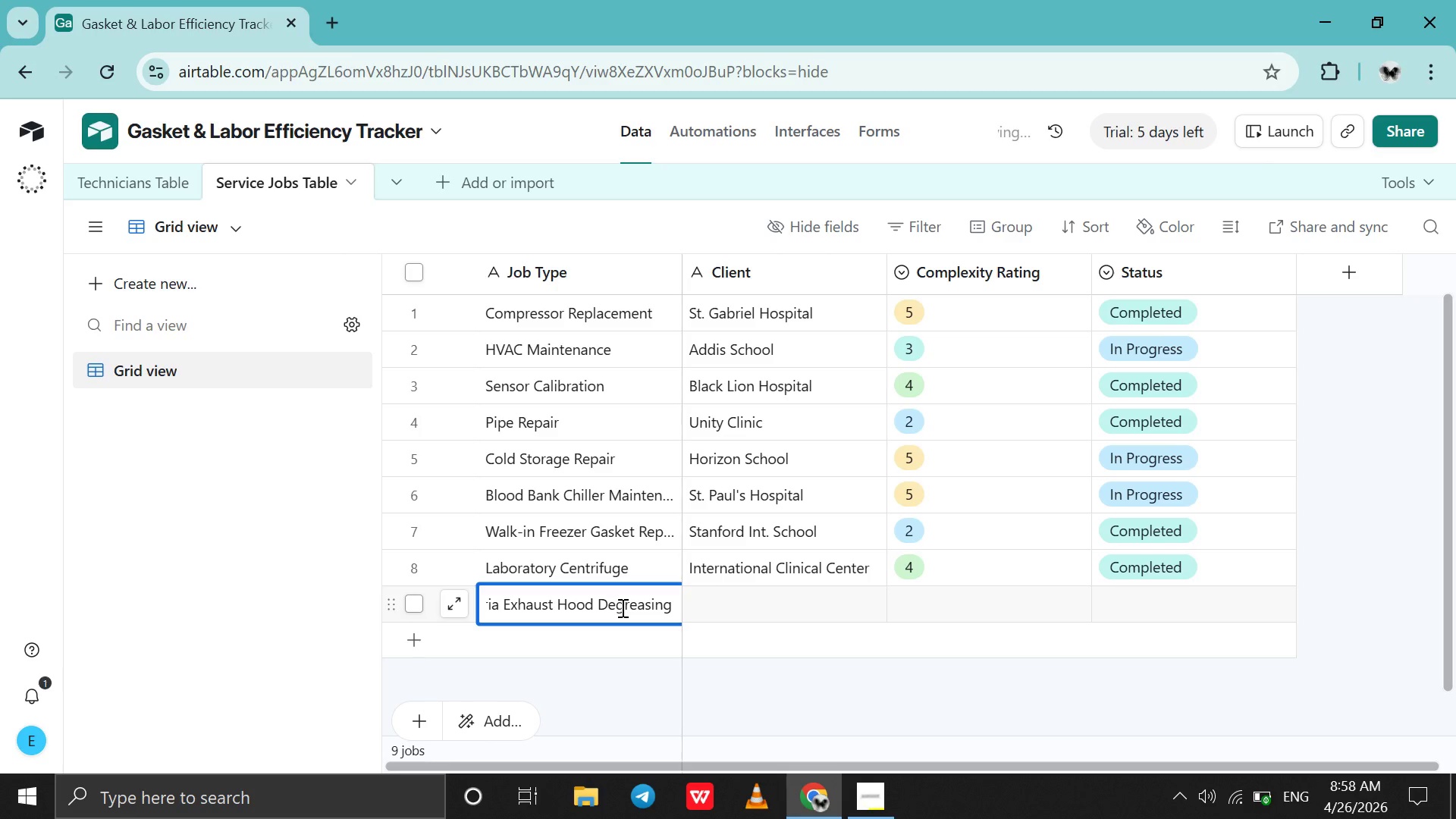 
left_click([767, 582])
 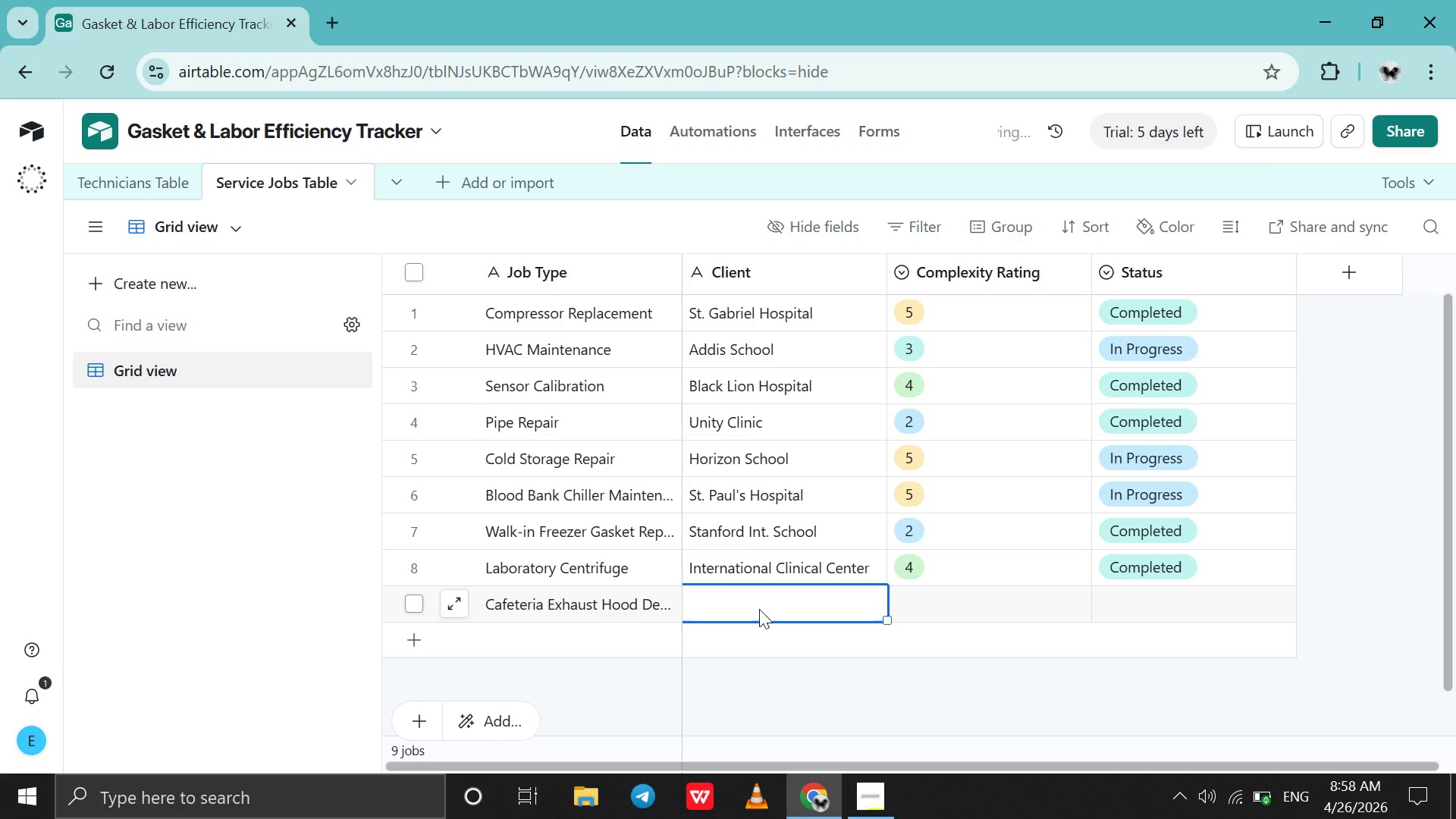 
double_click([759, 609])
 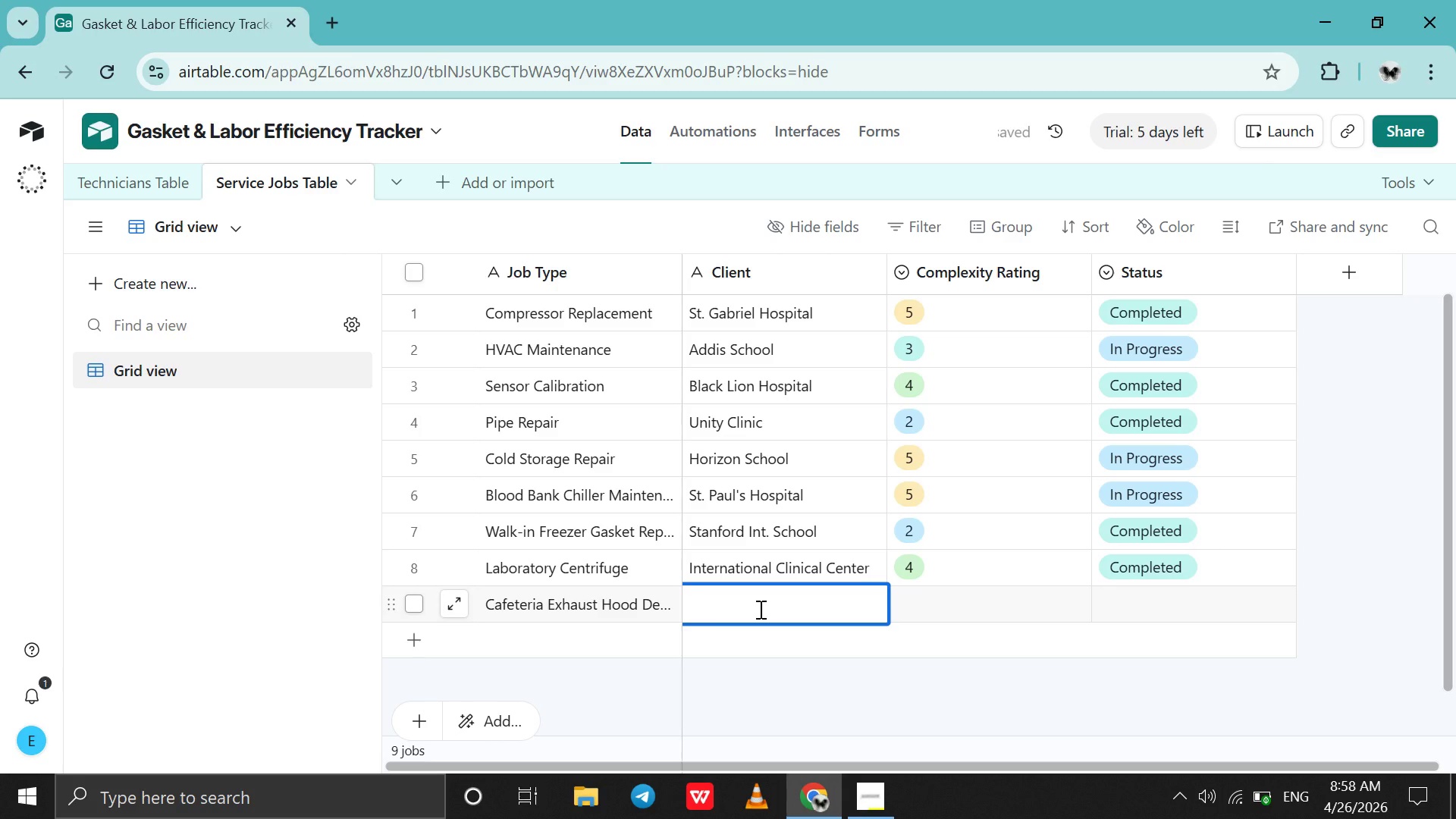 
type(Morgue Refrigeration )
 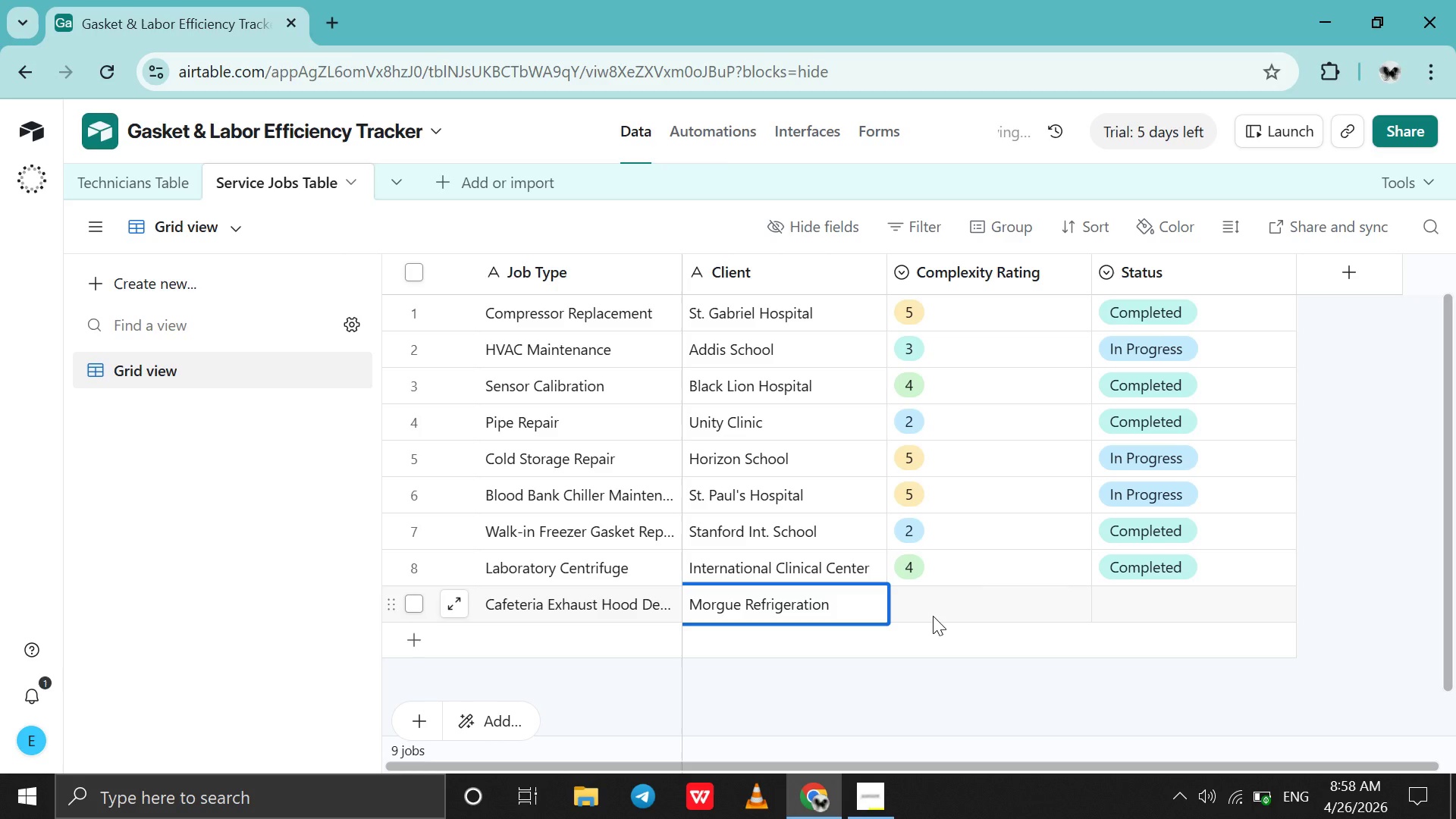 
wait(8.03)
 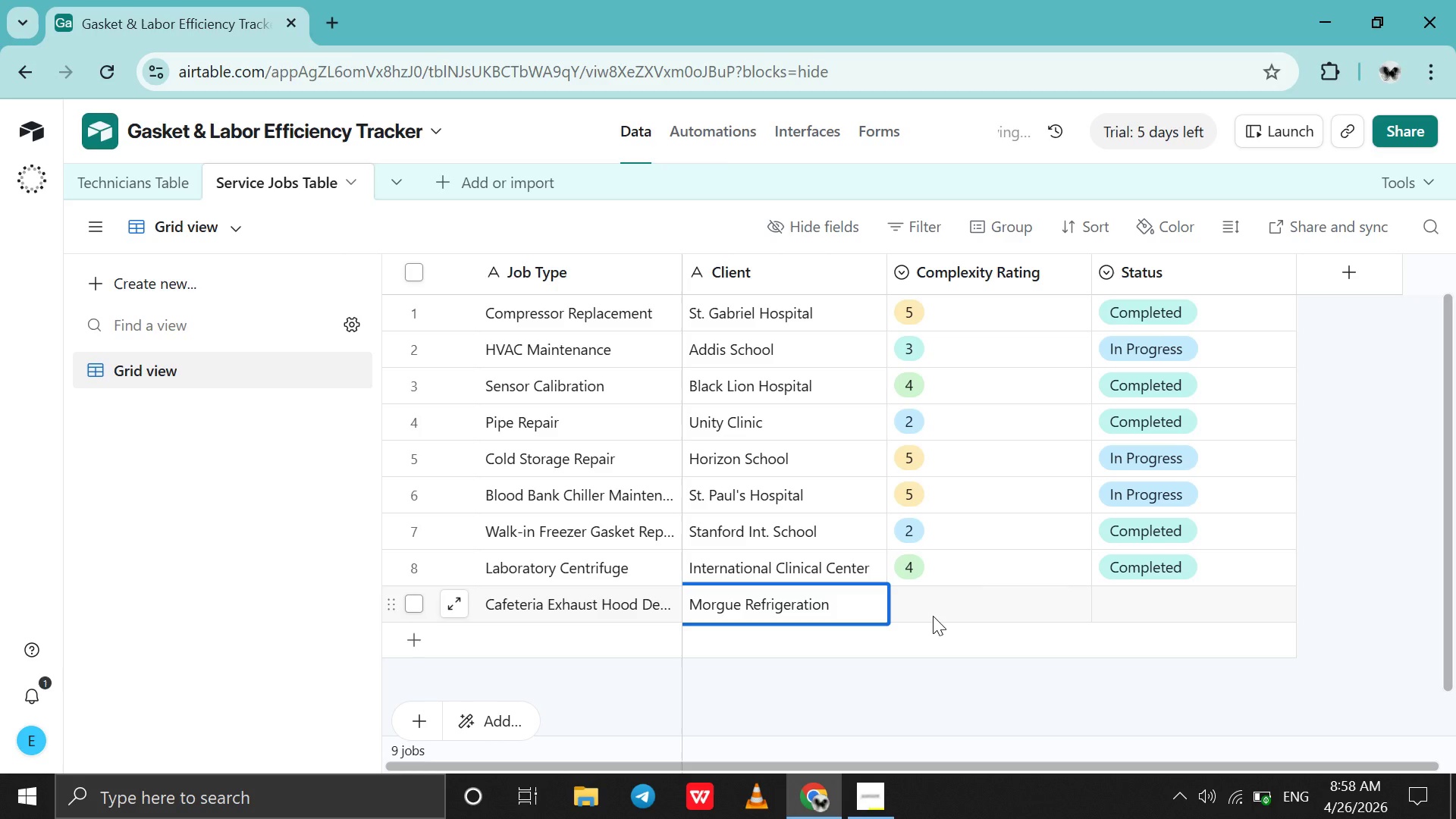 
double_click([785, 605])
 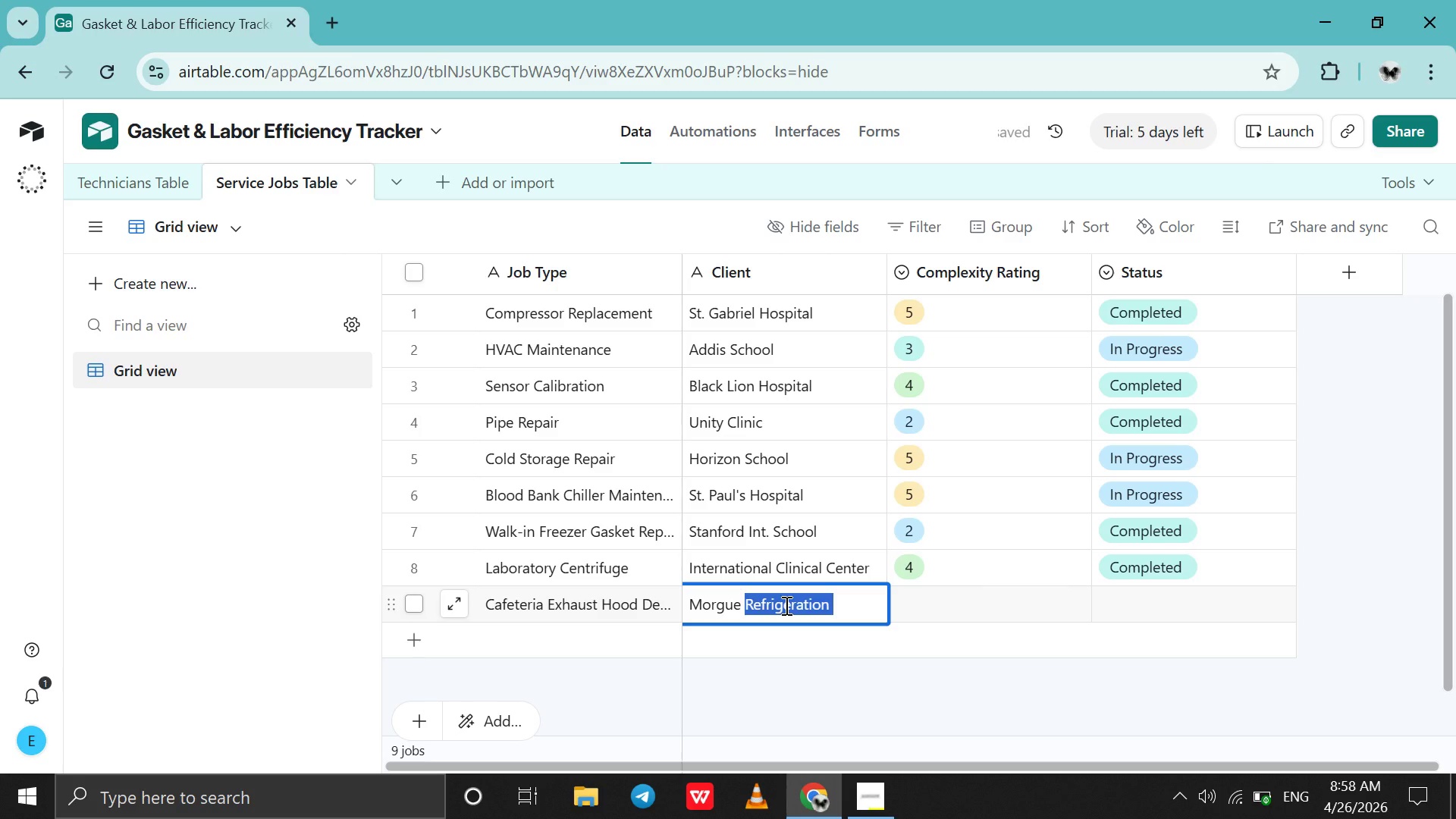 
double_click([785, 605])
 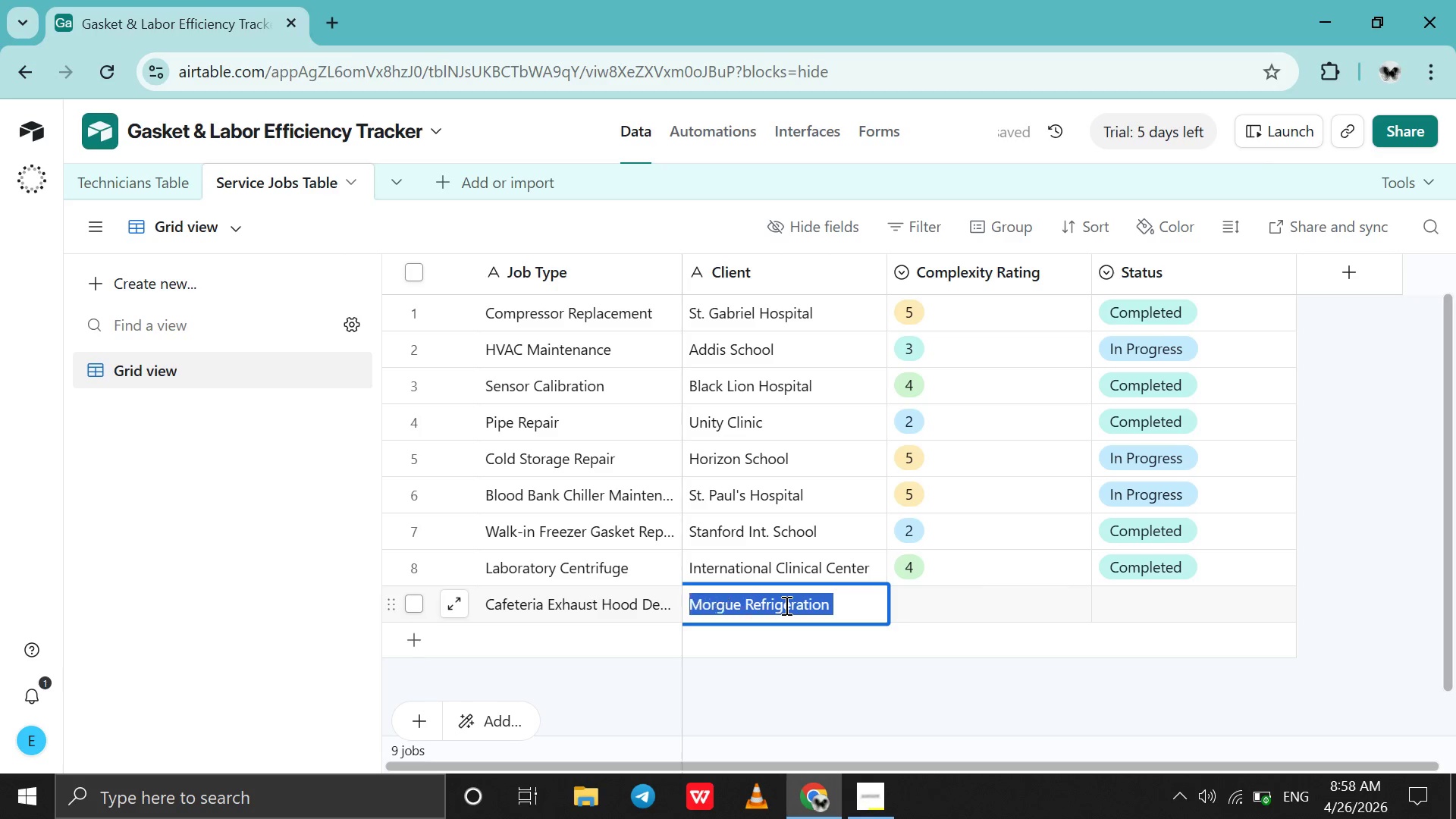 
triple_click([785, 605])
 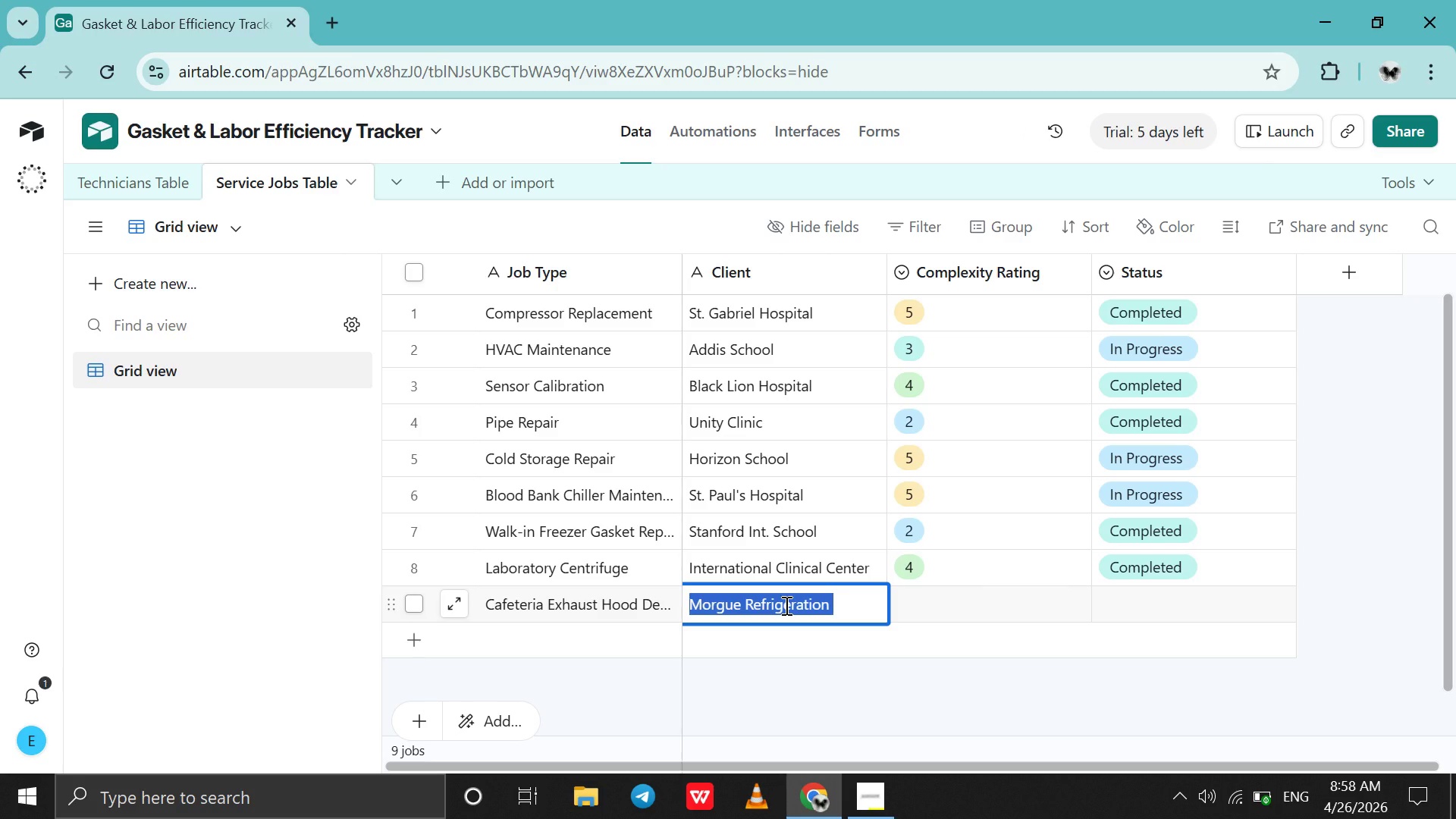 
key(Control+X)
 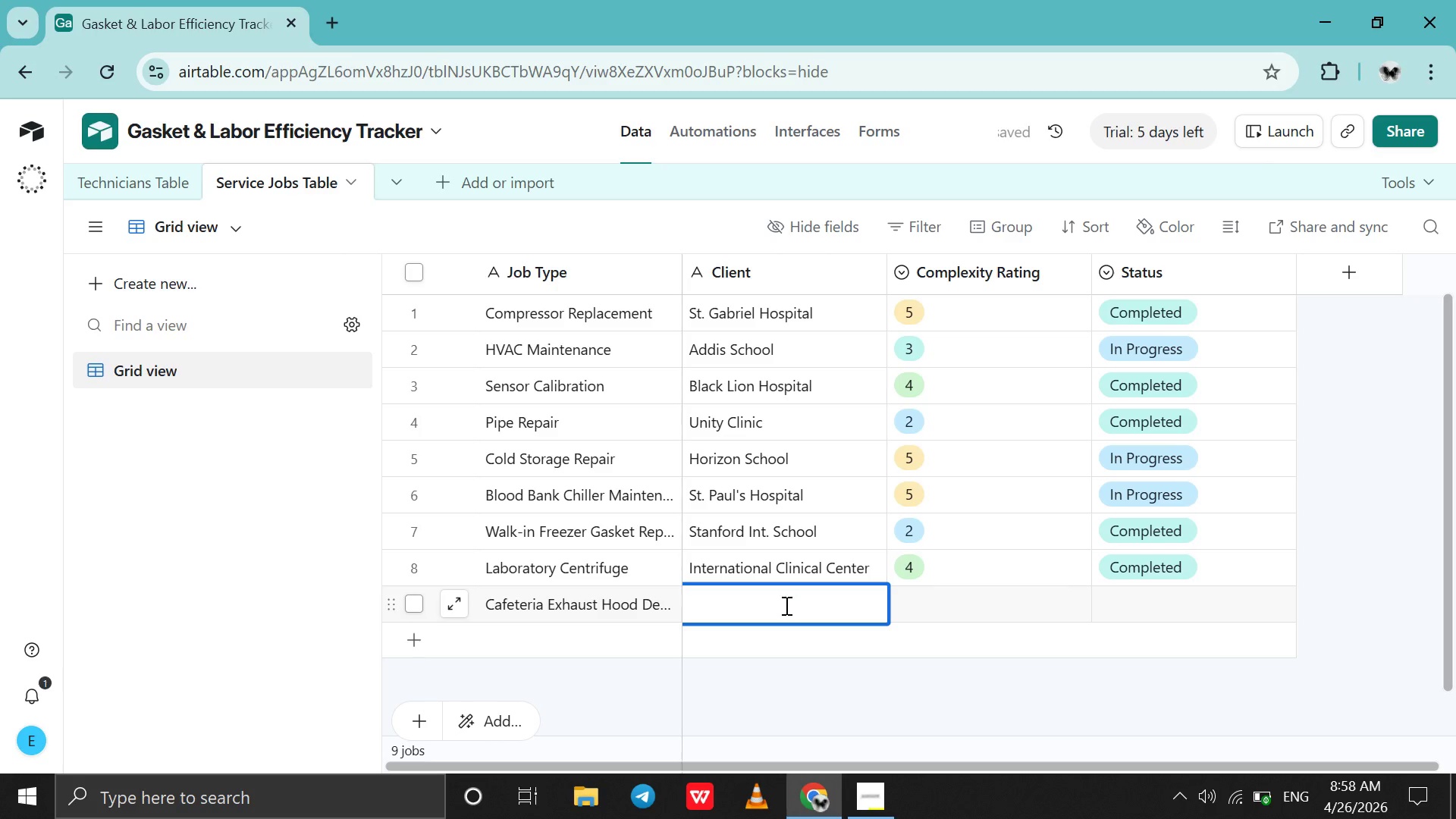 
type(British)
 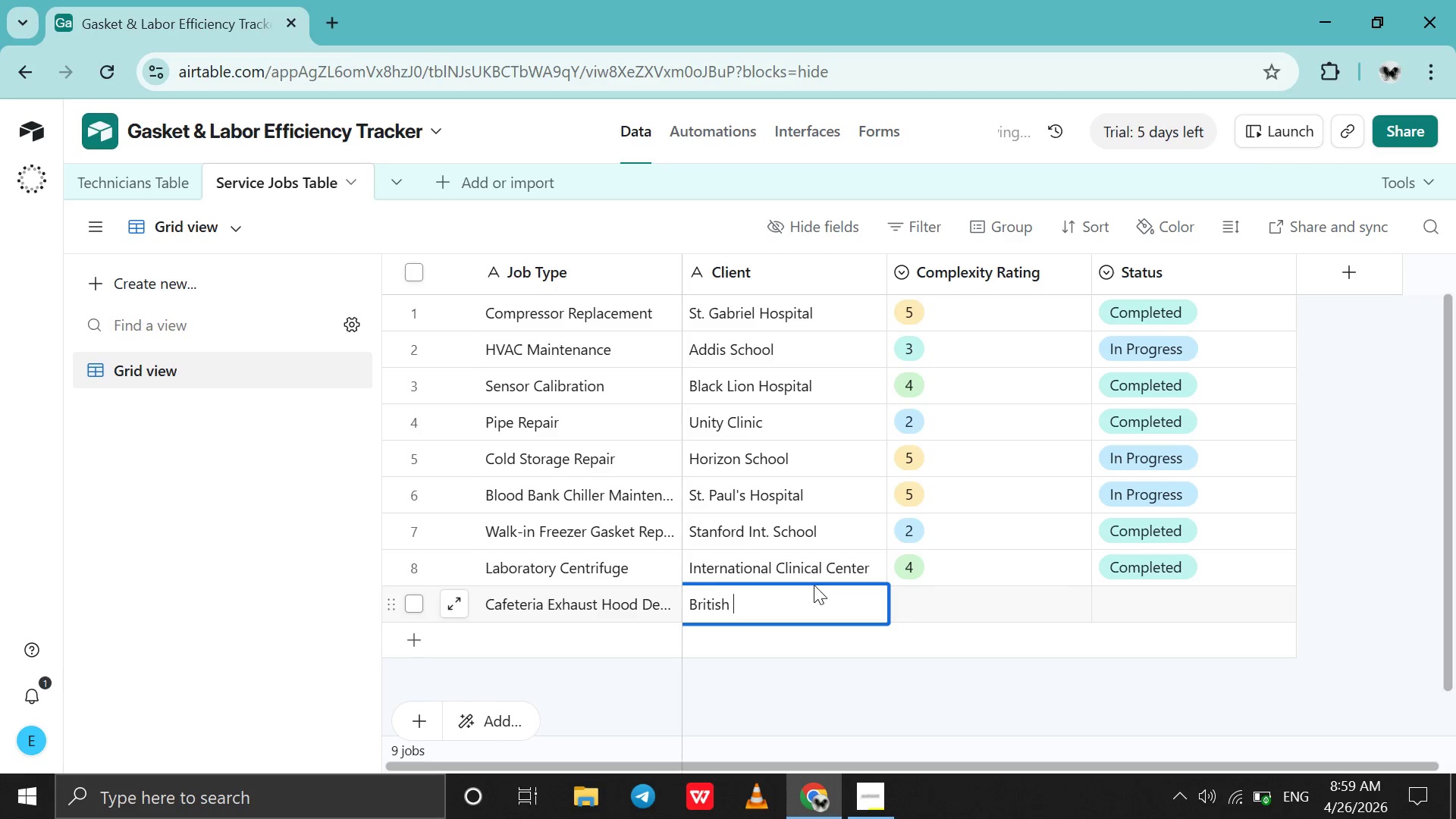 
type( International School )
 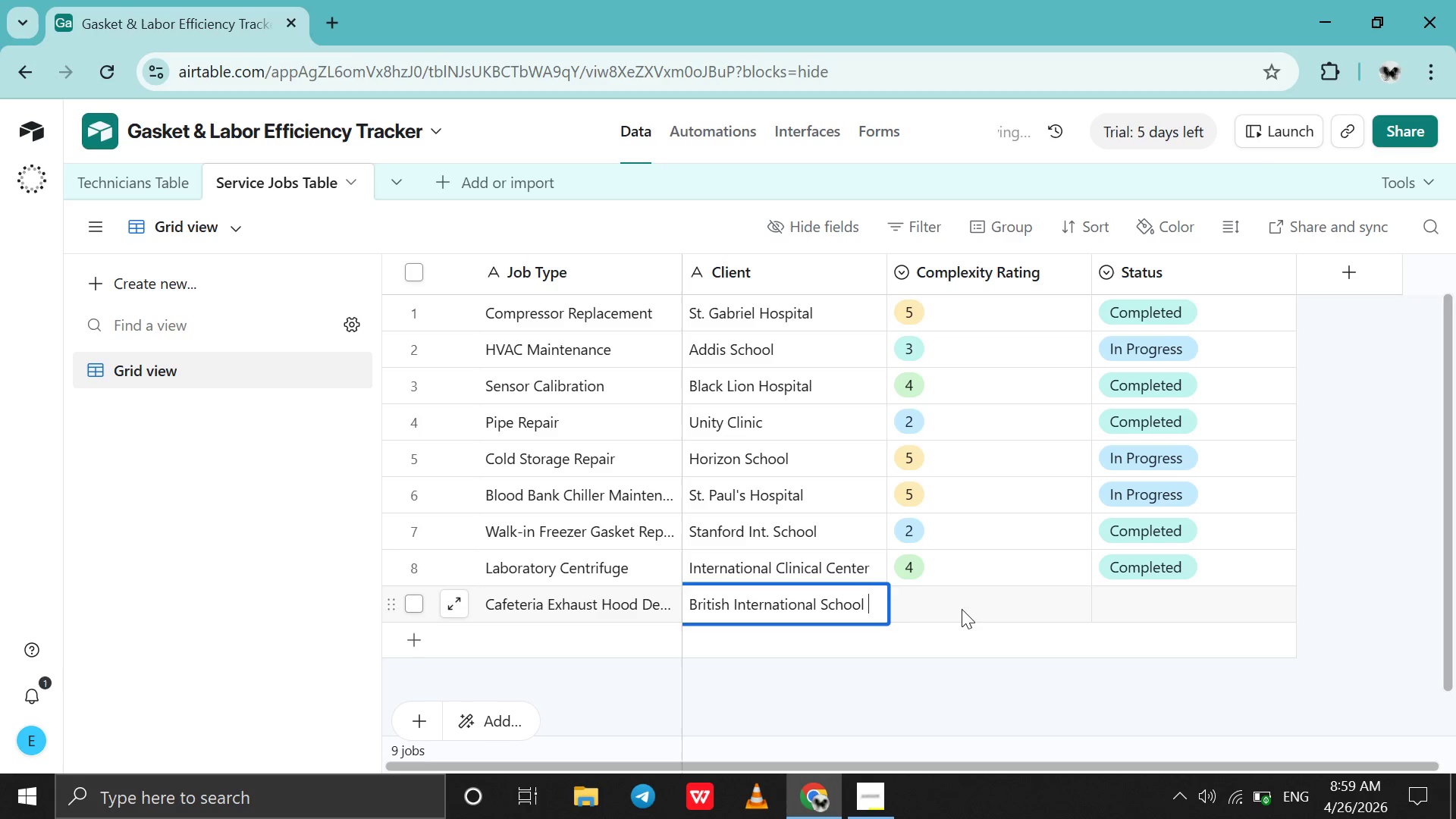 
double_click([962, 609])
 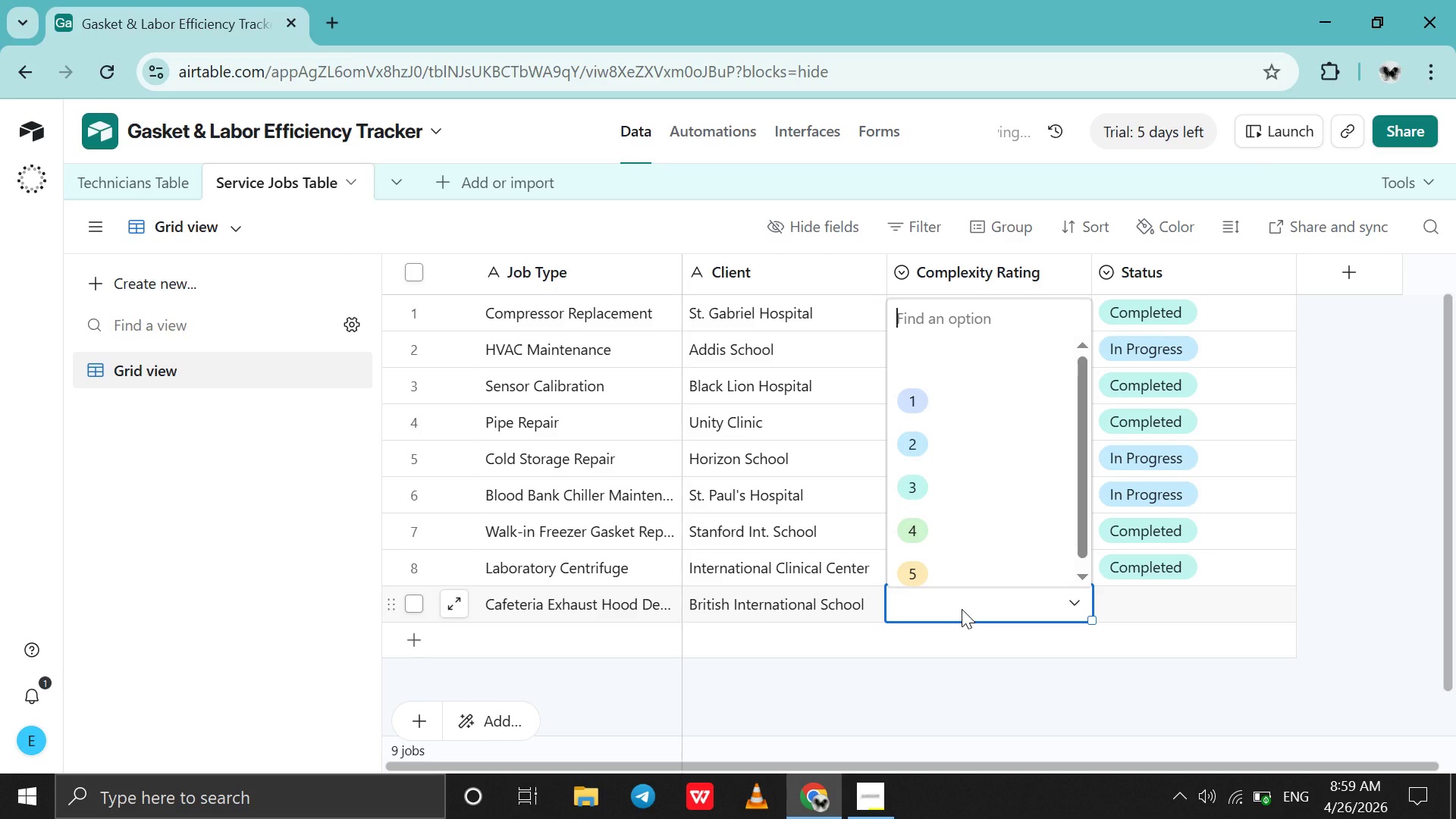 
left_click([987, 497])
 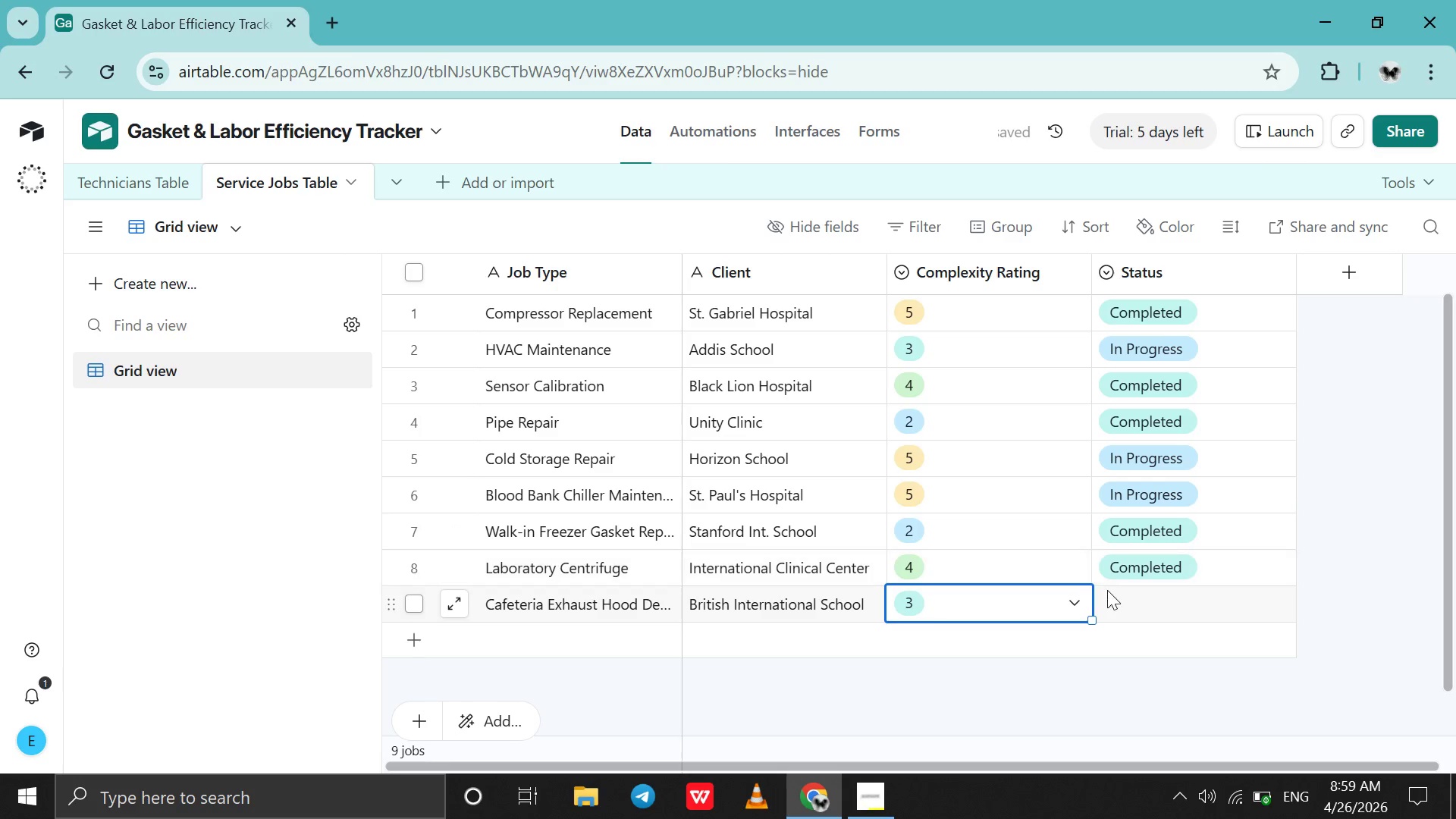 
double_click([1132, 612])
 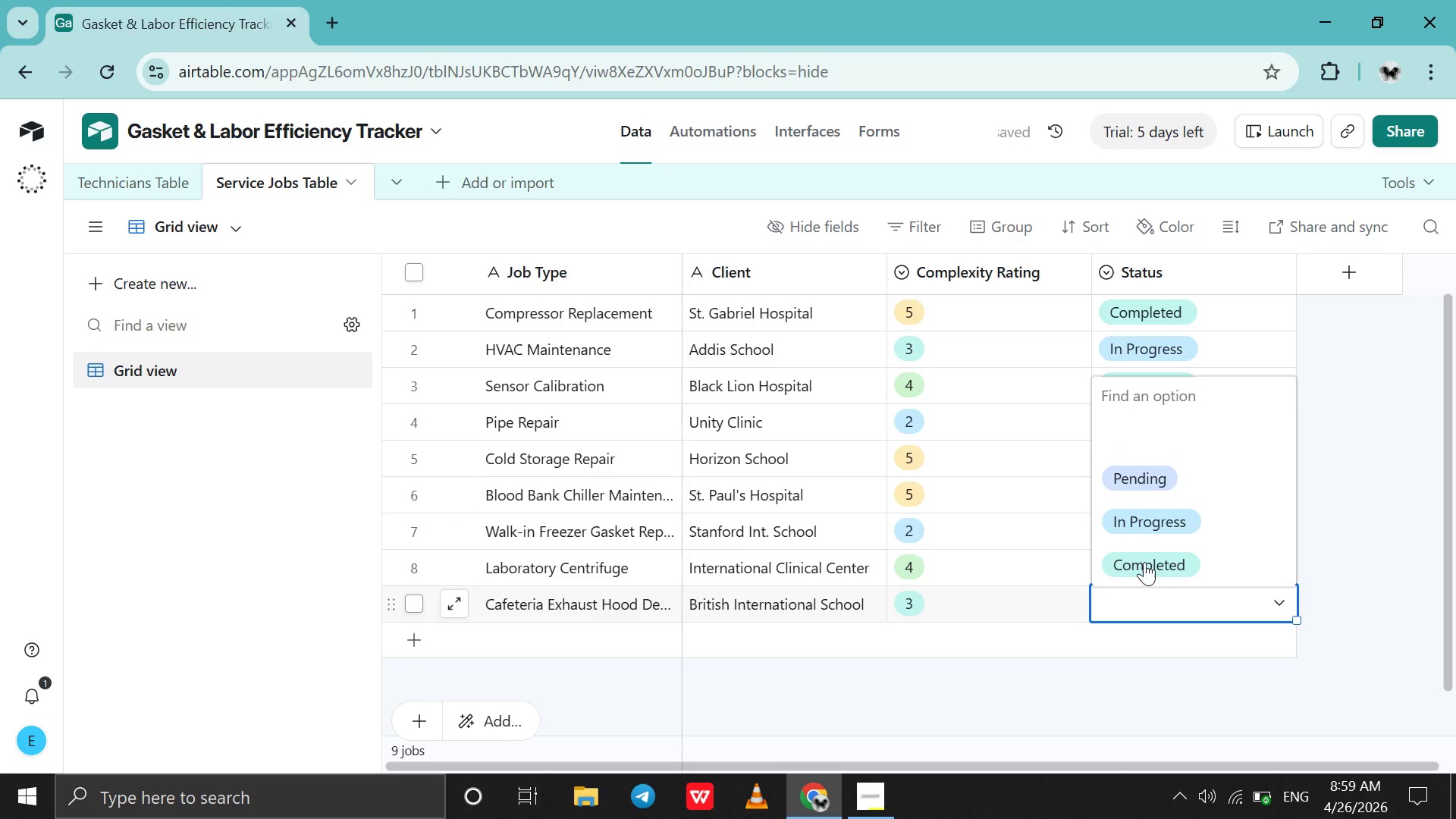 
left_click([1145, 561])
 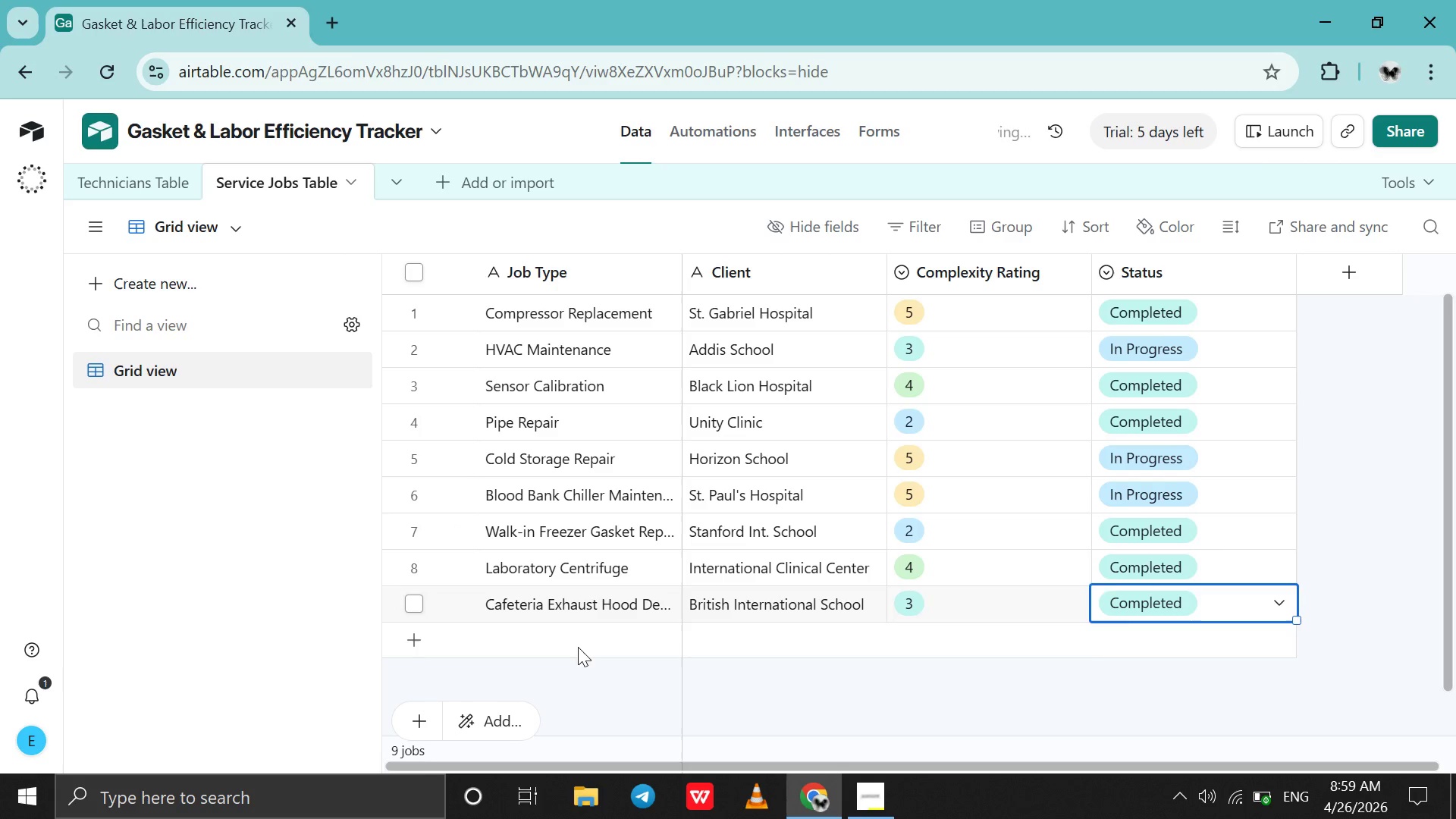 
double_click([578, 647])
 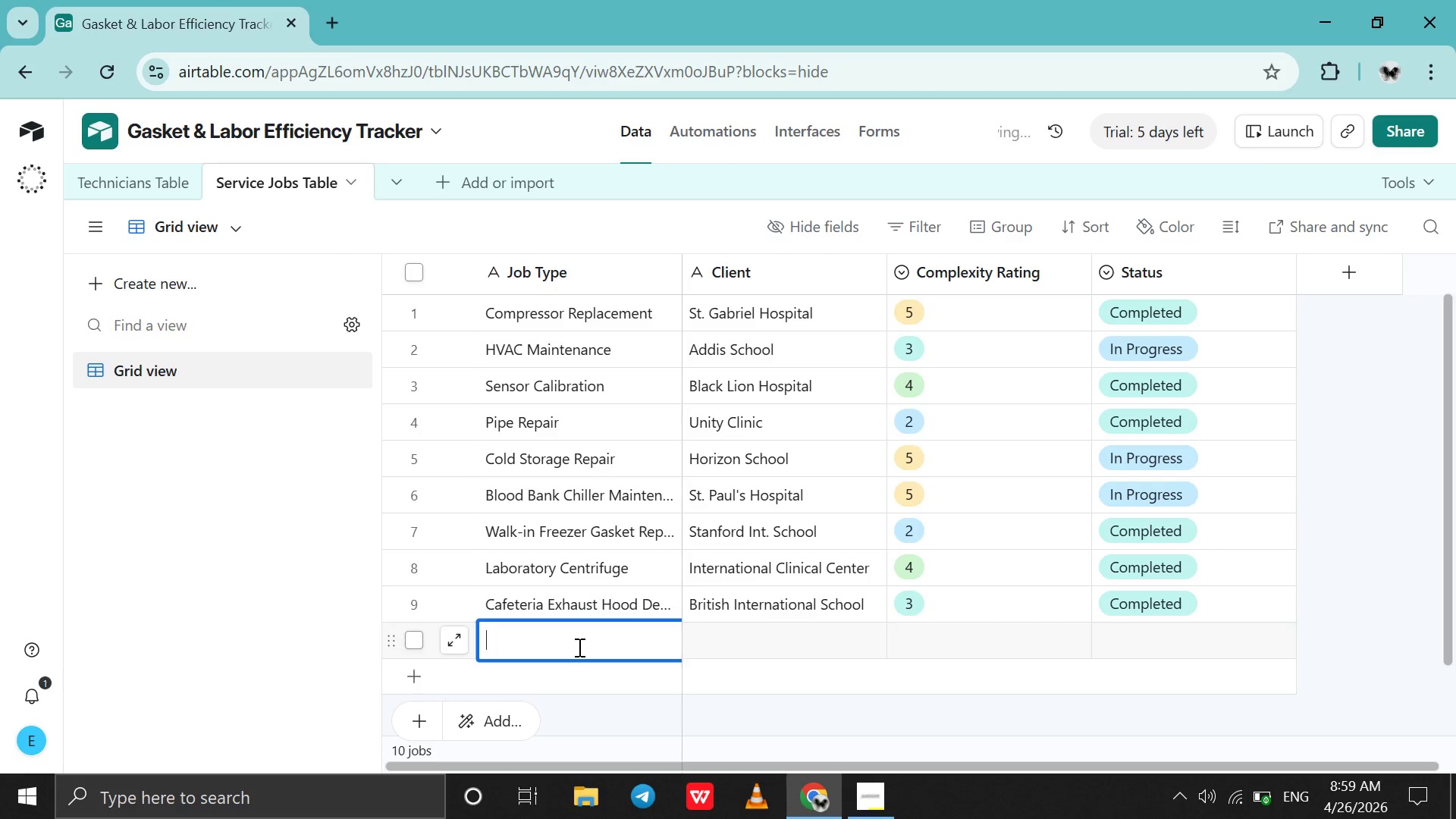 
left_click([578, 647])
 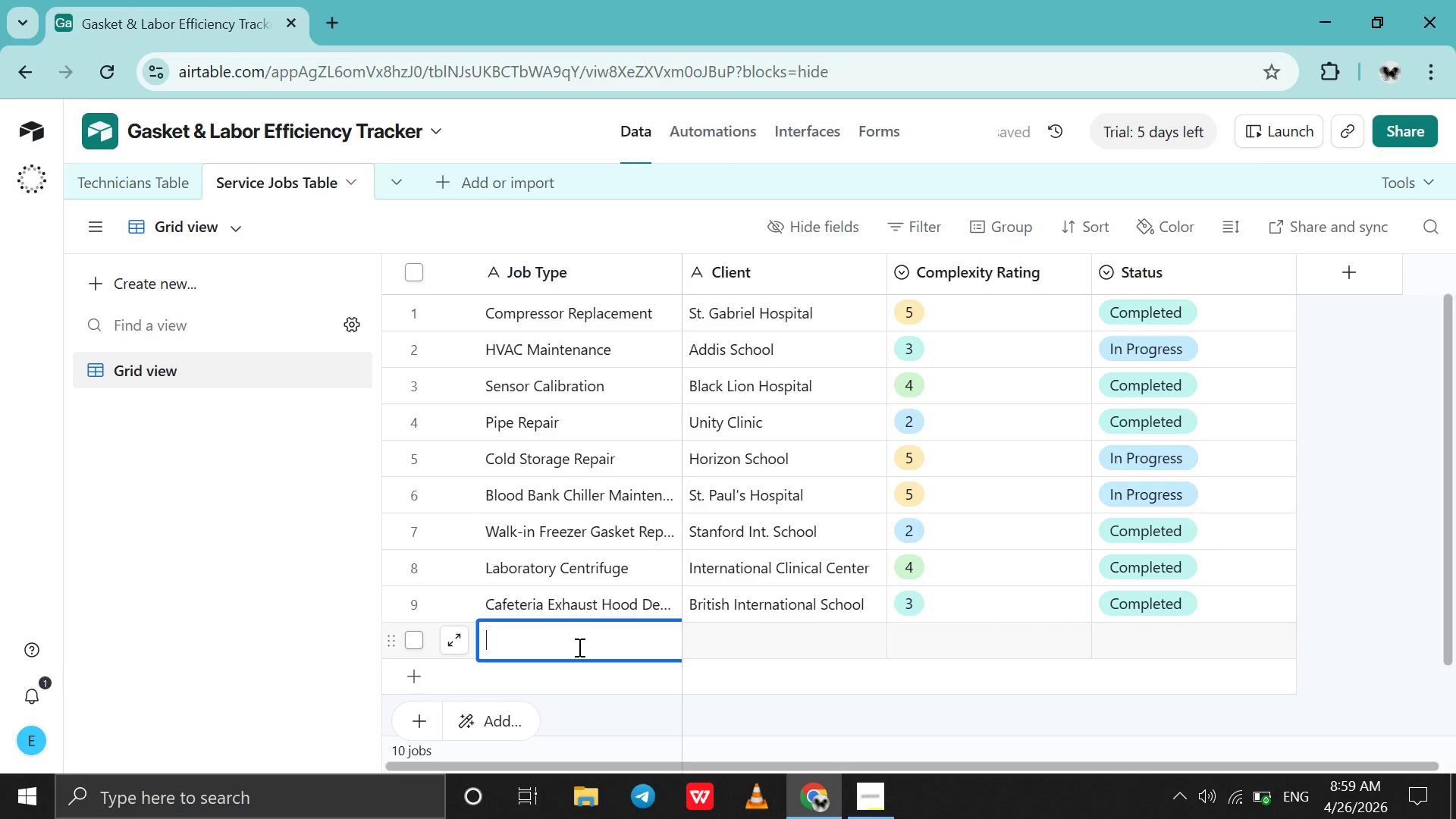 
key(Control+V)
 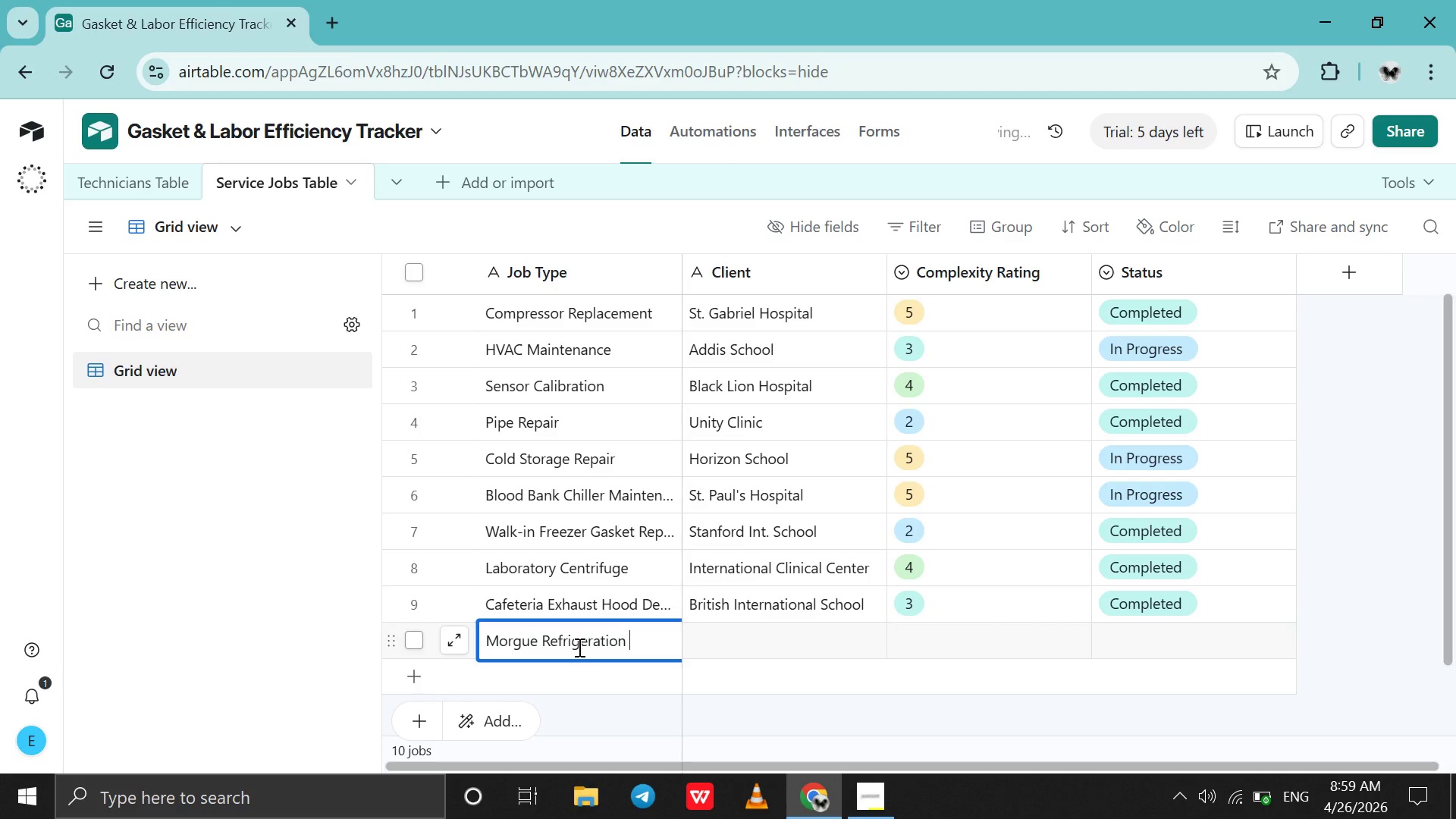 
type( Over )
 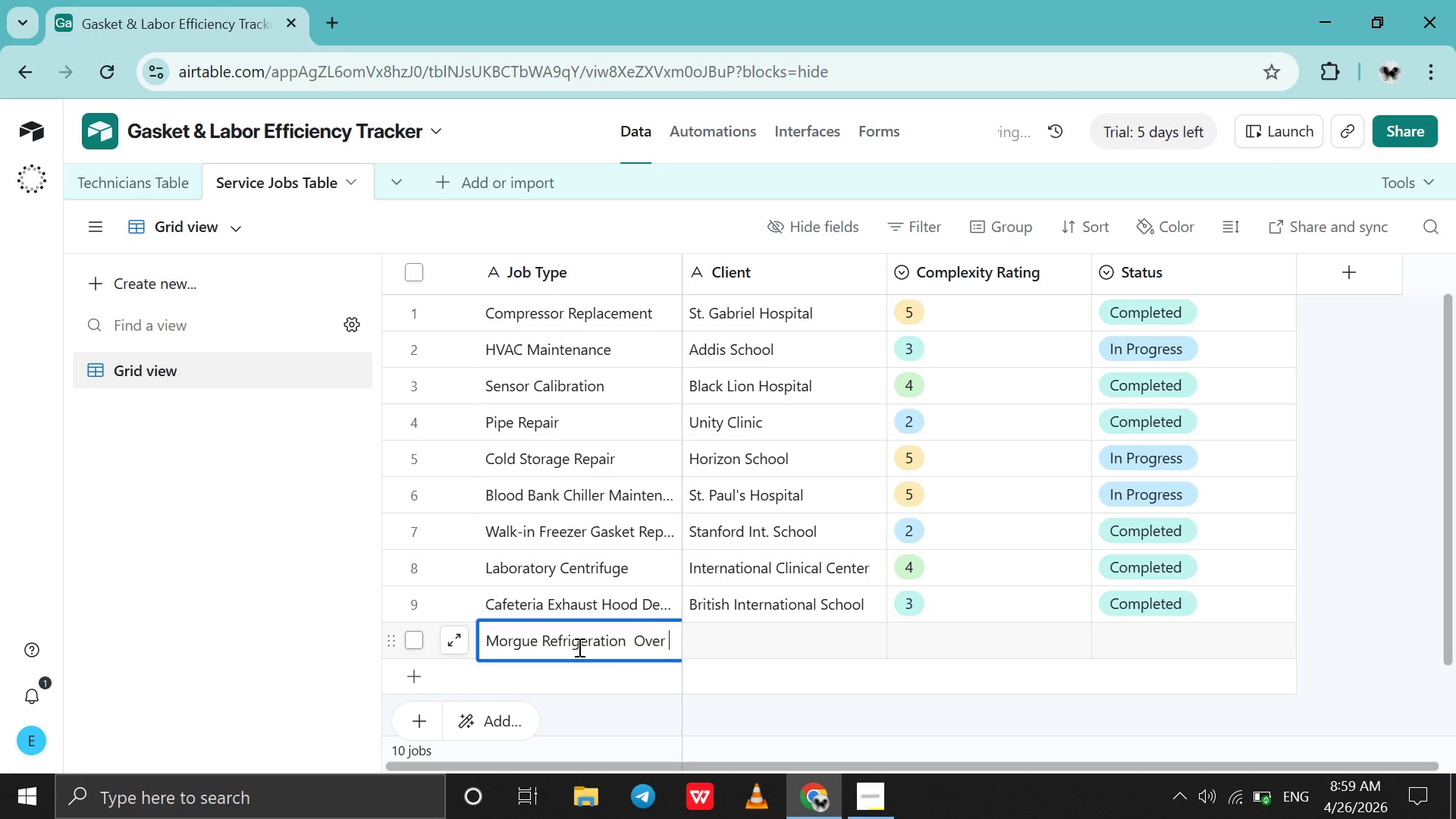 
wait(7.02)
 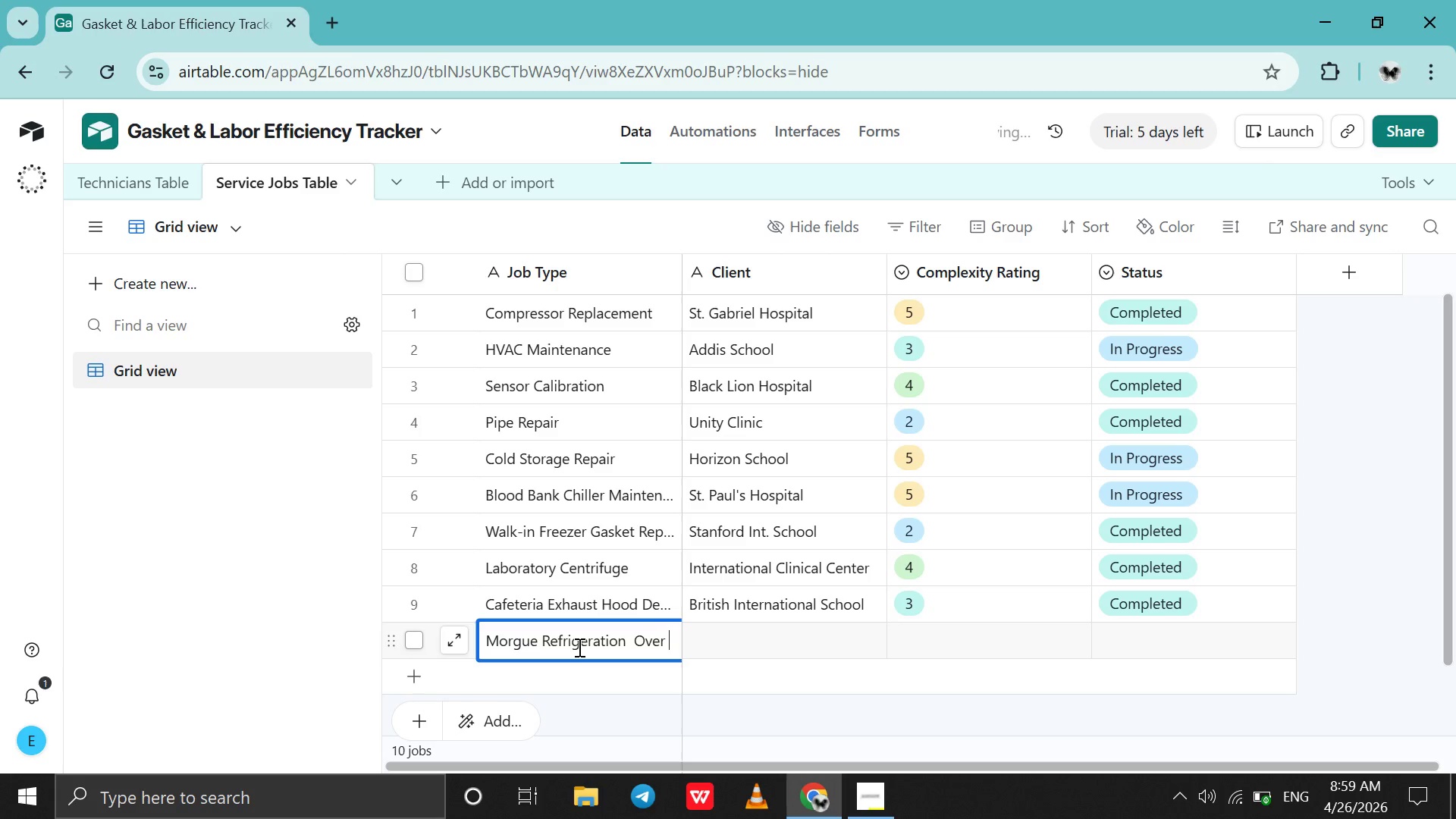 
key(Backspace)
type(haul )
 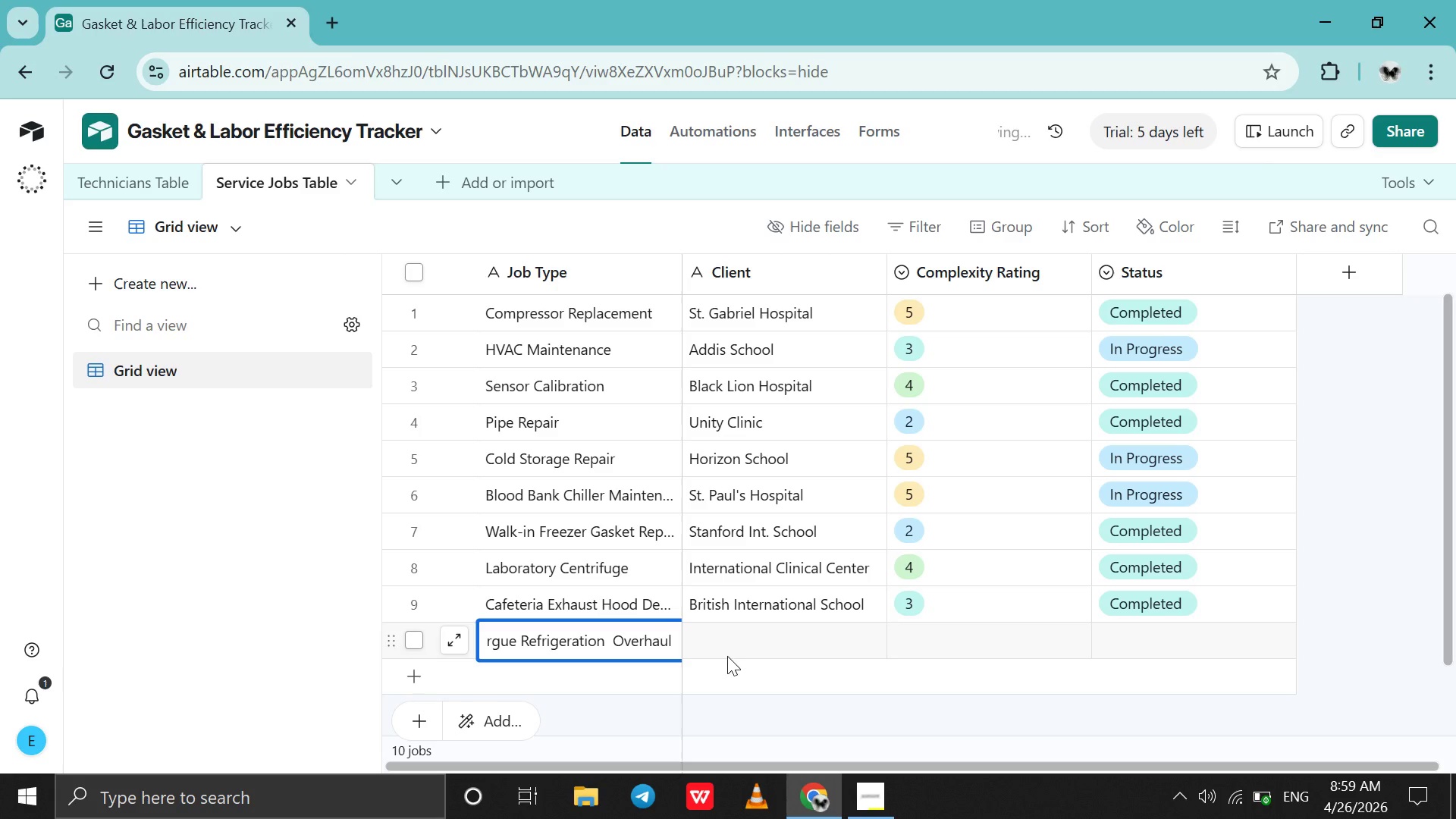 
double_click([749, 652])
 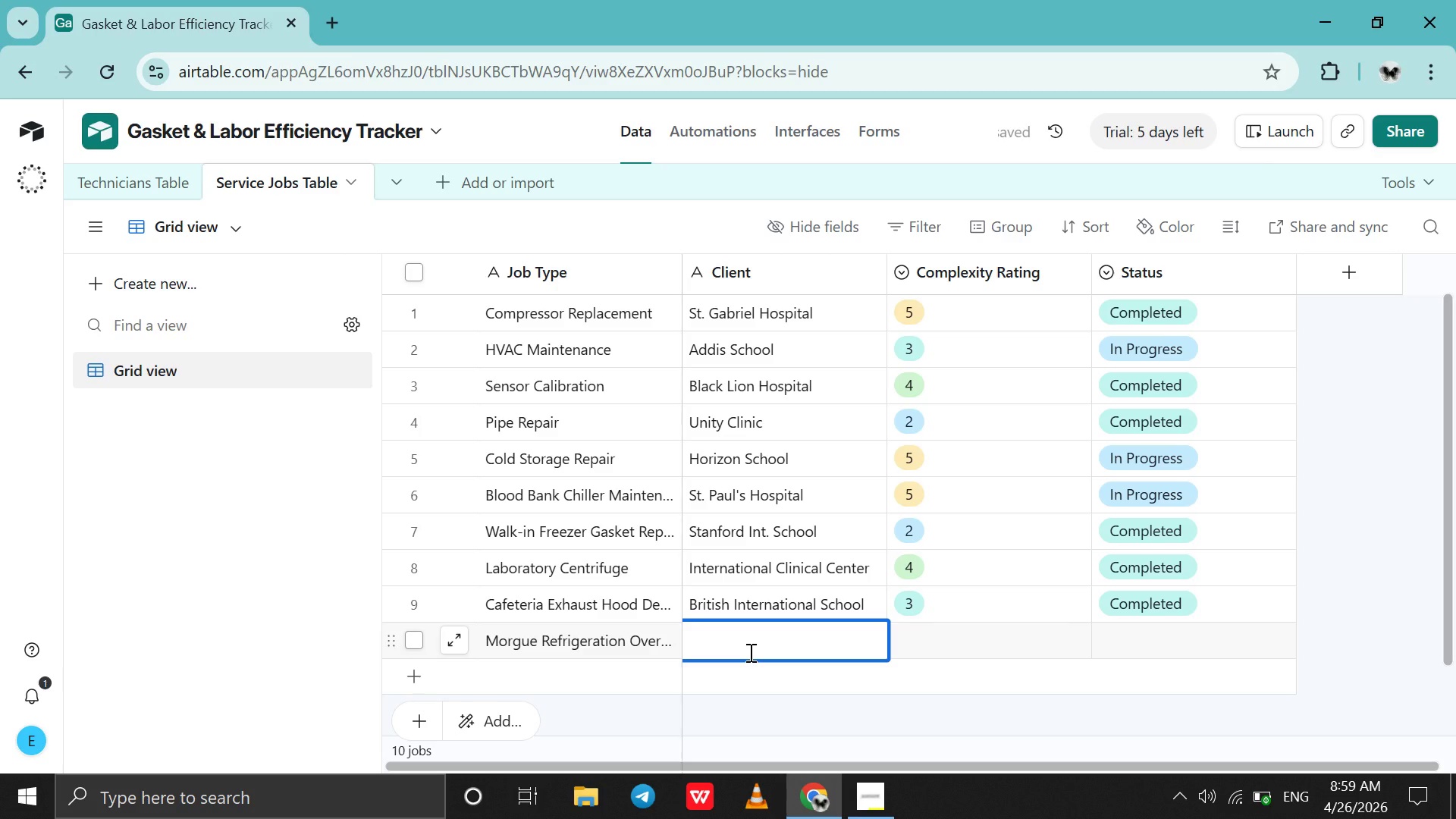 
wait(5.5)
 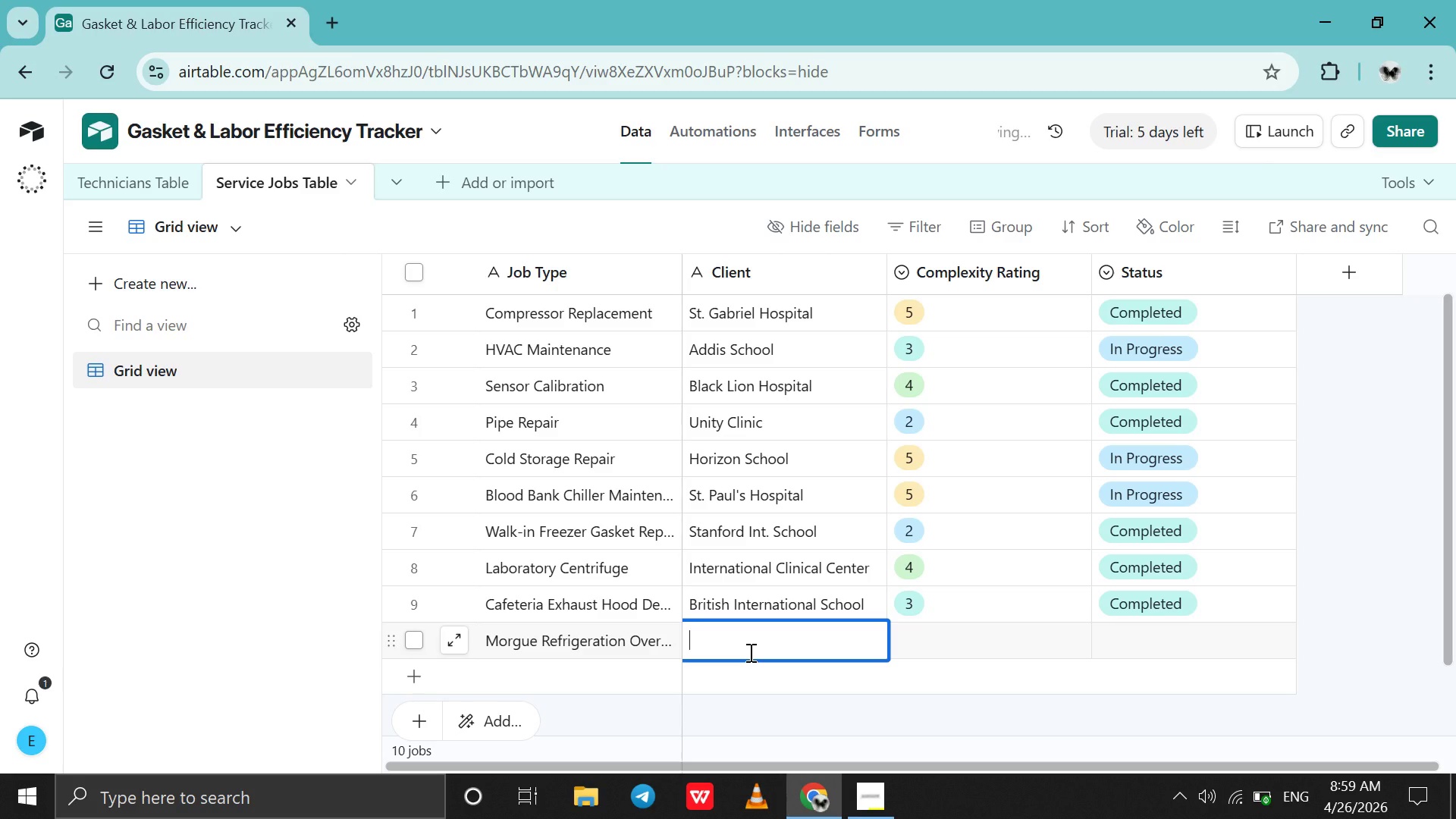 
left_click([749, 652])
 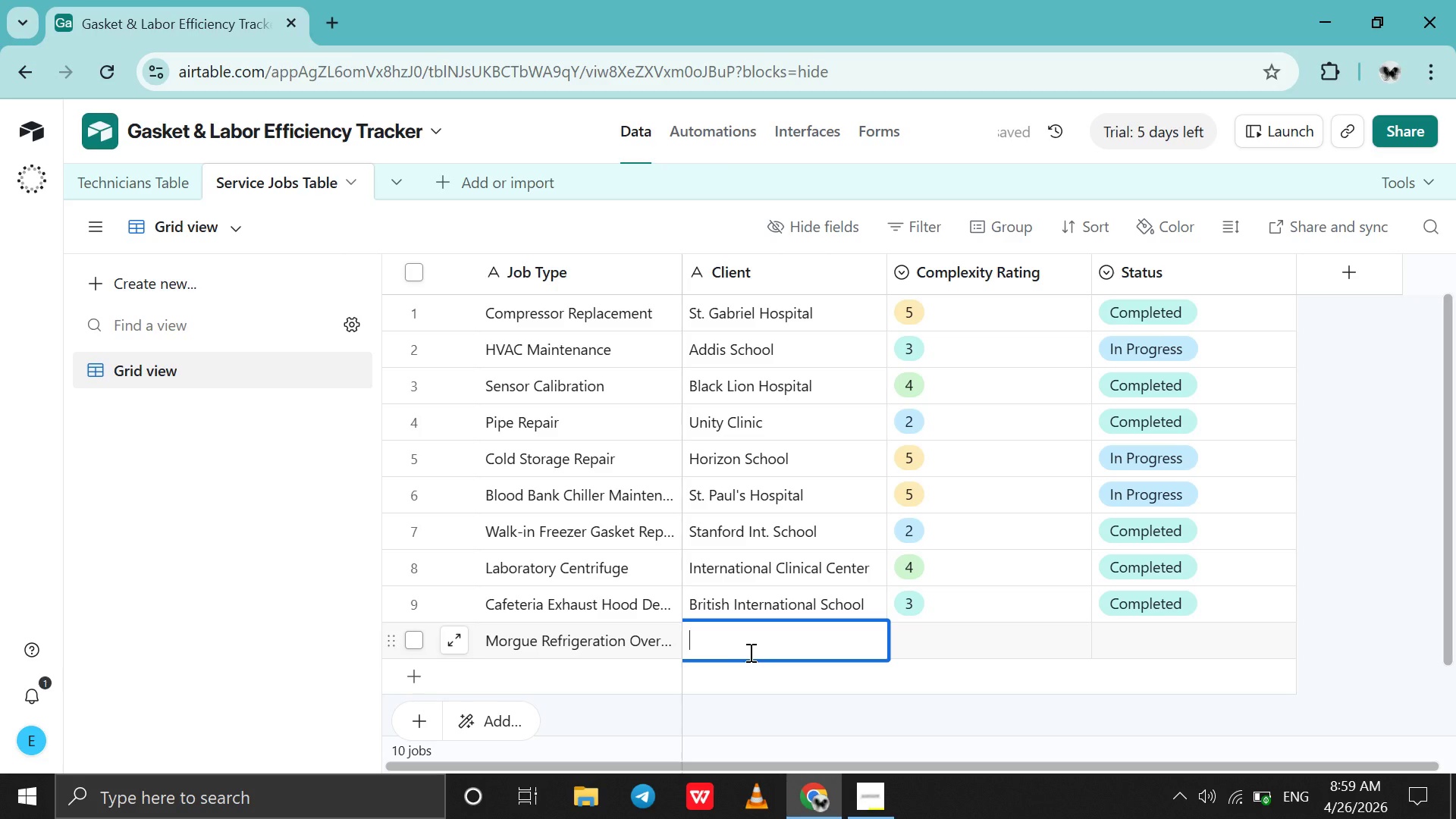 
type(Zewditu Memorial Hospital )
 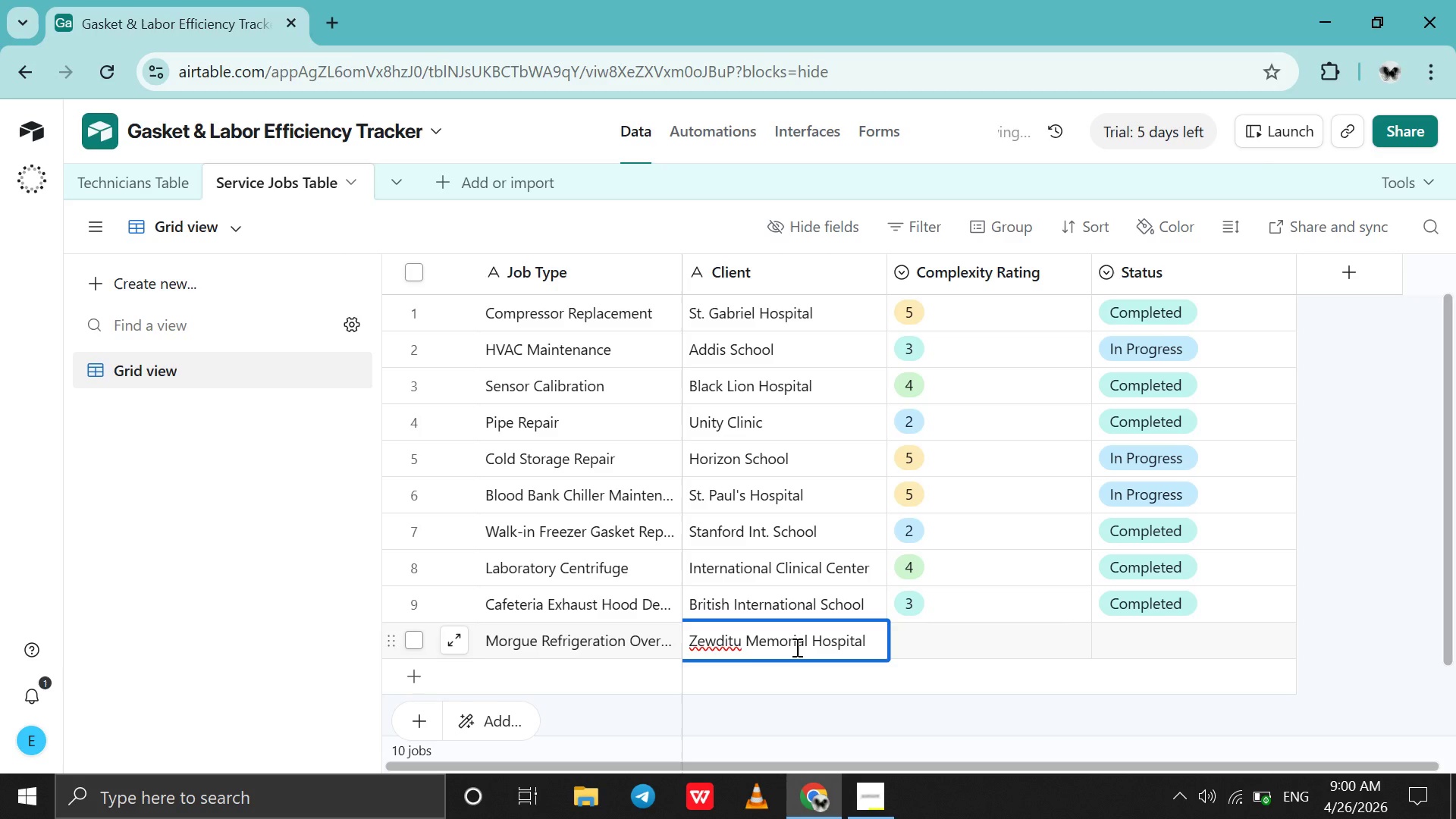 
wait(6.69)
 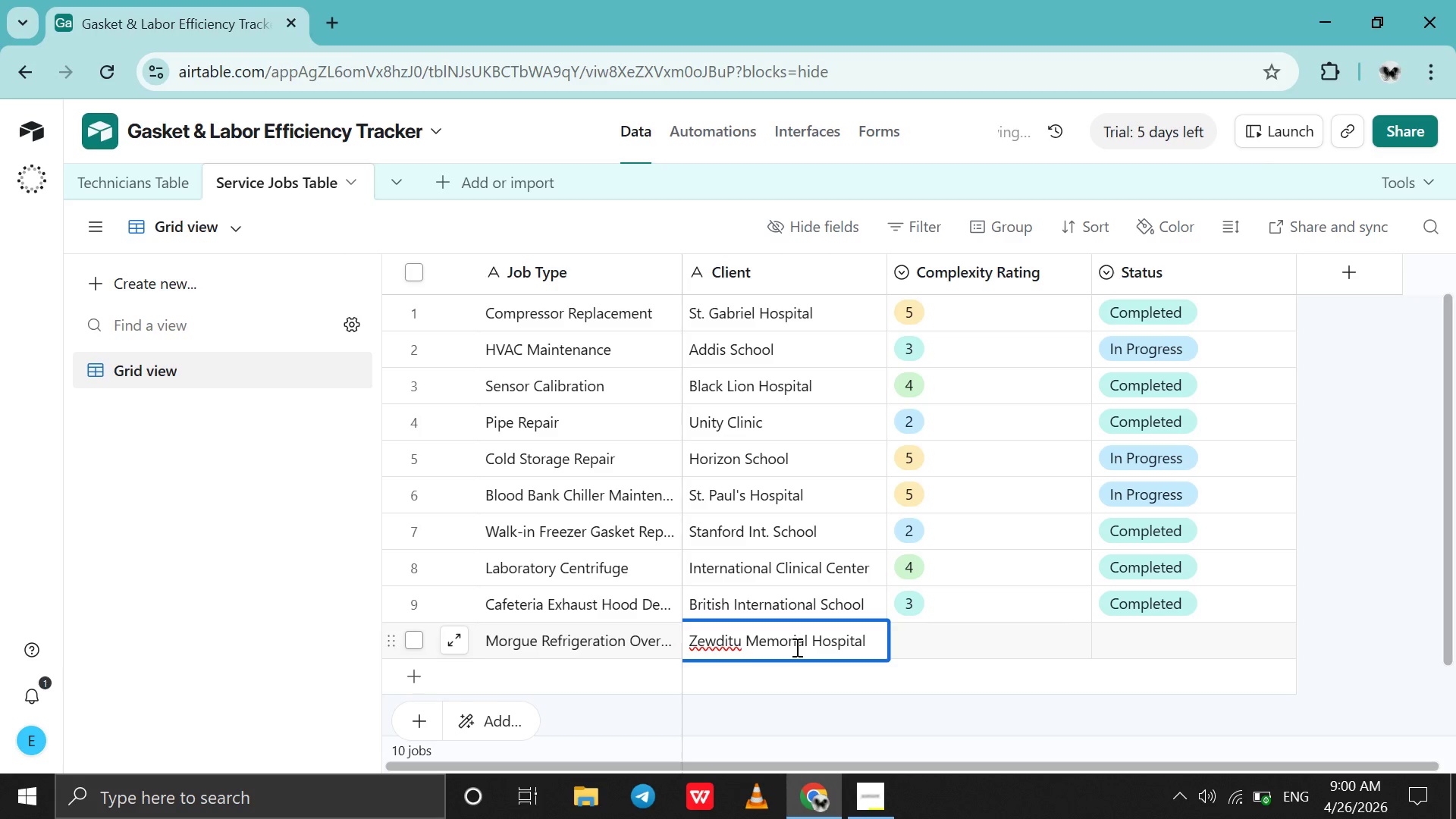 
double_click([939, 656])
 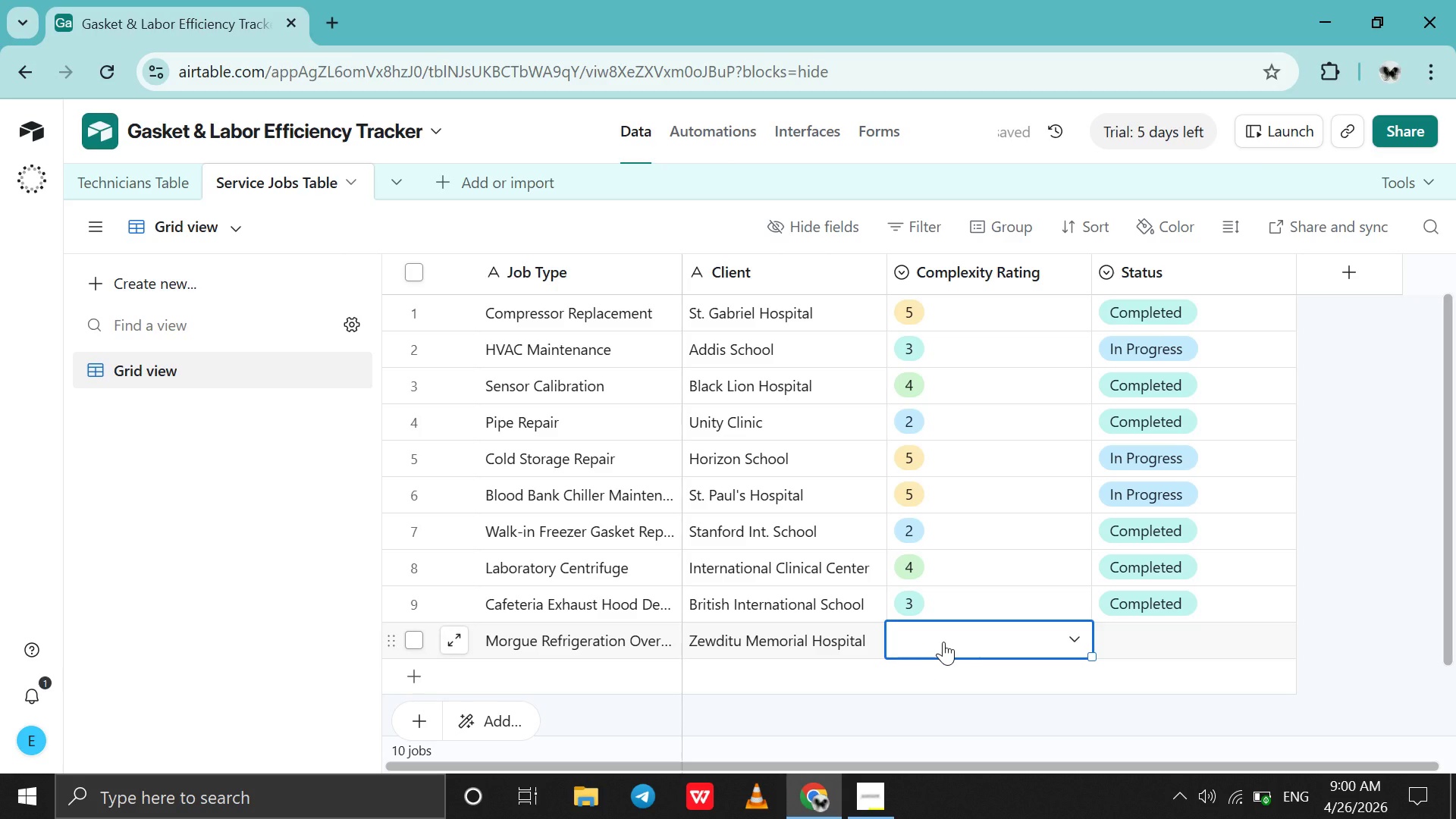 
left_click([943, 642])
 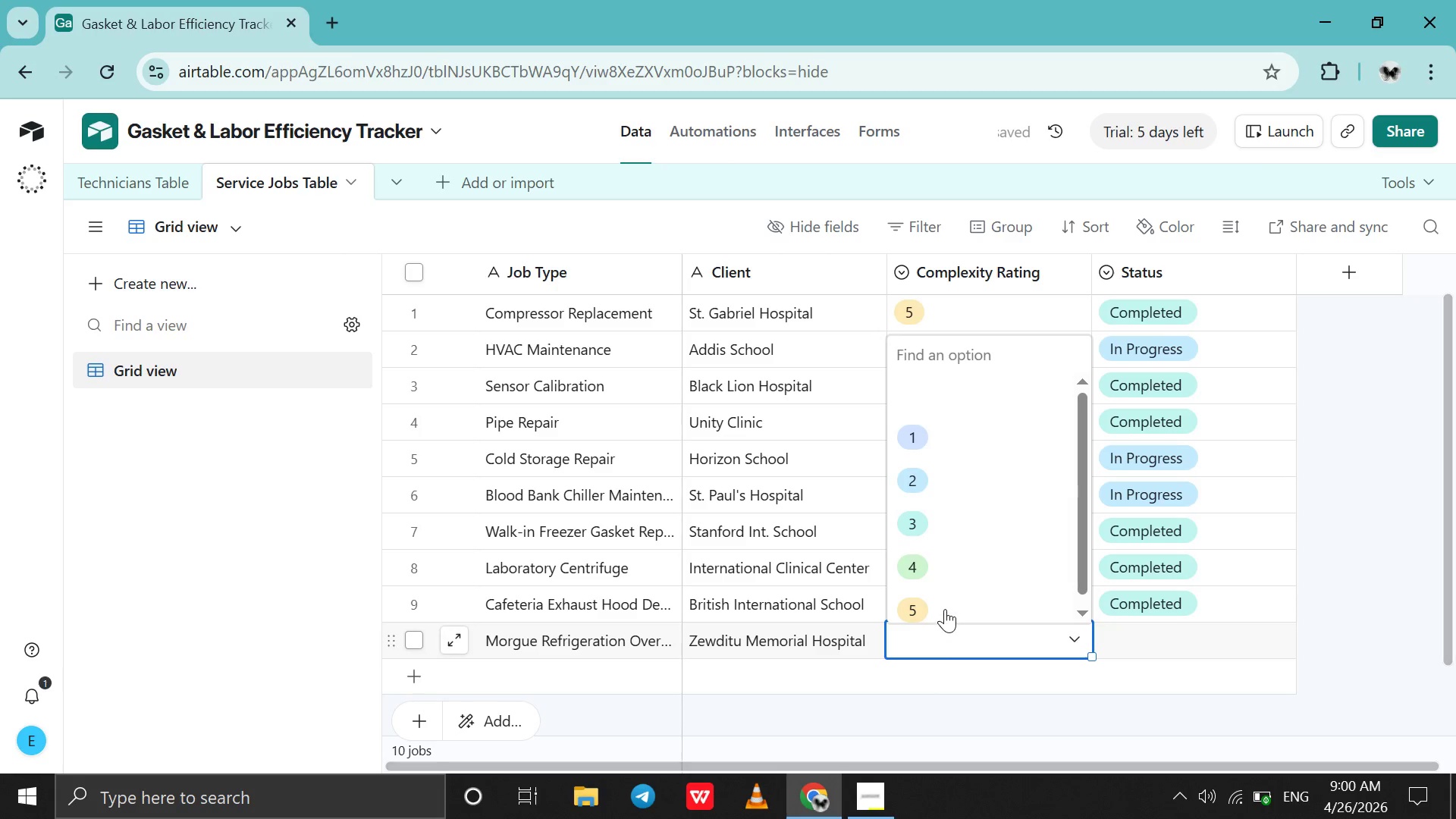 
left_click([945, 609])
 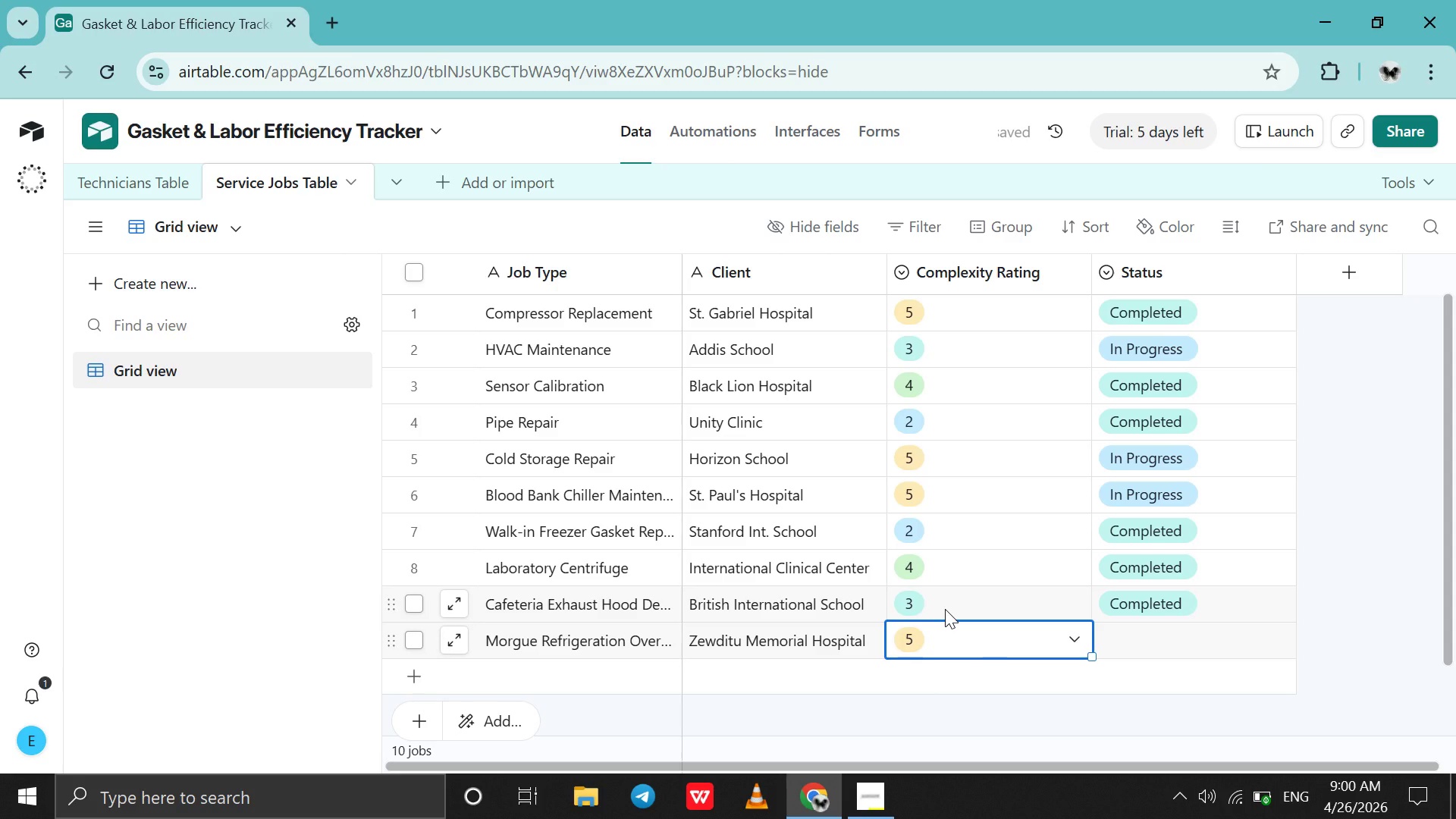 
wait(8.64)
 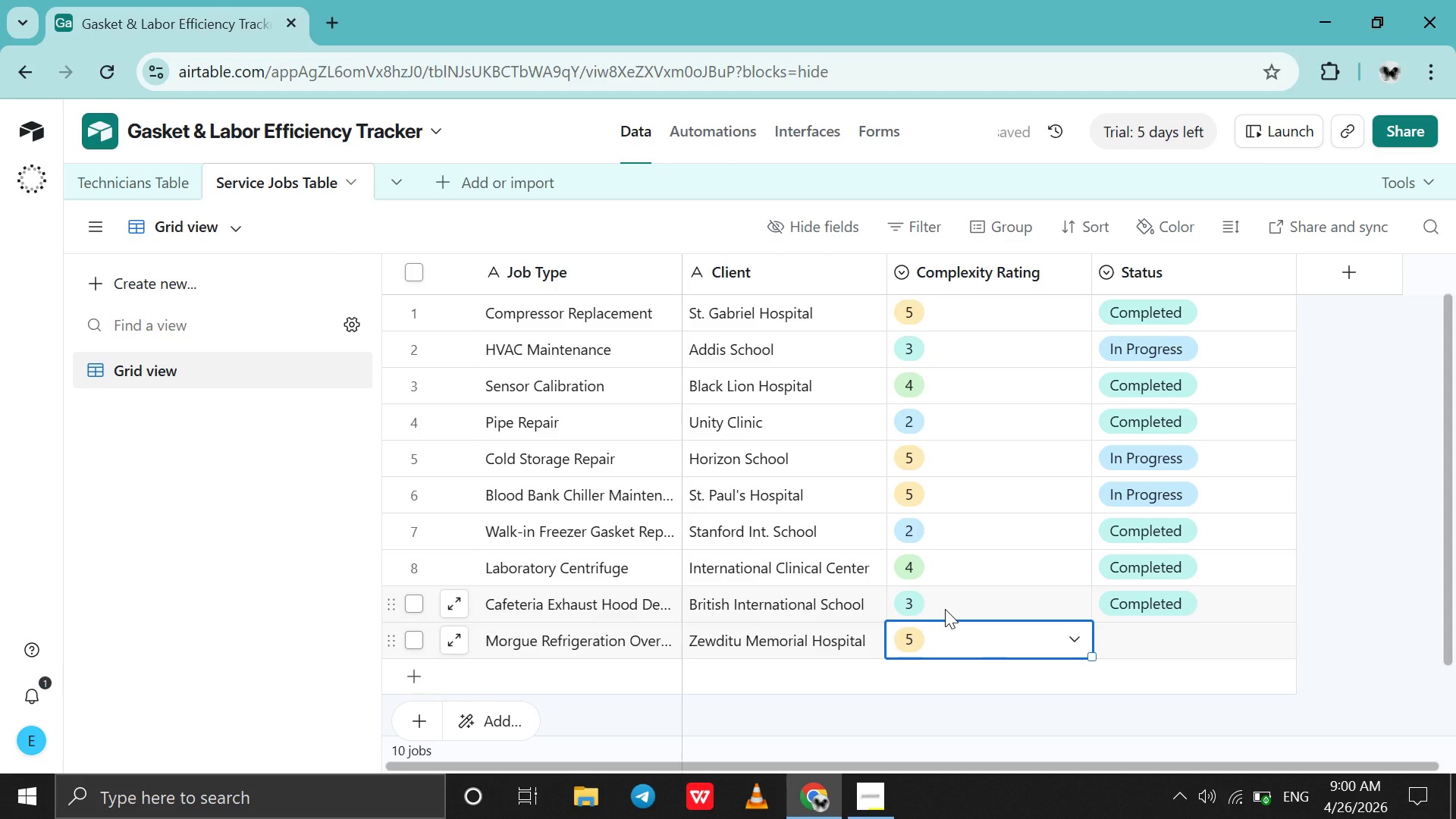 
double_click([1138, 635])
 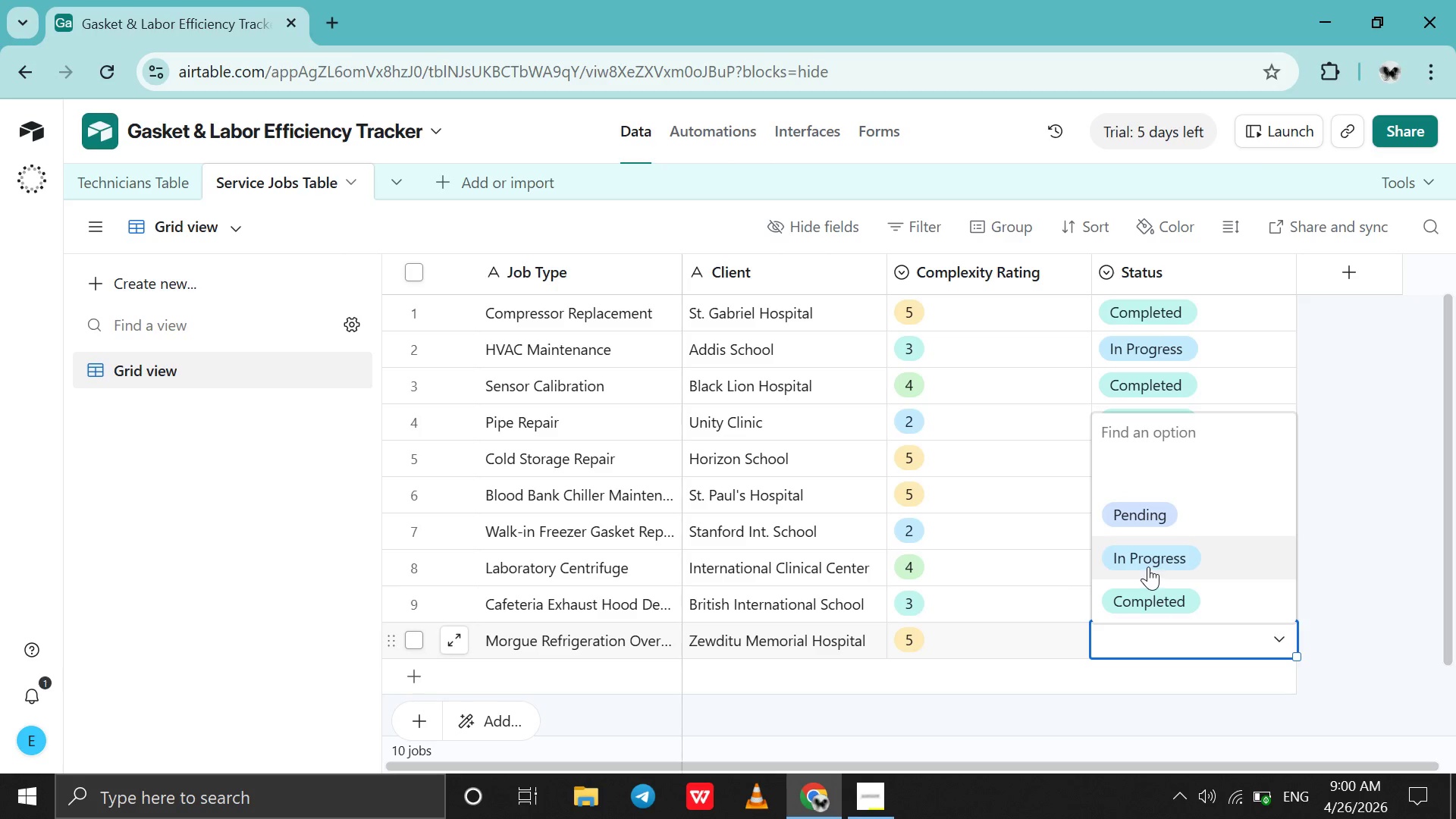 
left_click([1148, 566])
 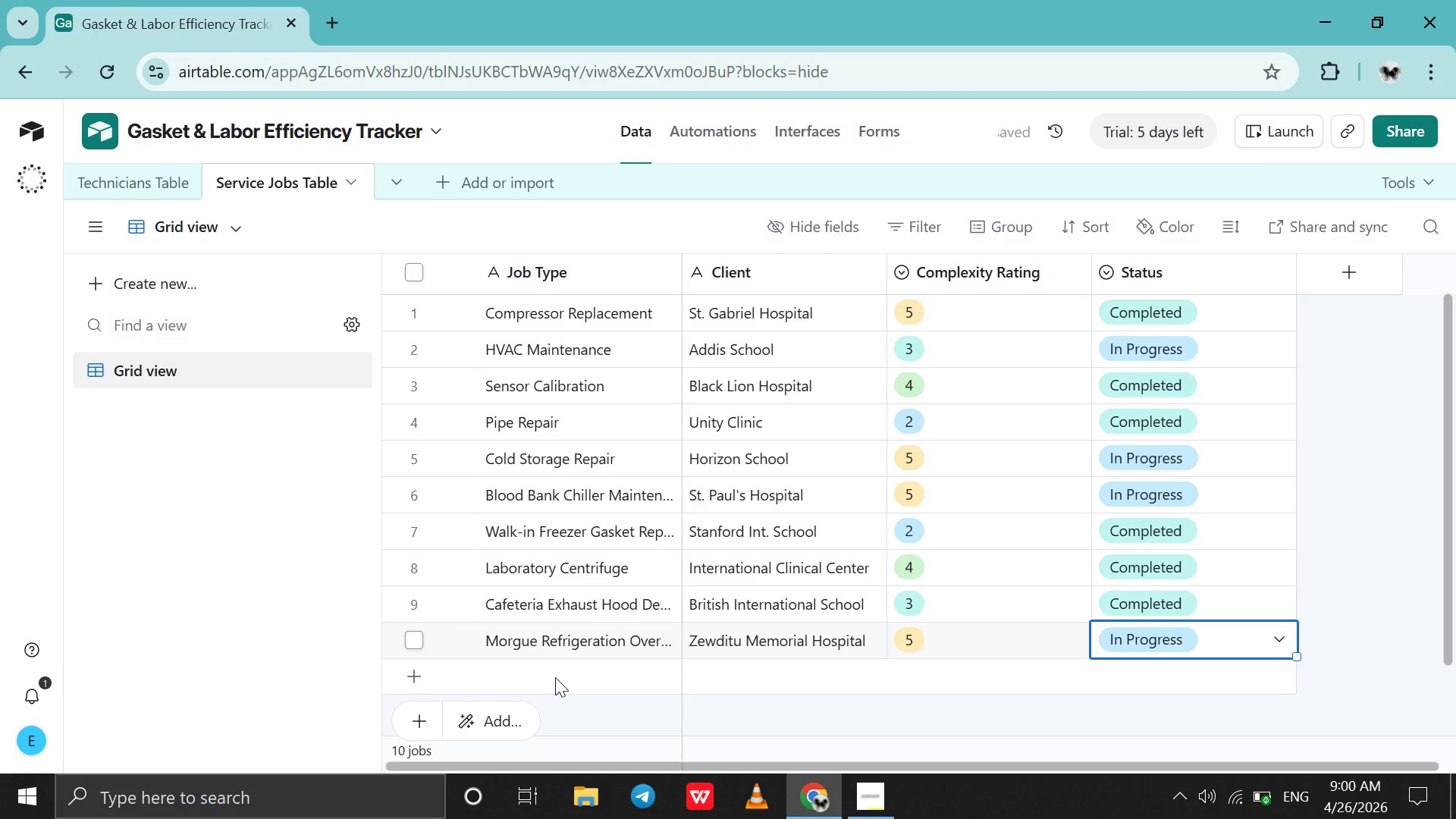 
double_click([555, 677])
 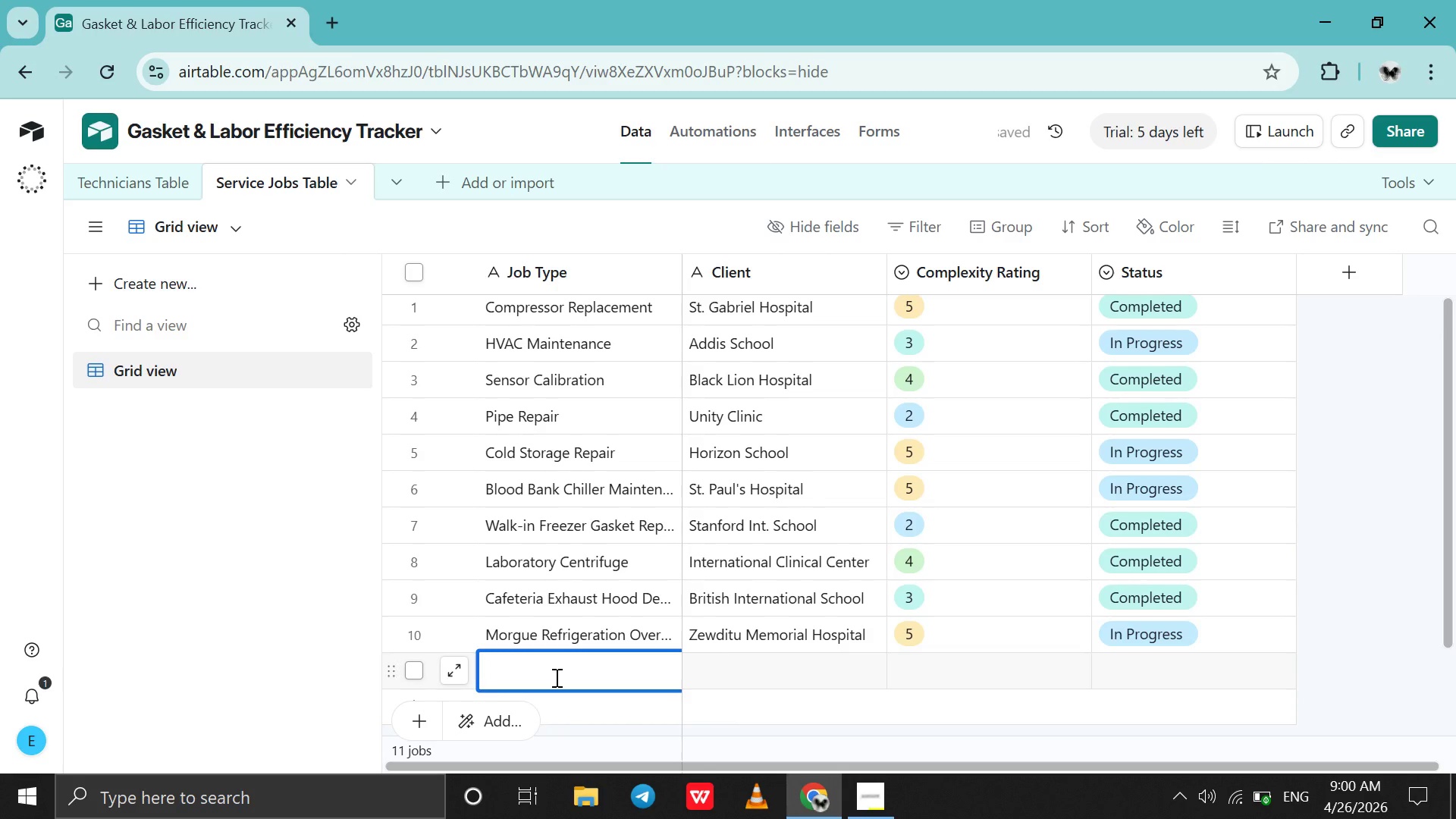 
type(Industrial Dishas)
key(Backspace)
key(Backspace)
type(washer )
 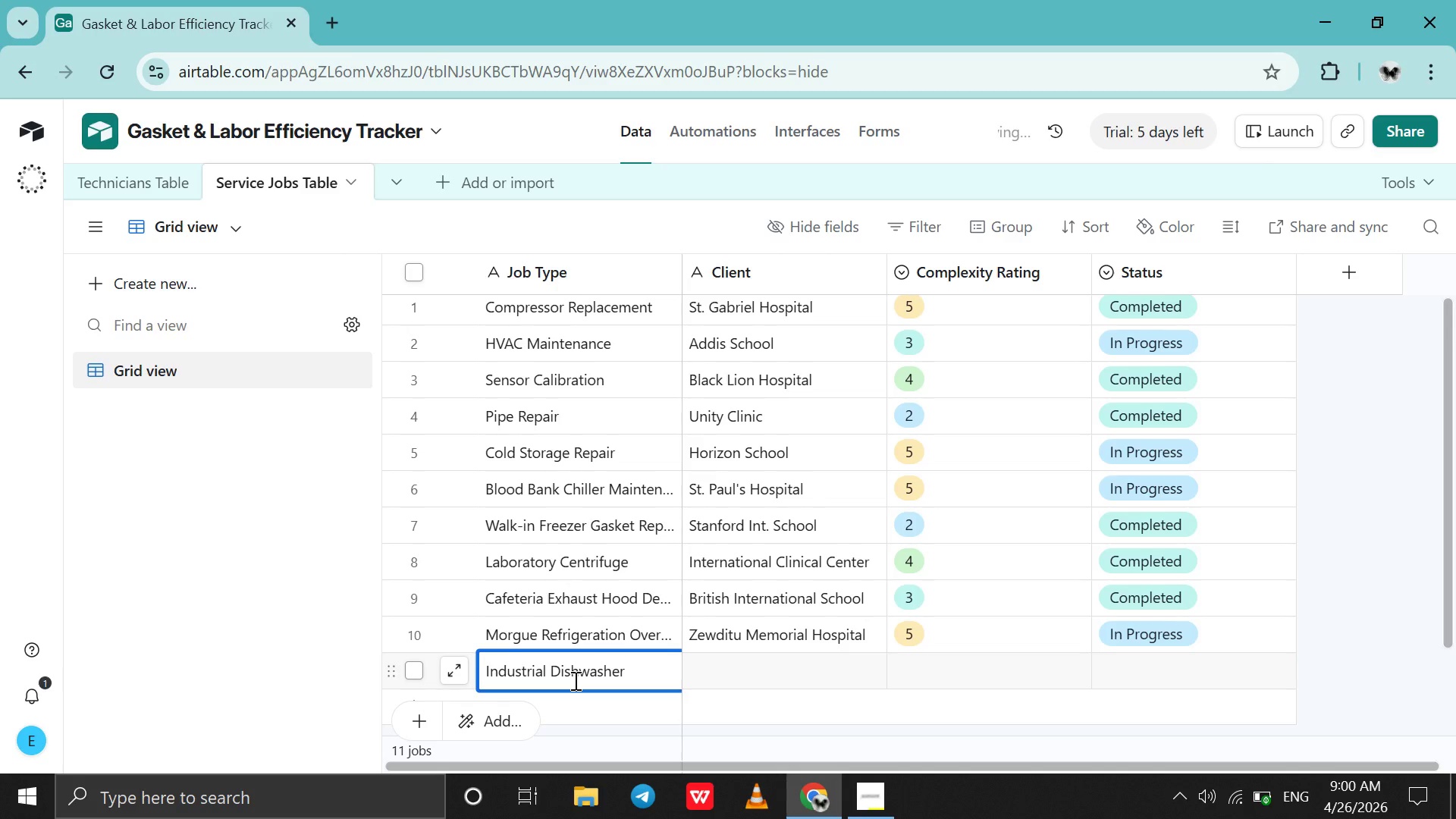 
type(Pump Repair )
 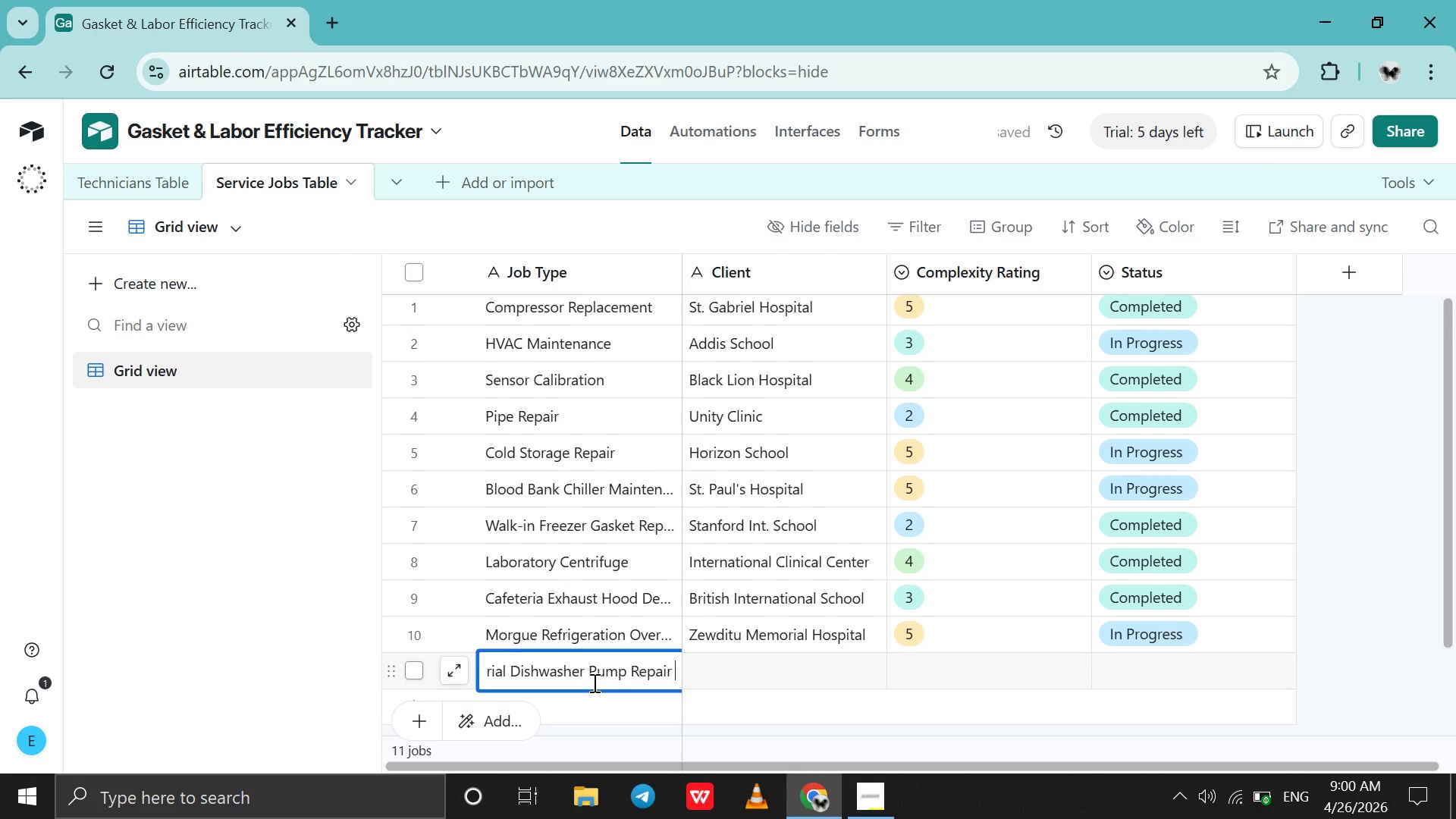 
wait(11.42)
 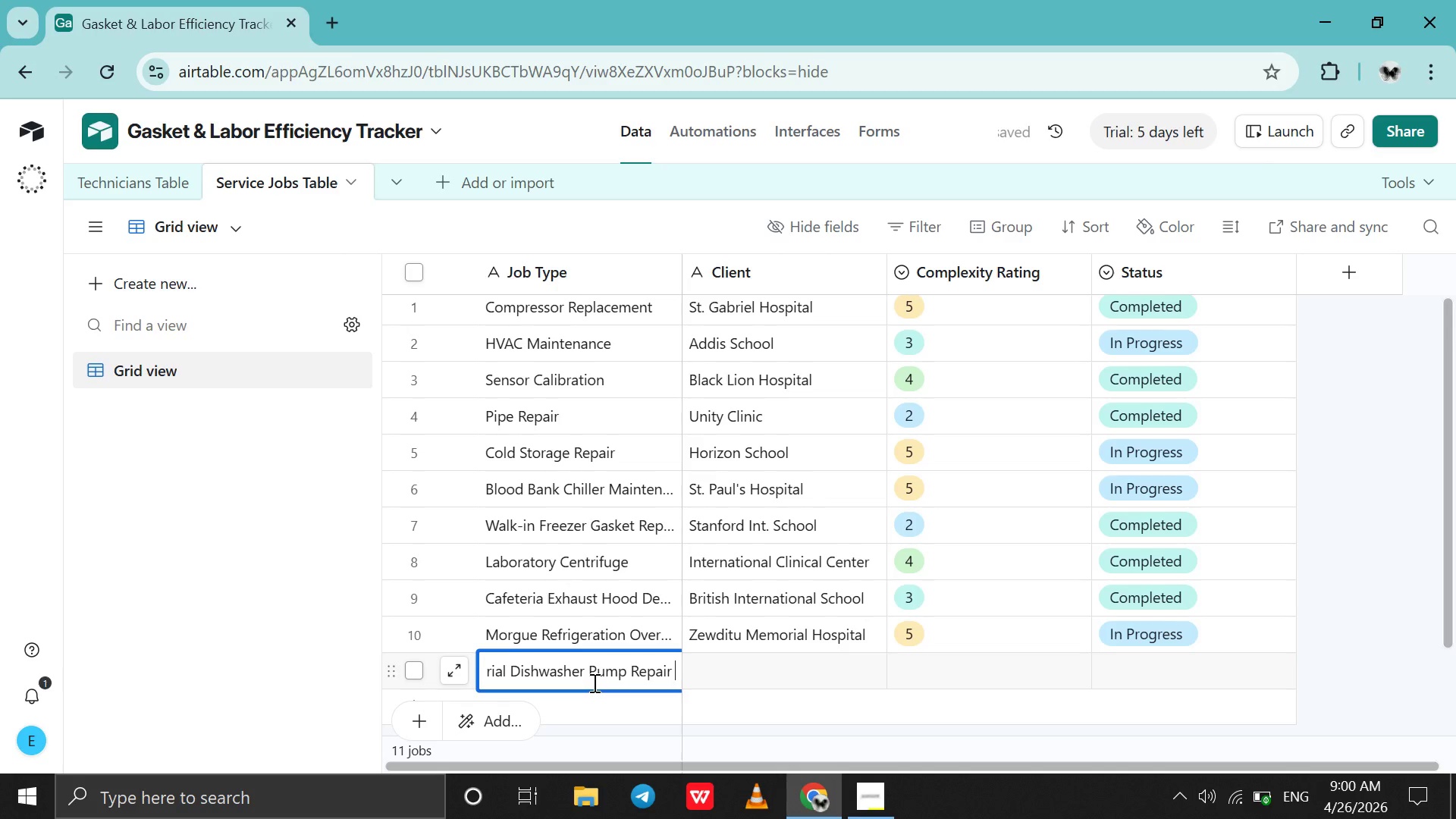 
double_click([727, 669])
 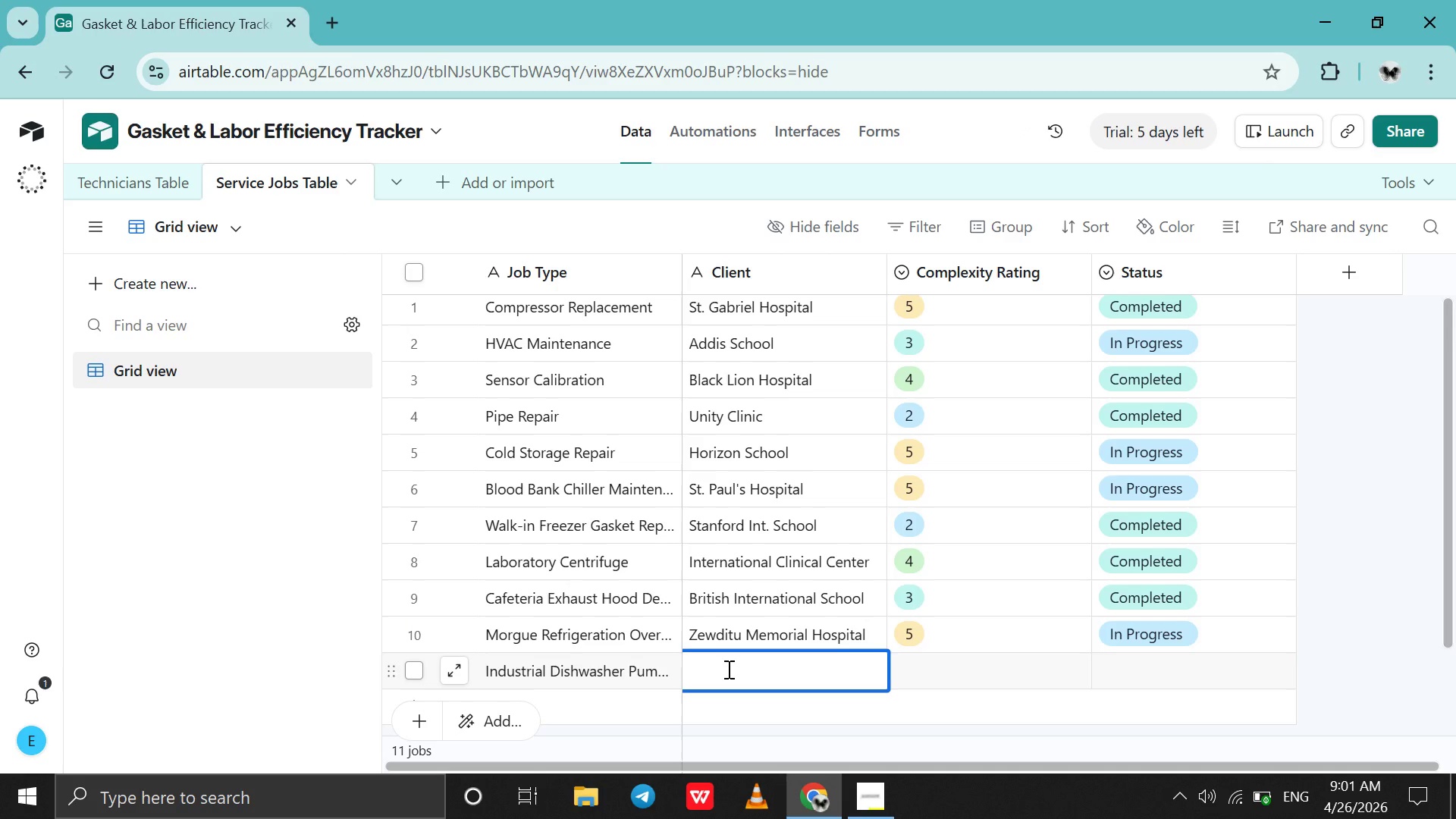 
type(Ethio)
 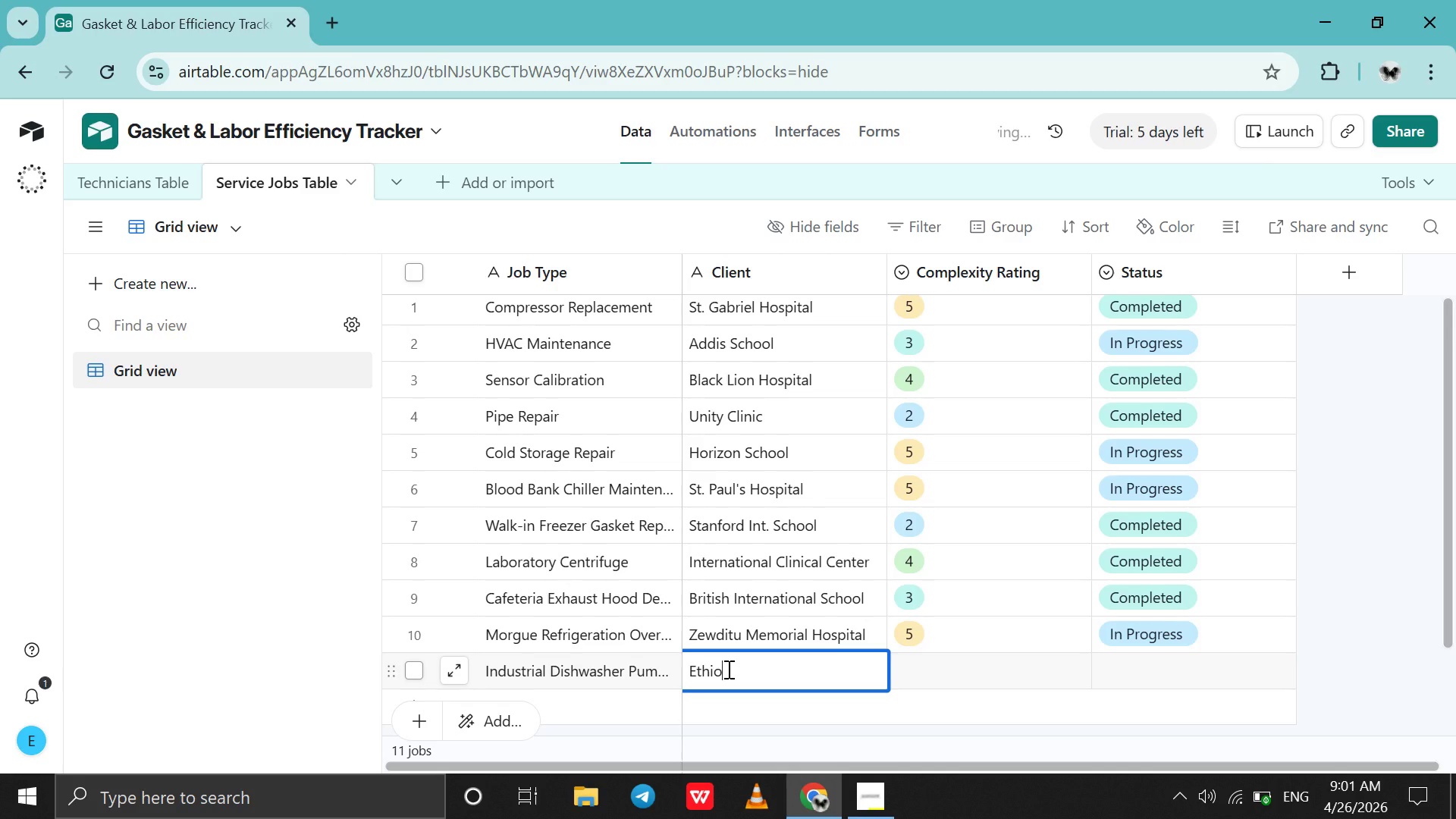 
type(=)
key(Backspace)
type(-Parents School)
 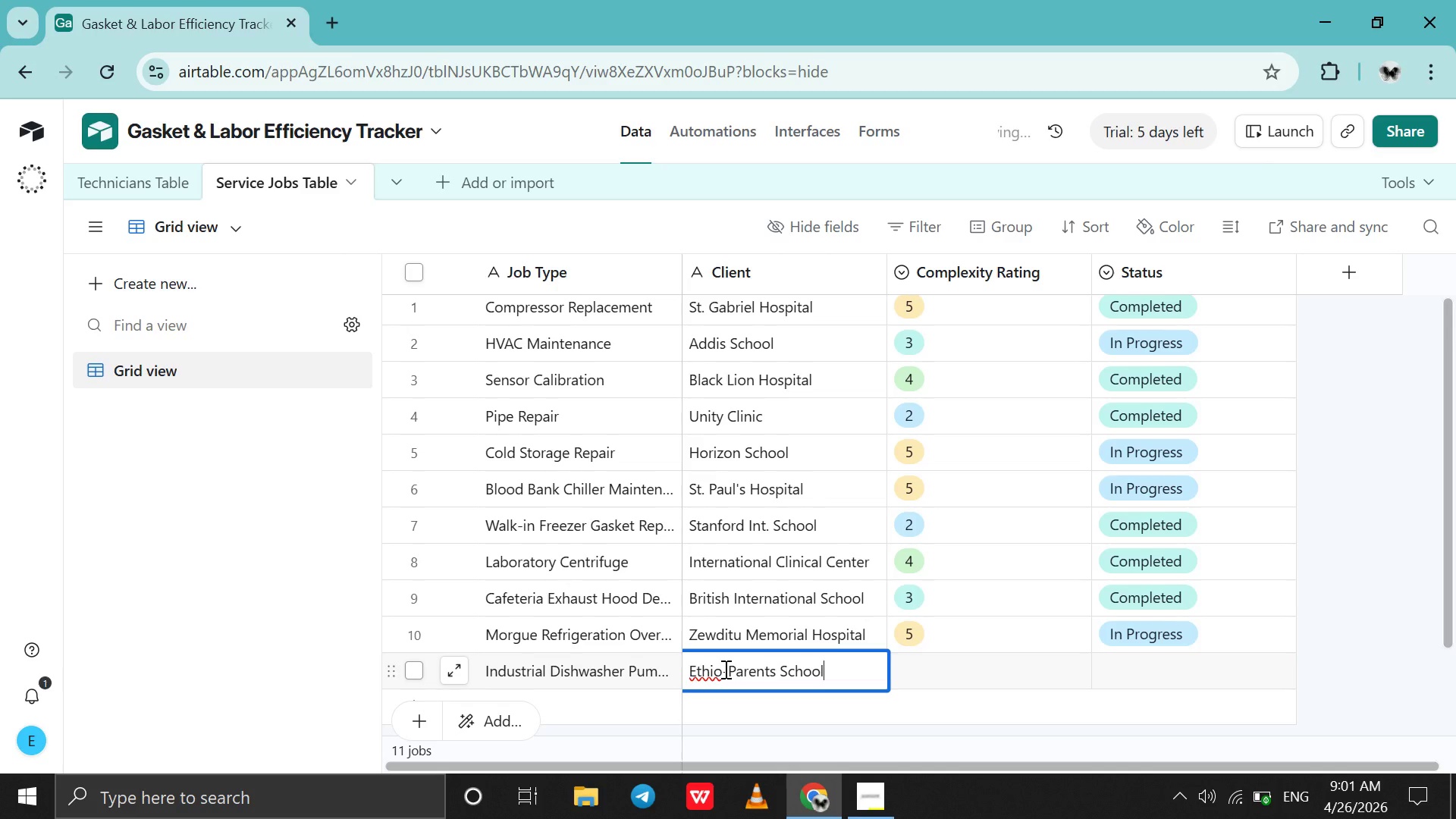 
scroll: coordinate [724, 669], scroll_direction: none, amount: 0.0
 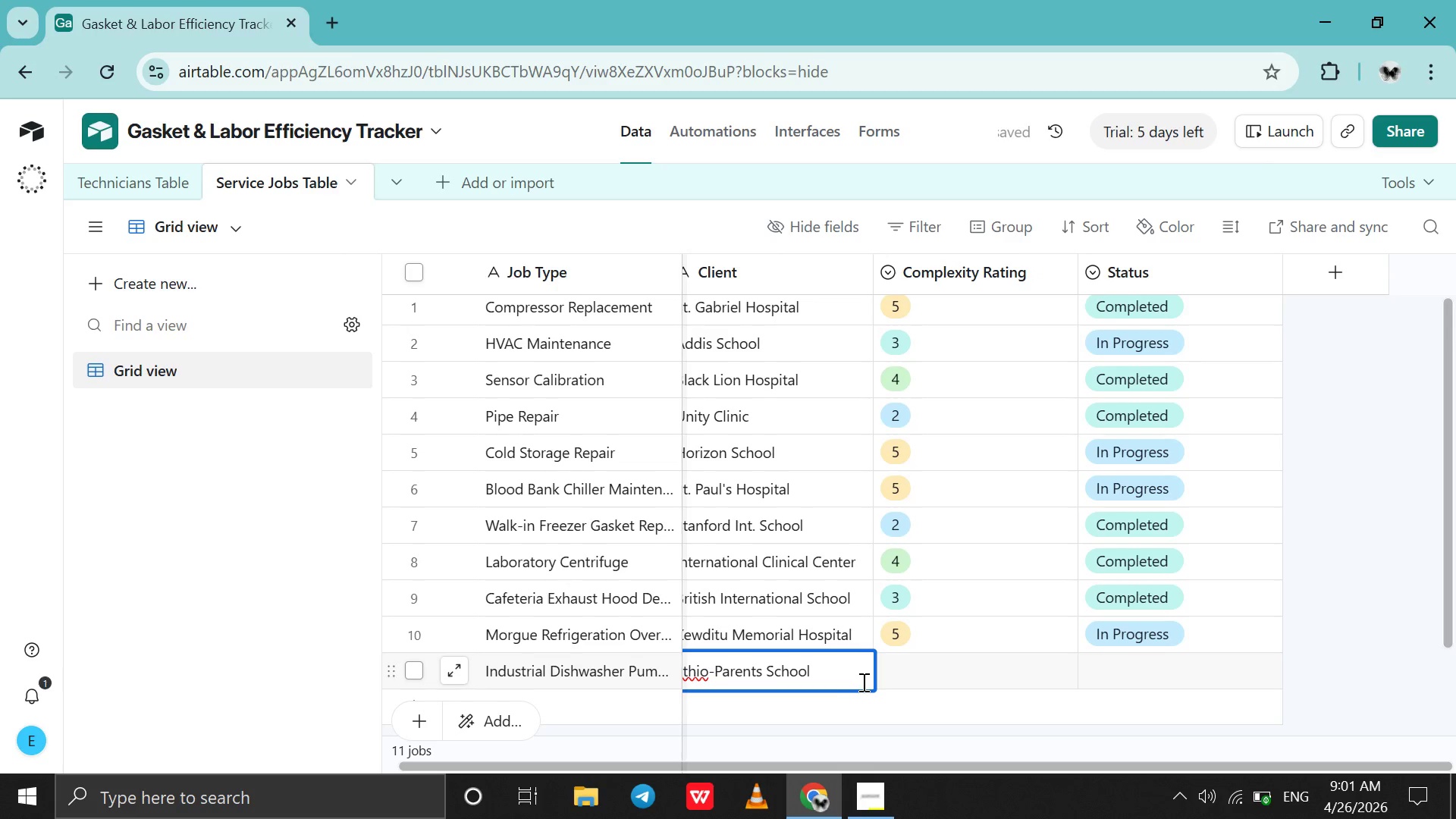 
double_click([914, 679])
 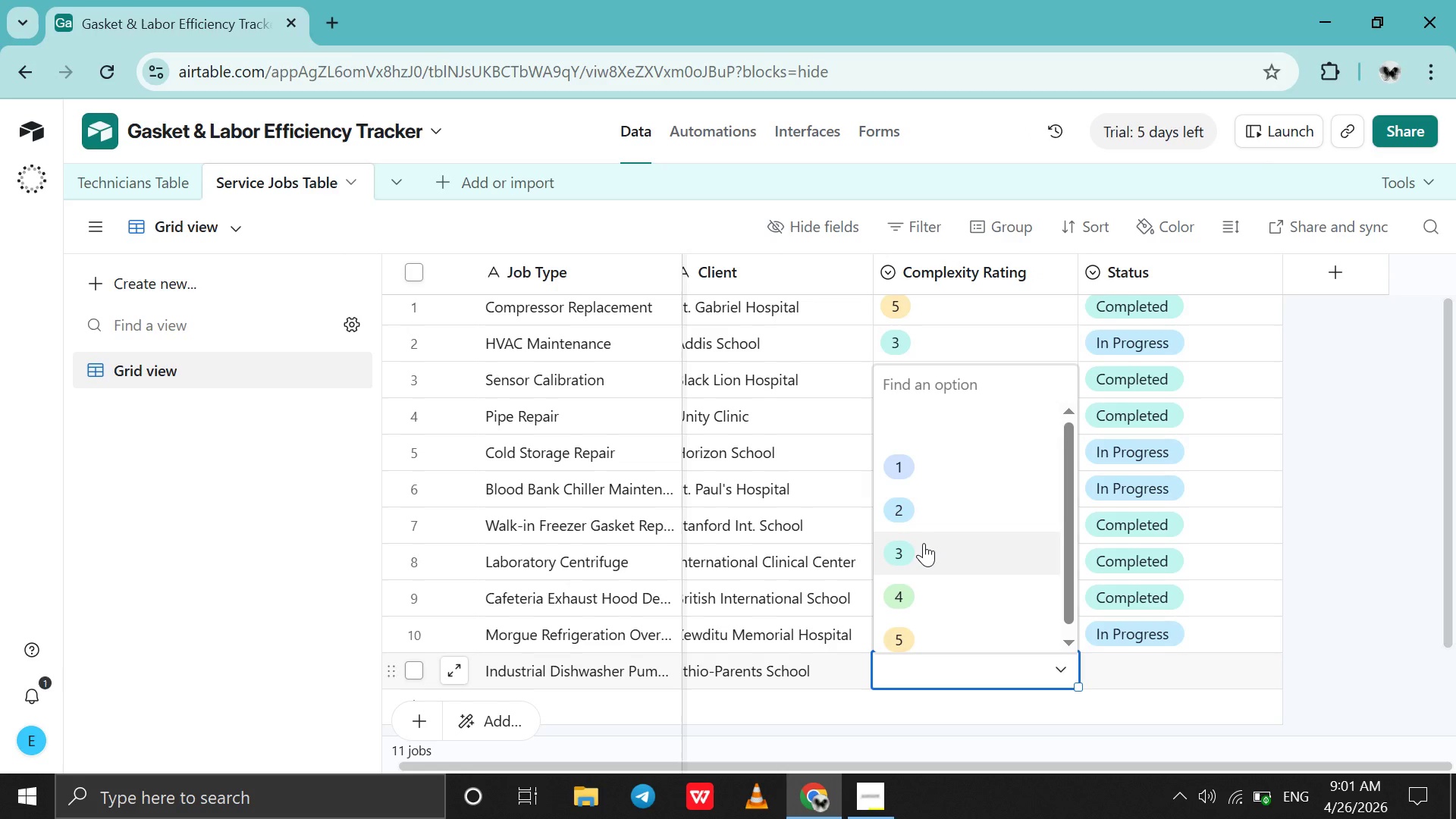 
left_click([924, 543])
 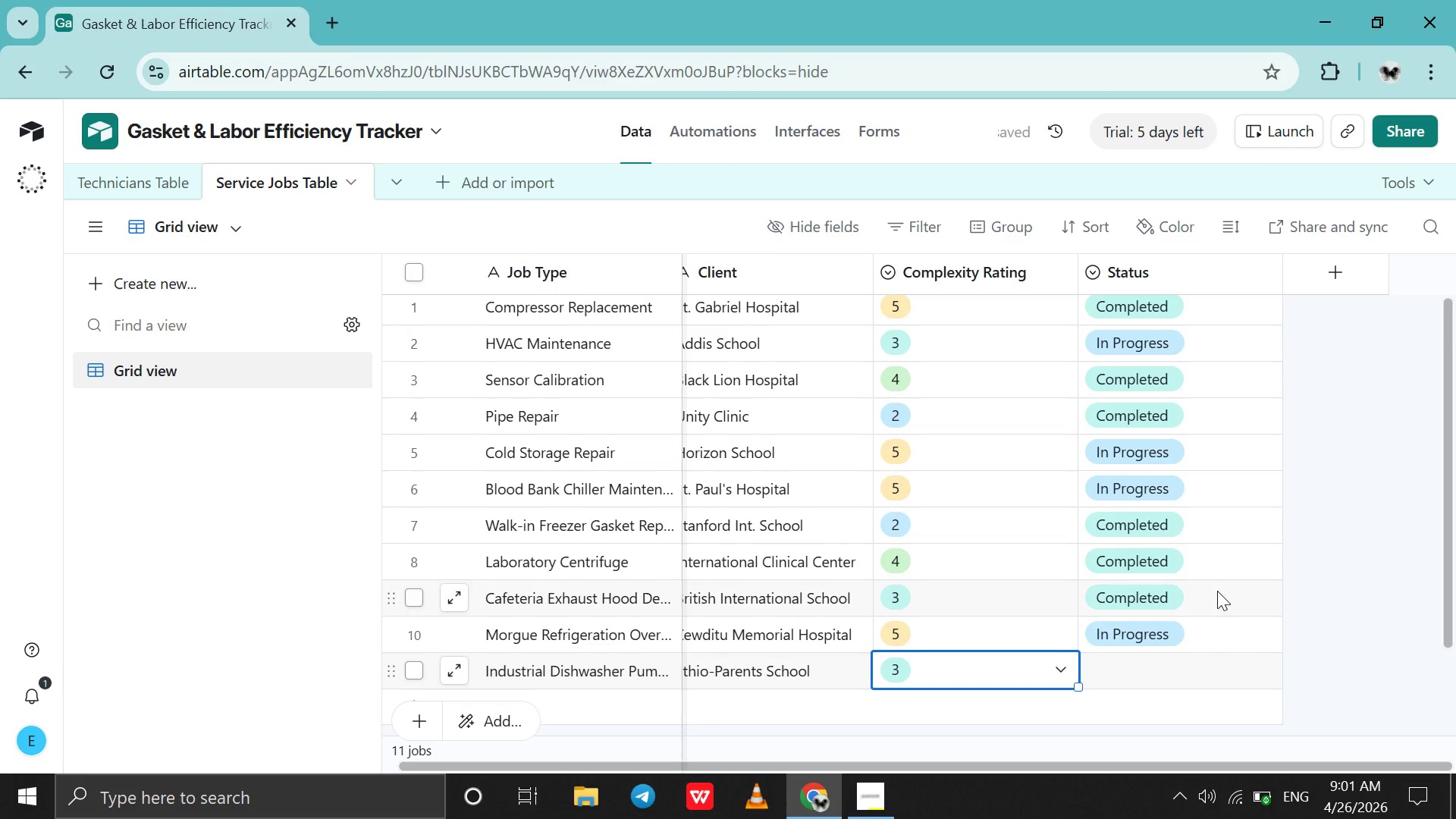 
double_click([1163, 682])
 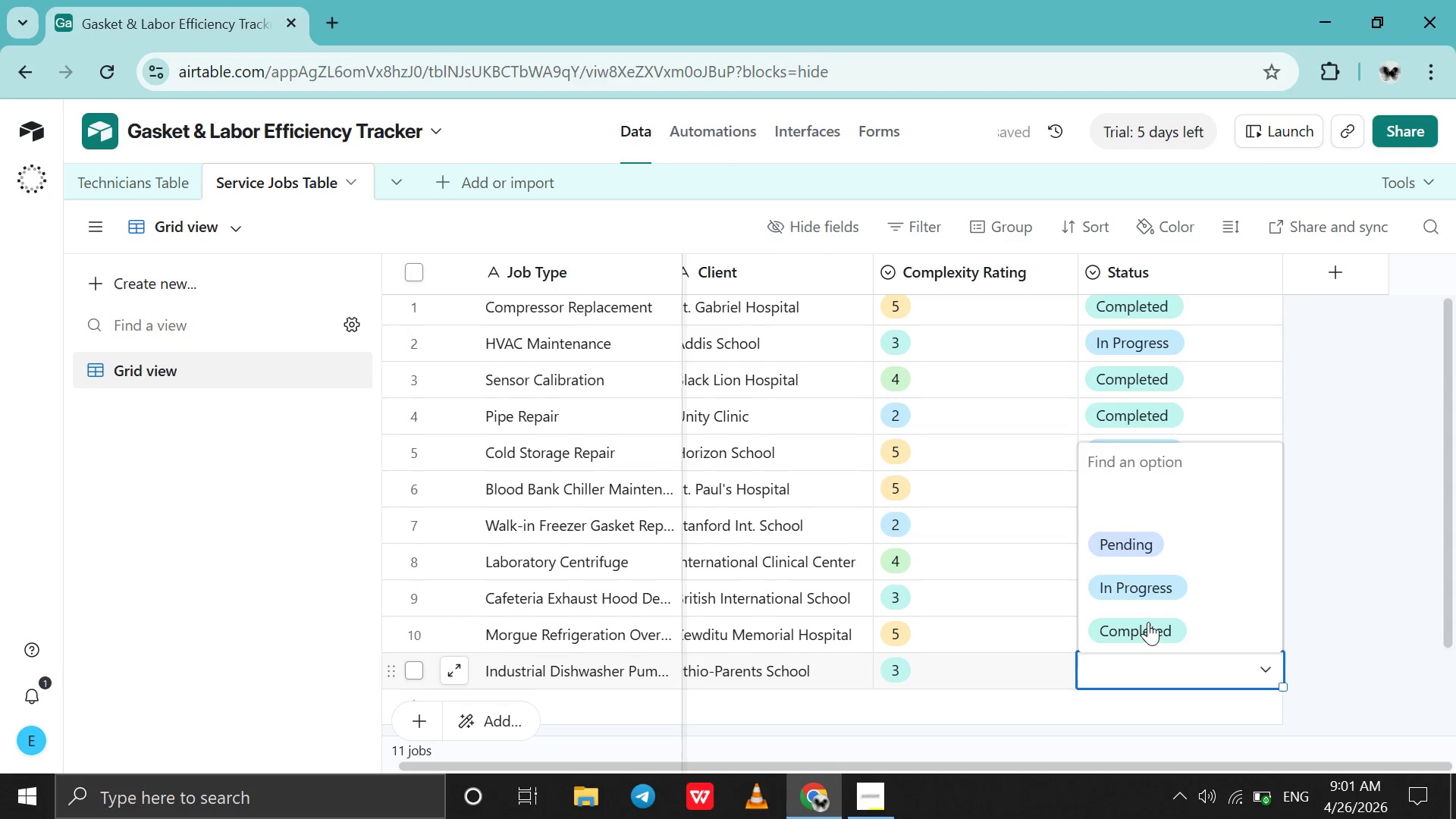 
left_click([1148, 622])
 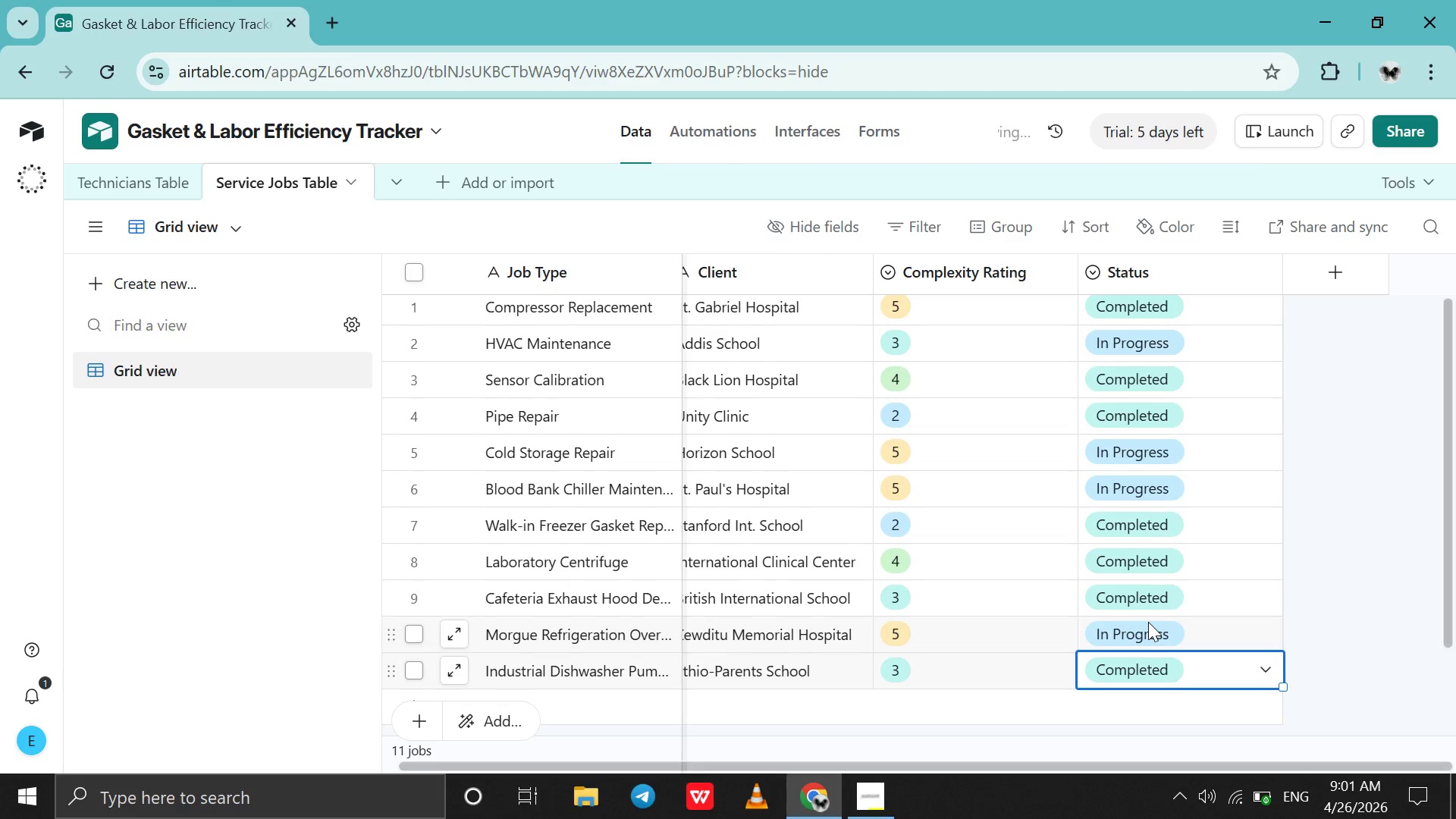 
scroll: coordinate [1148, 622], scroll_direction: up, amount: 47.0
 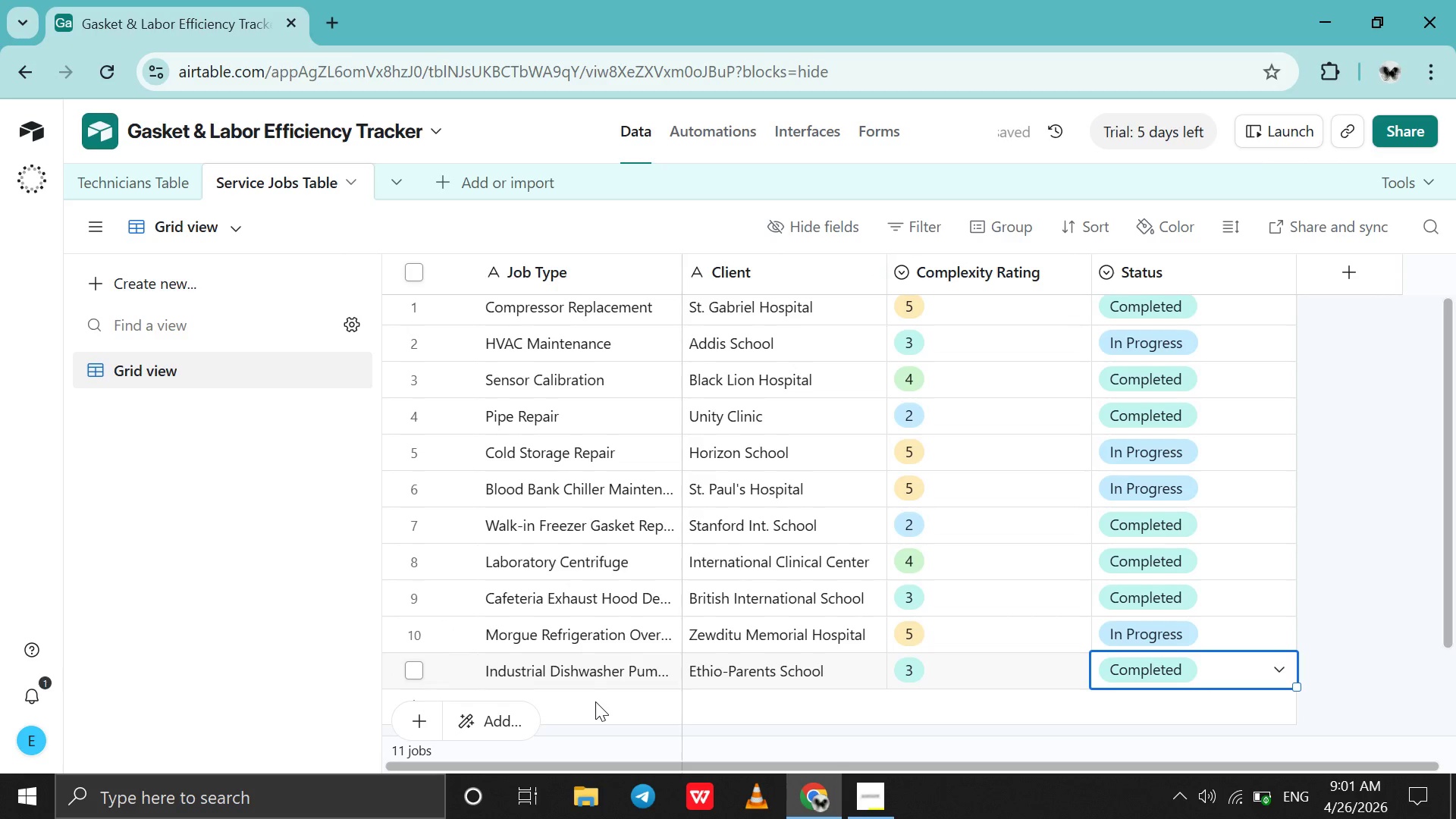 
double_click([595, 701])
 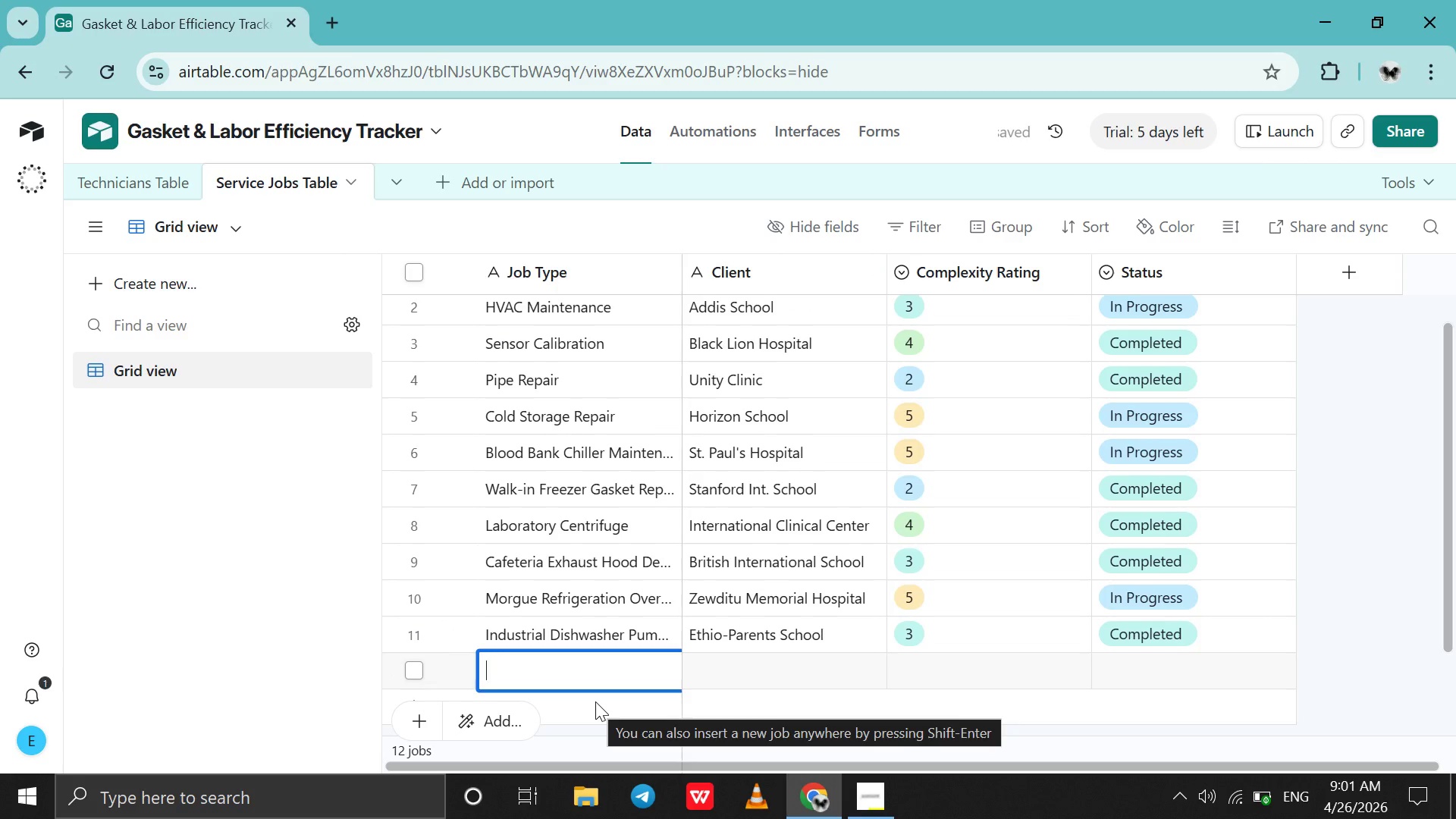 
type(Medical Grade Ice Machine Install )
 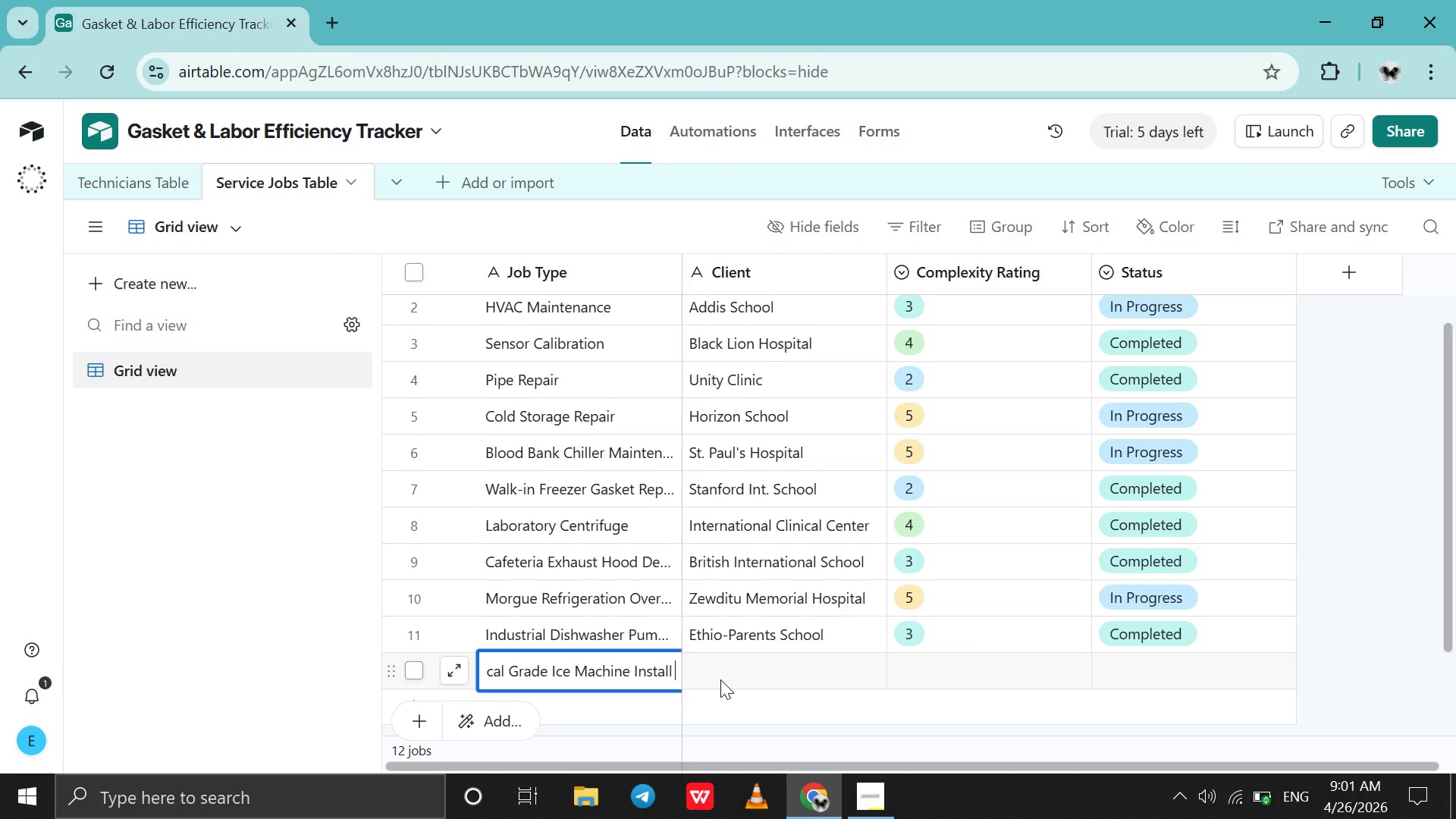 
left_click([720, 679])
 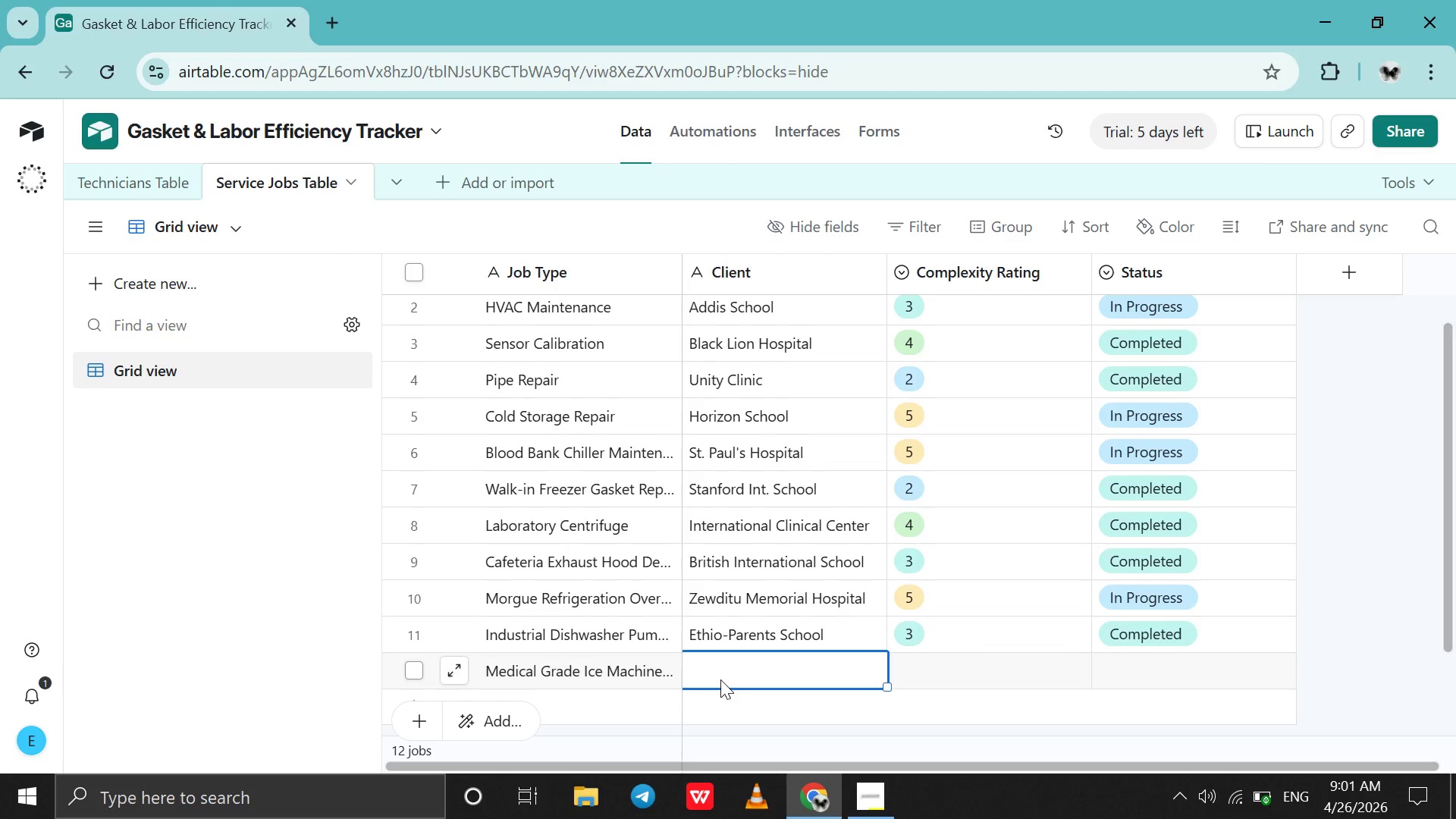 
double_click([720, 679])
 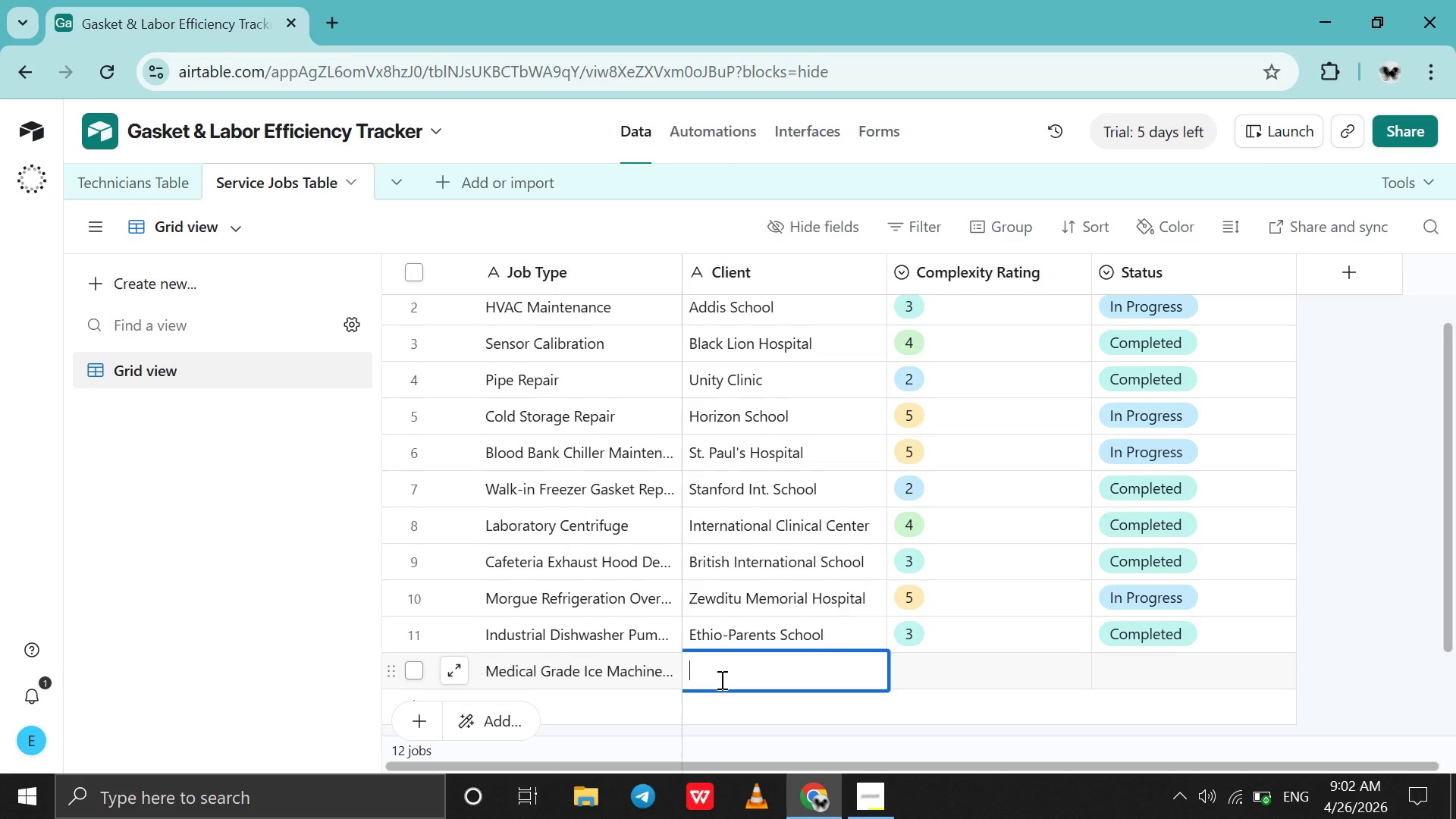 
type(Bethel Teachu)
key(Backspace)
type(ing Hospital )
 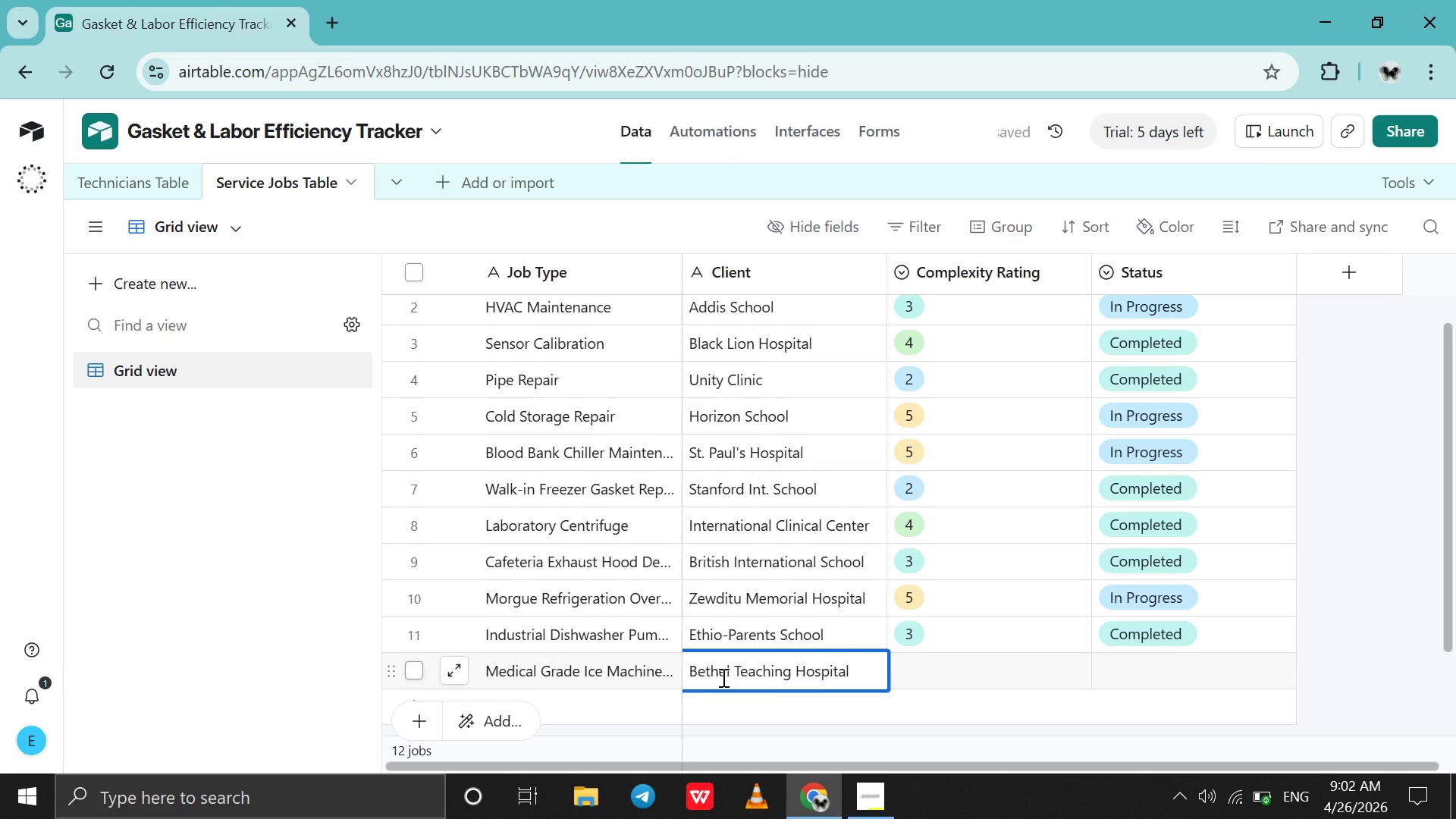 
wait(5.09)
 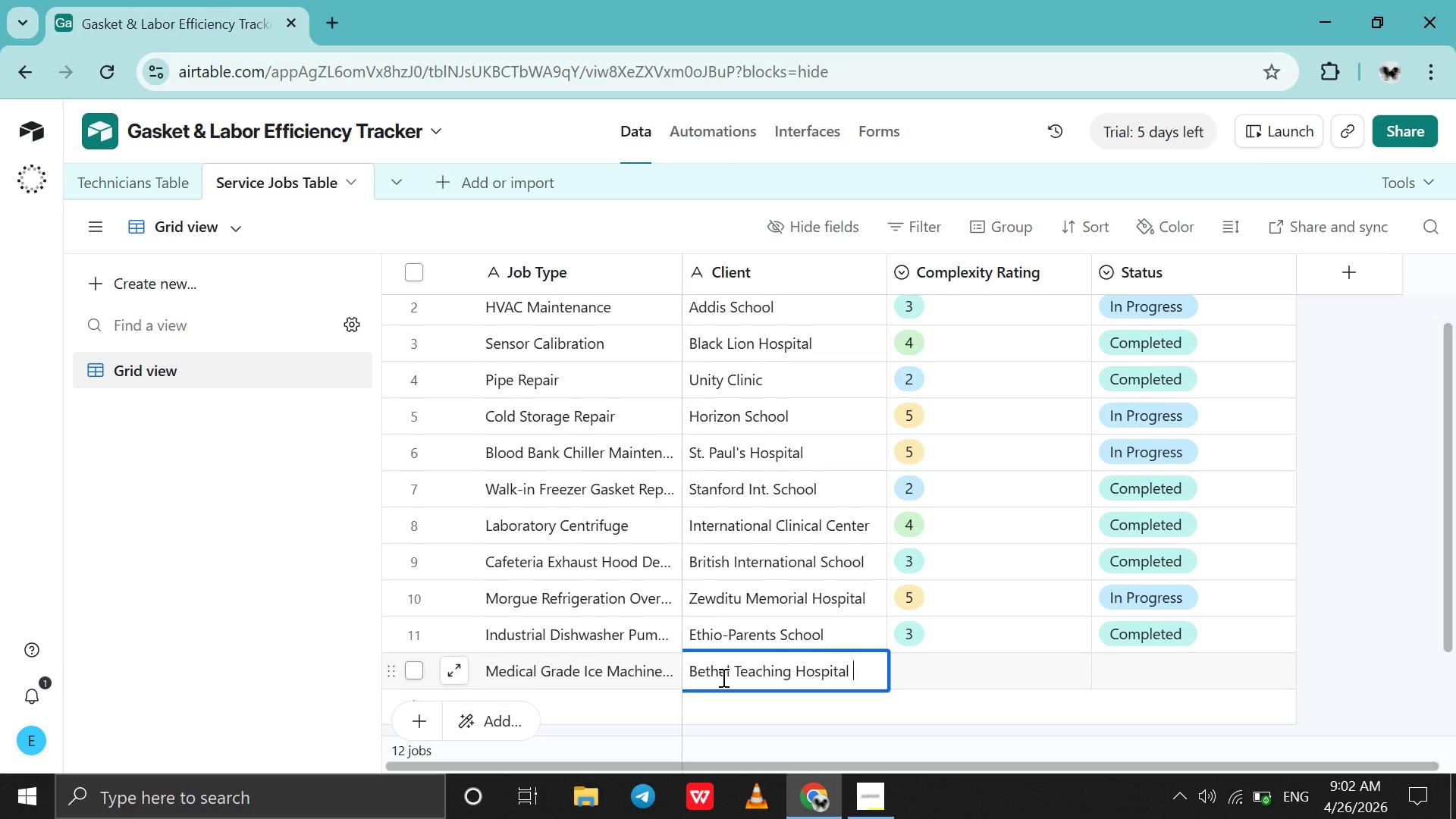 
double_click([943, 682])
 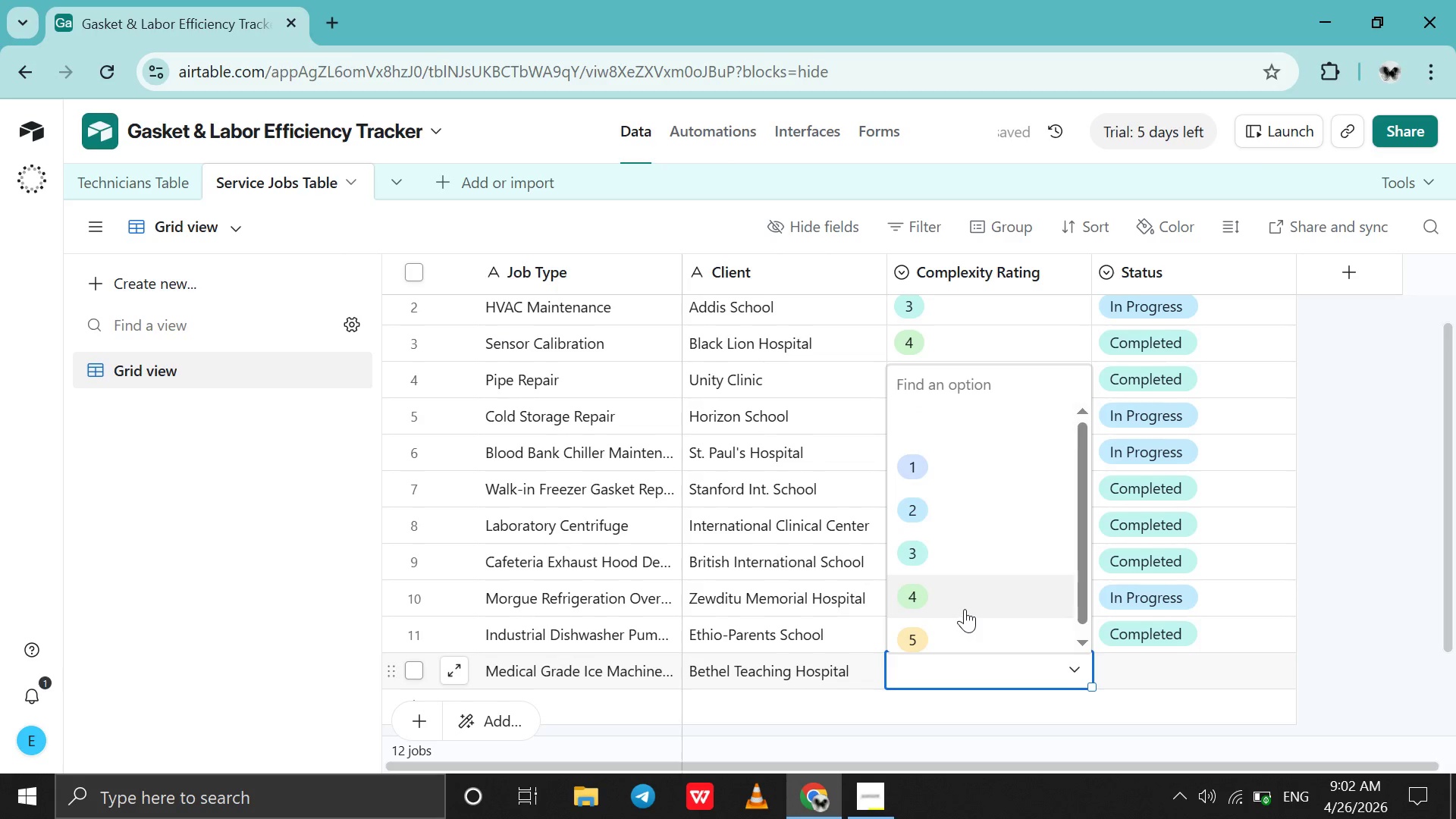 
left_click([965, 609])
 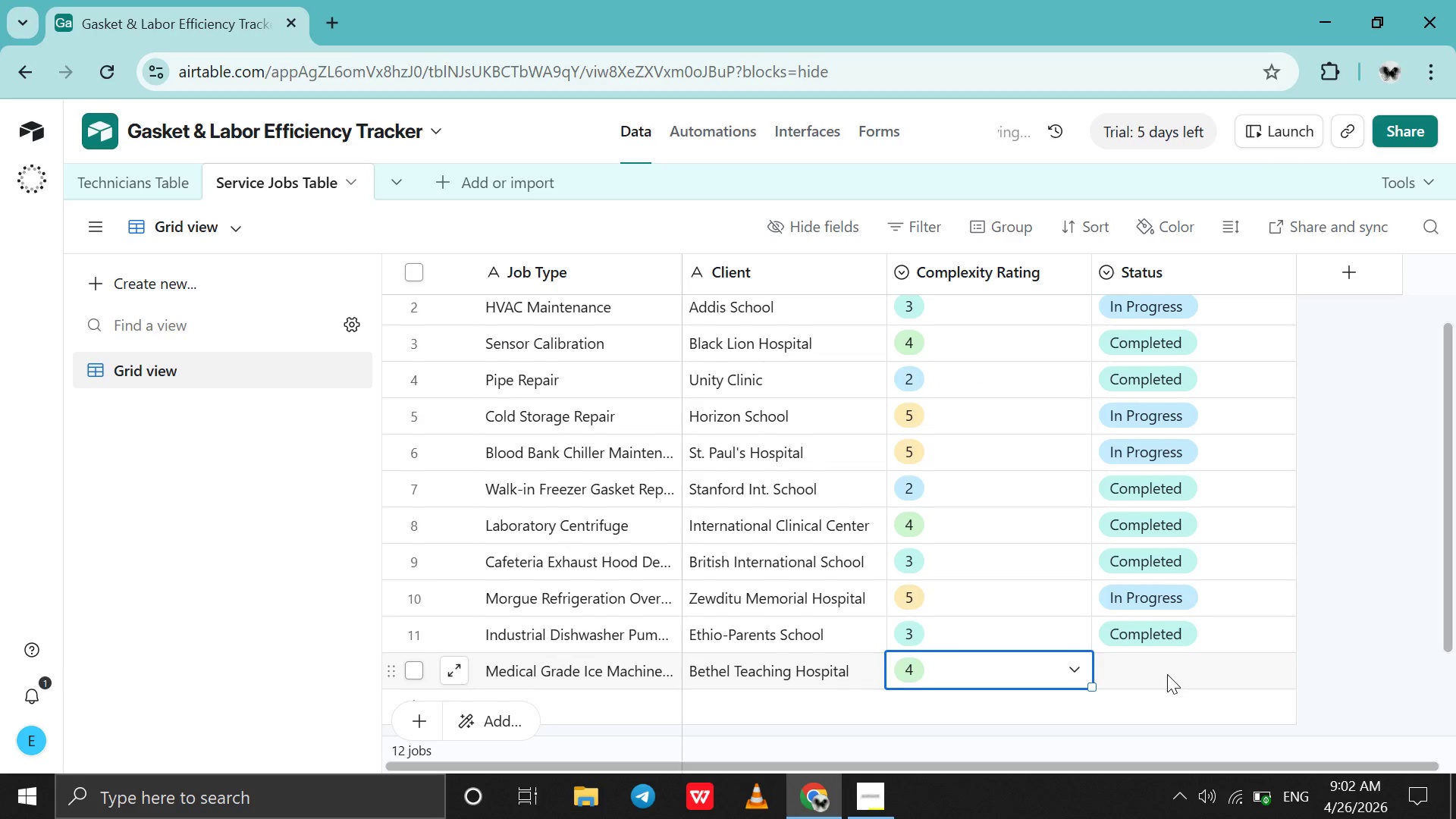 
double_click([1167, 674])
 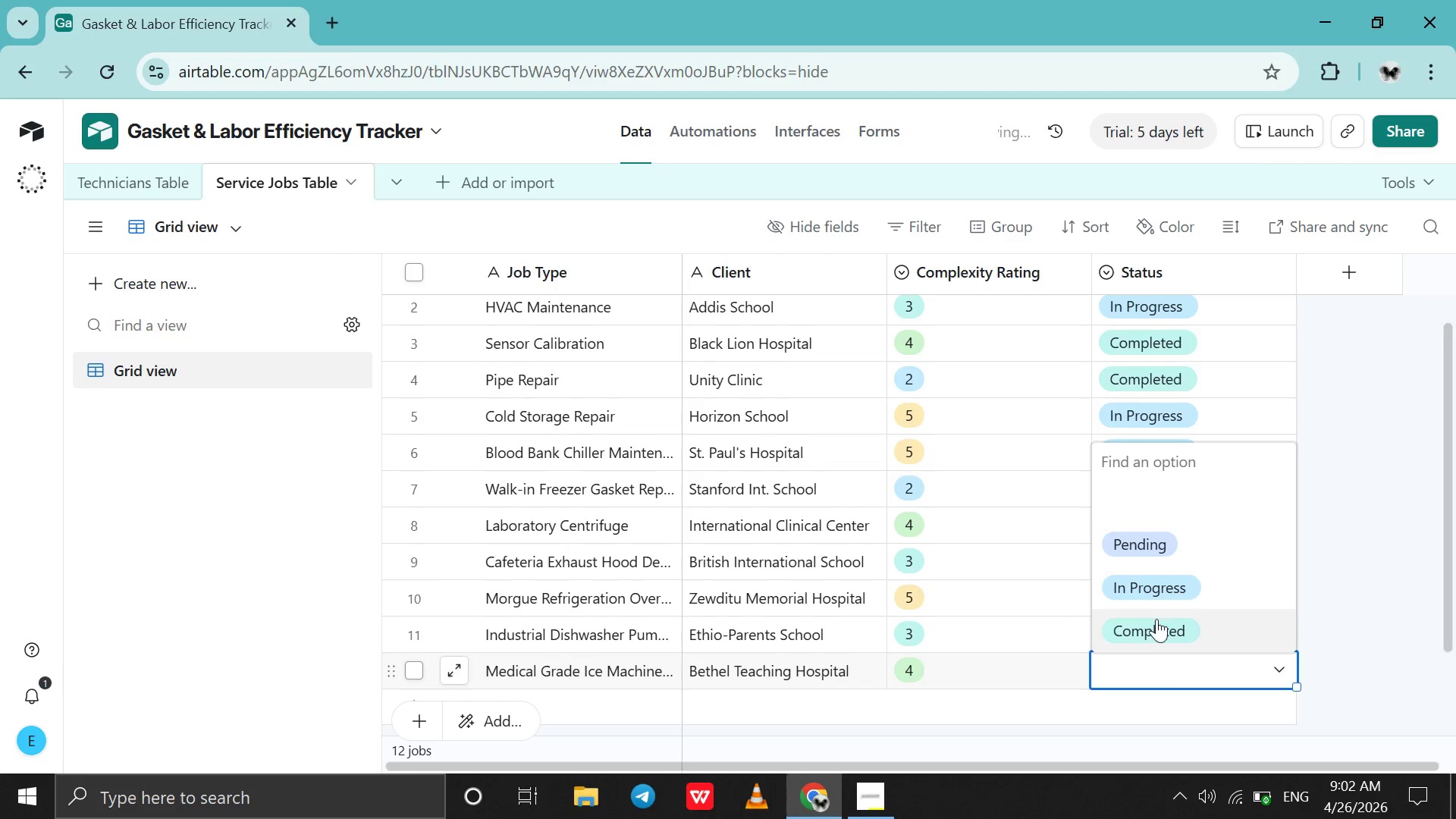 
left_click([1156, 620])
 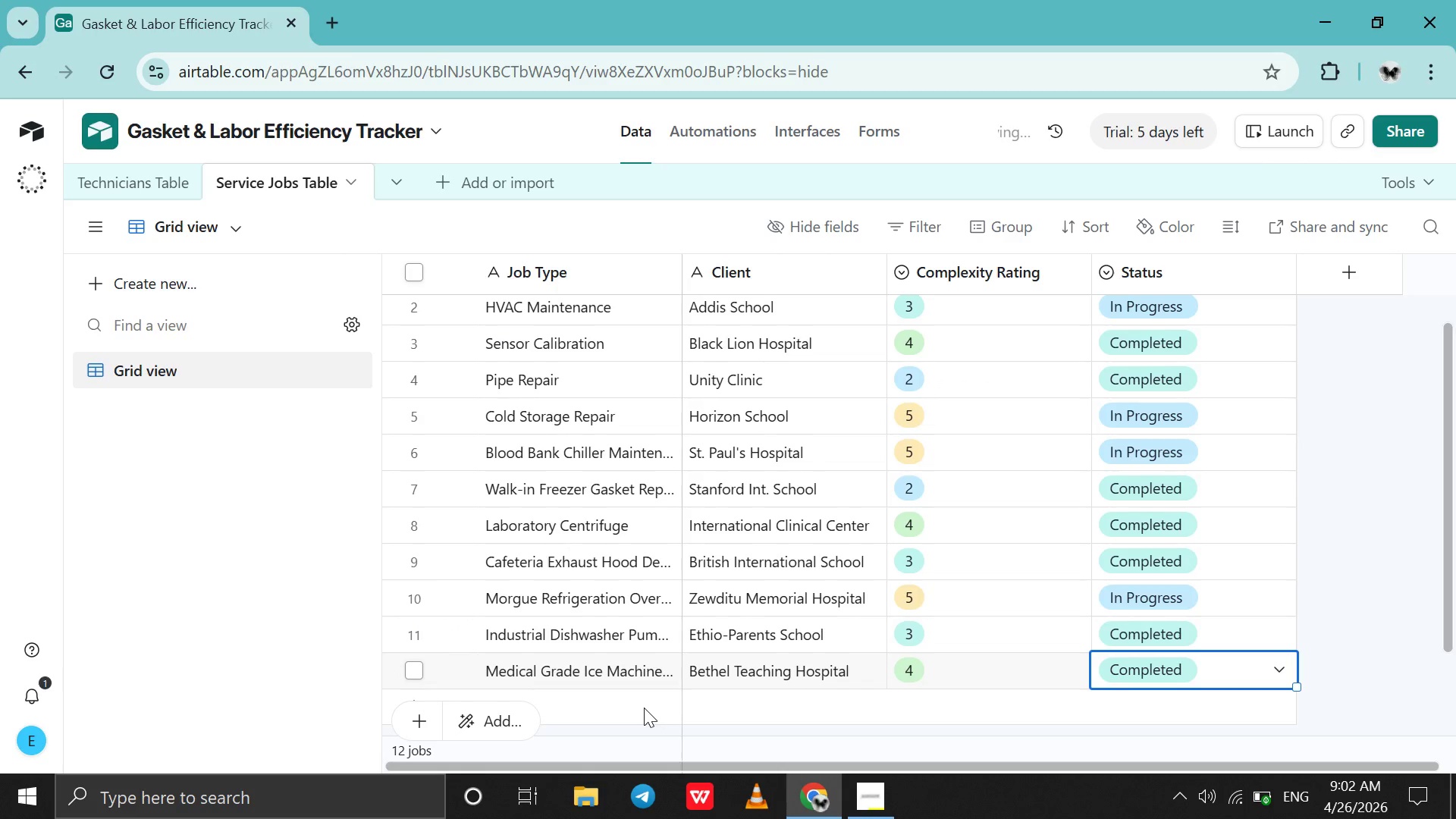 
double_click([644, 708])
 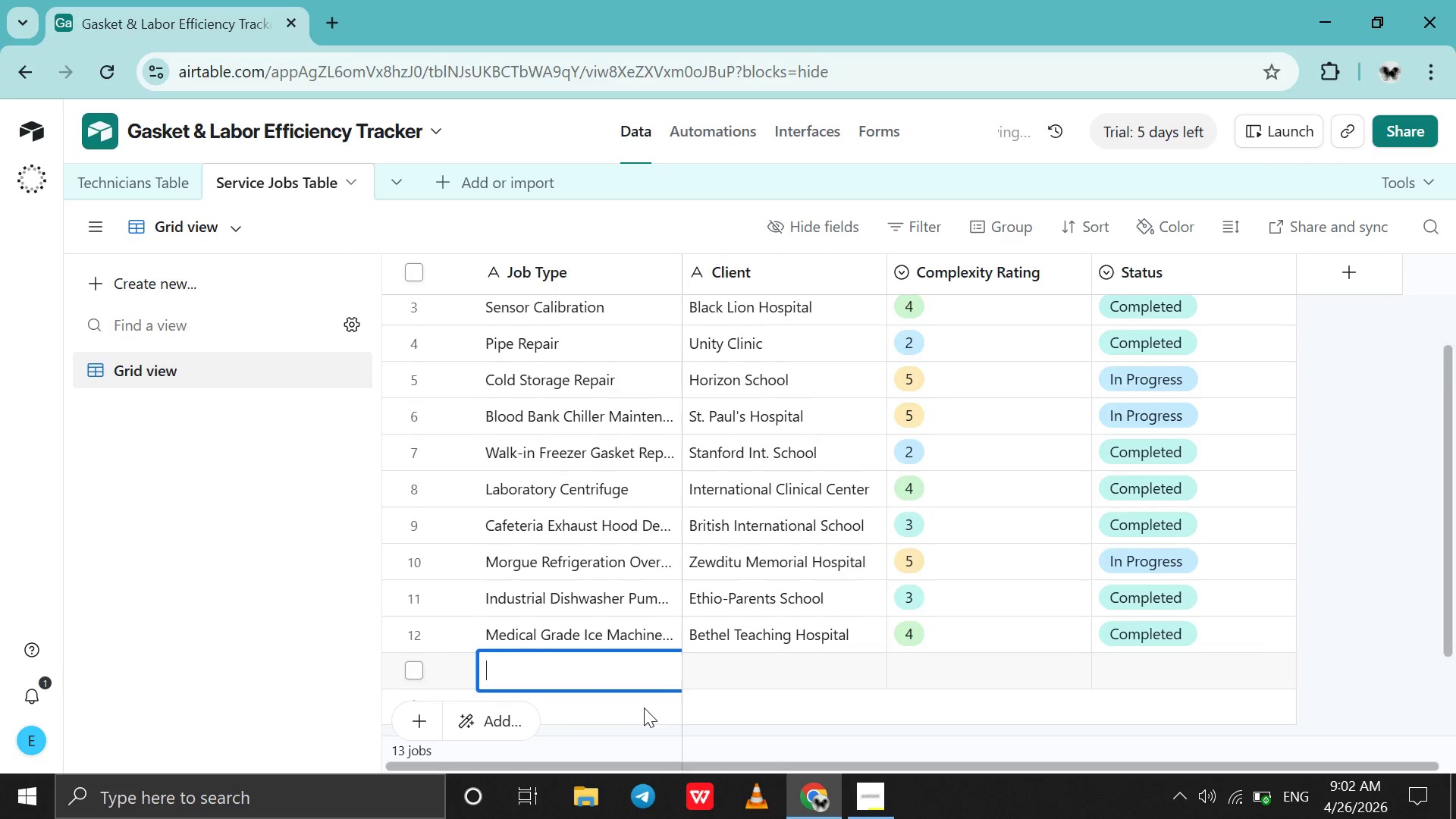 
scroll: coordinate [644, 708], scroll_direction: down, amount: 10.0
 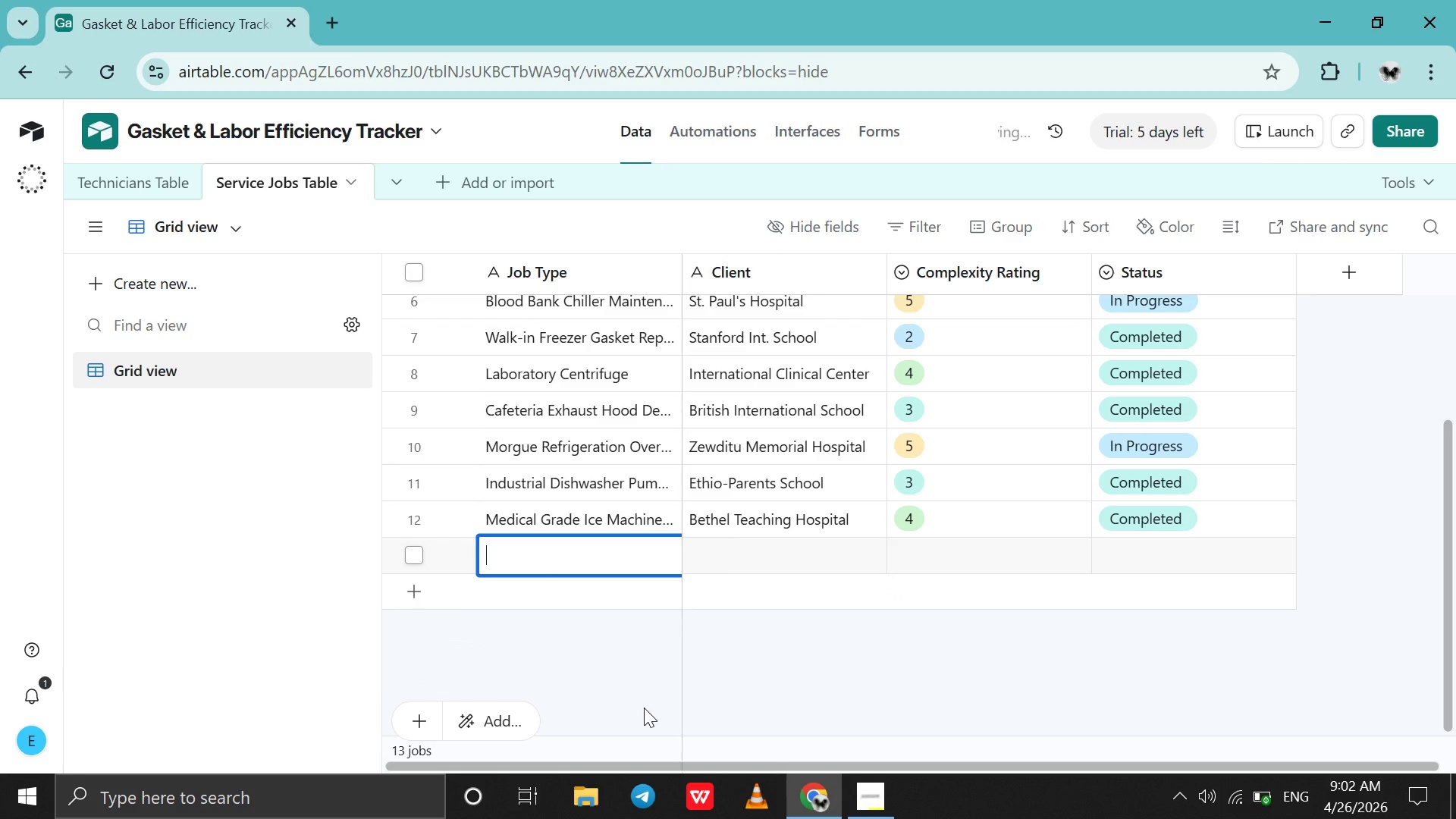 
type(Prep t)
key(Backspace)
type(Table Refref)
key(Backspace)
type(gration )
 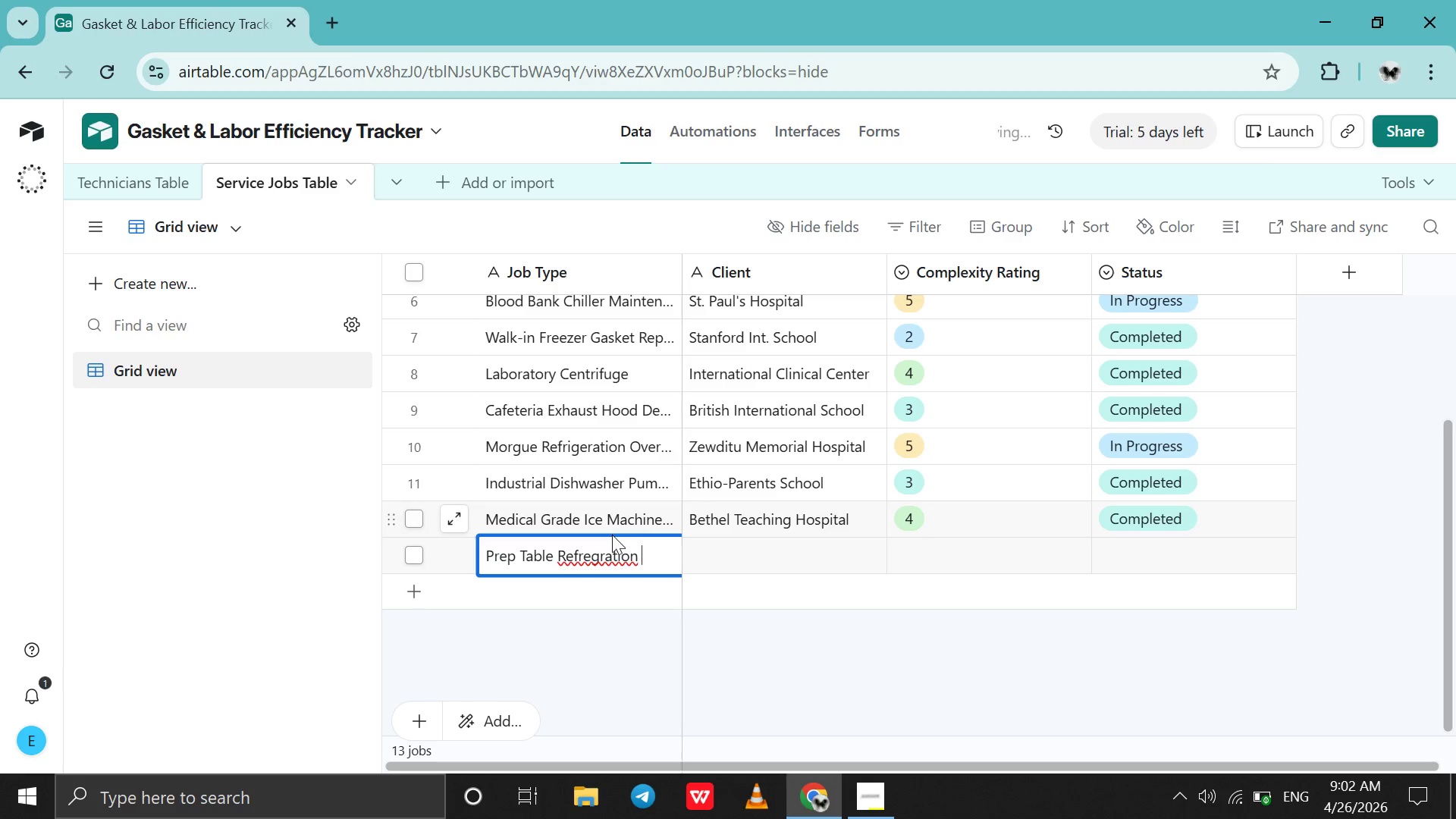 
left_click([592, 559])
 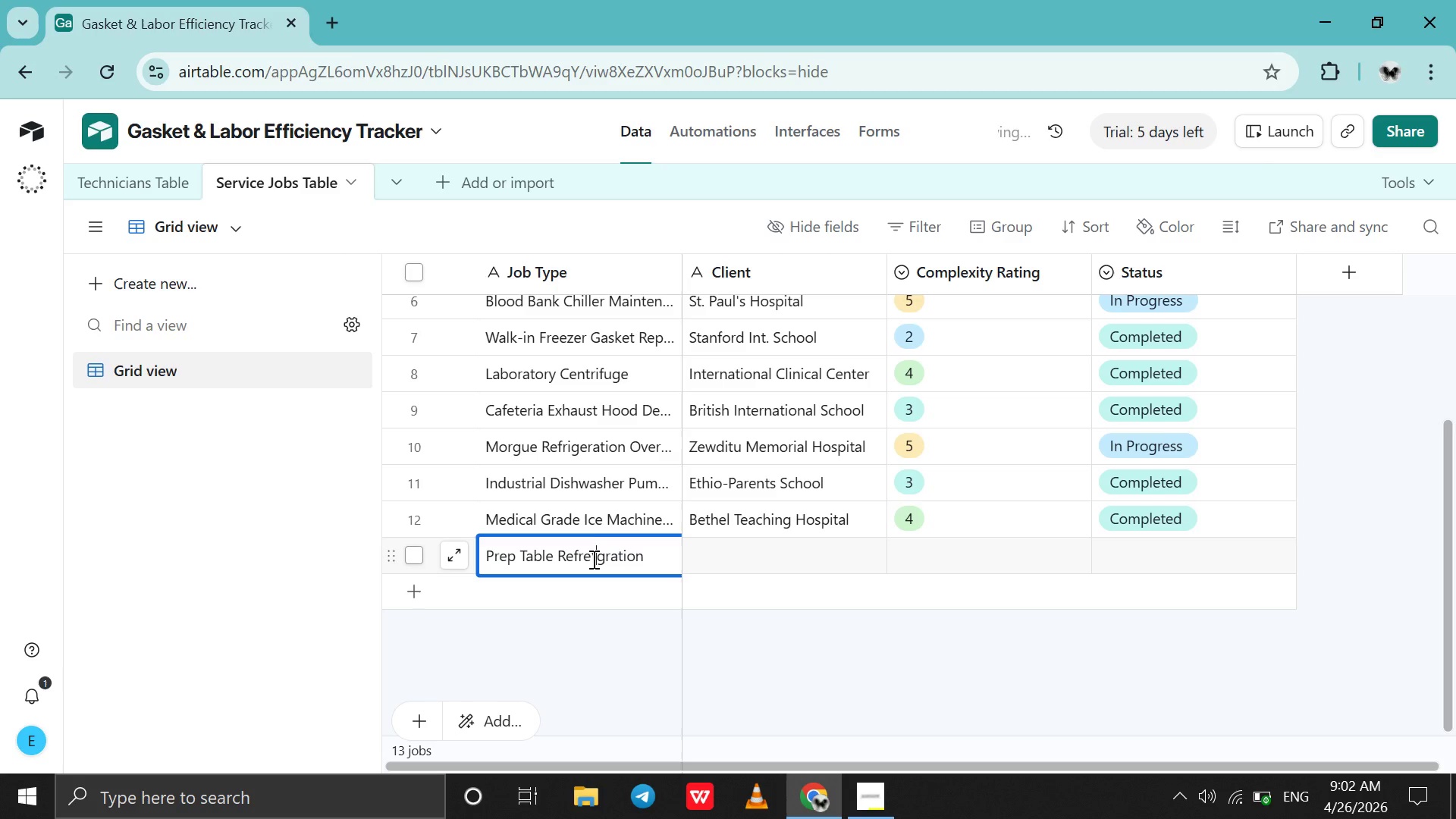 
key(Backslash)
 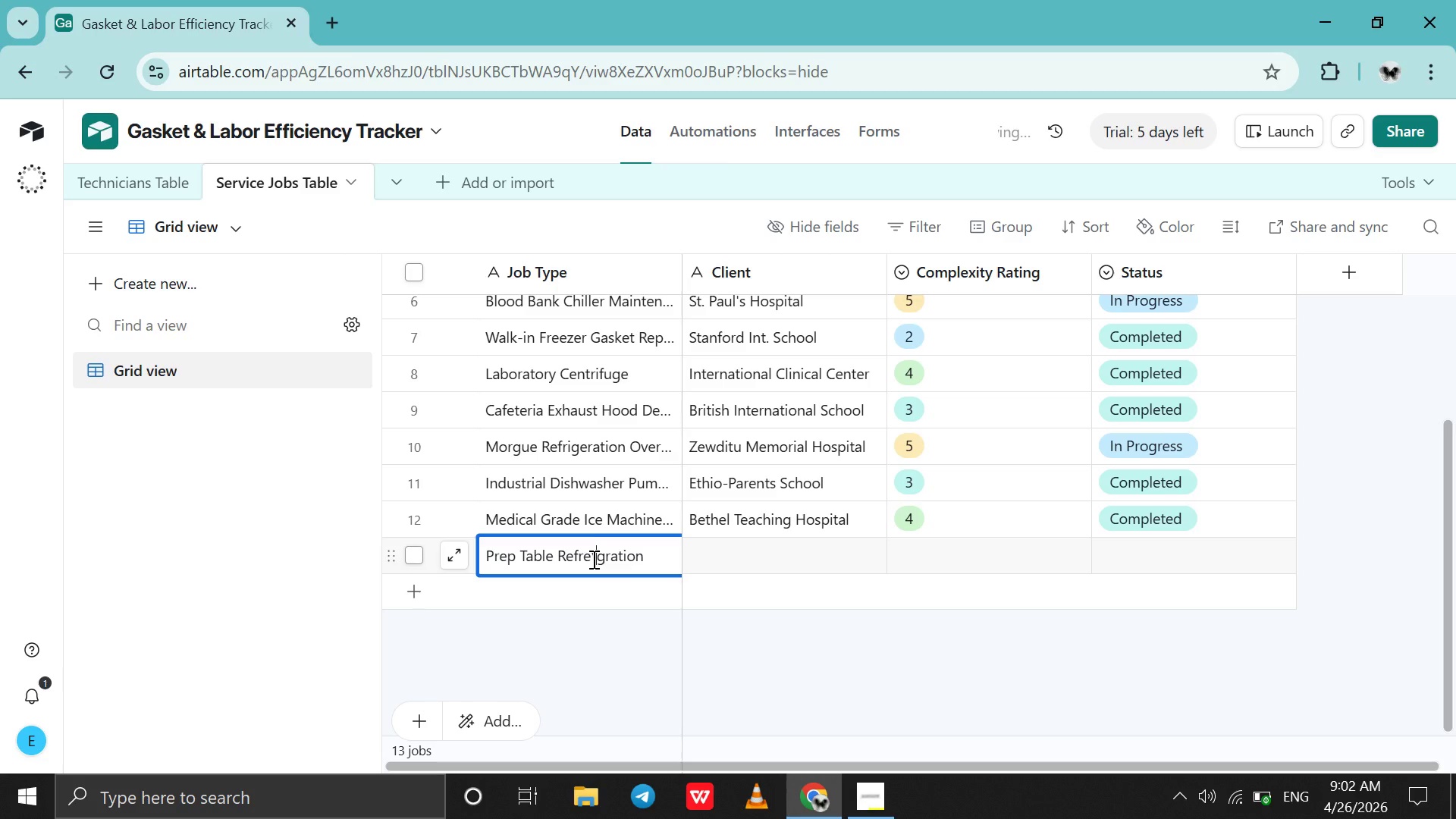 
key(Backspace)
 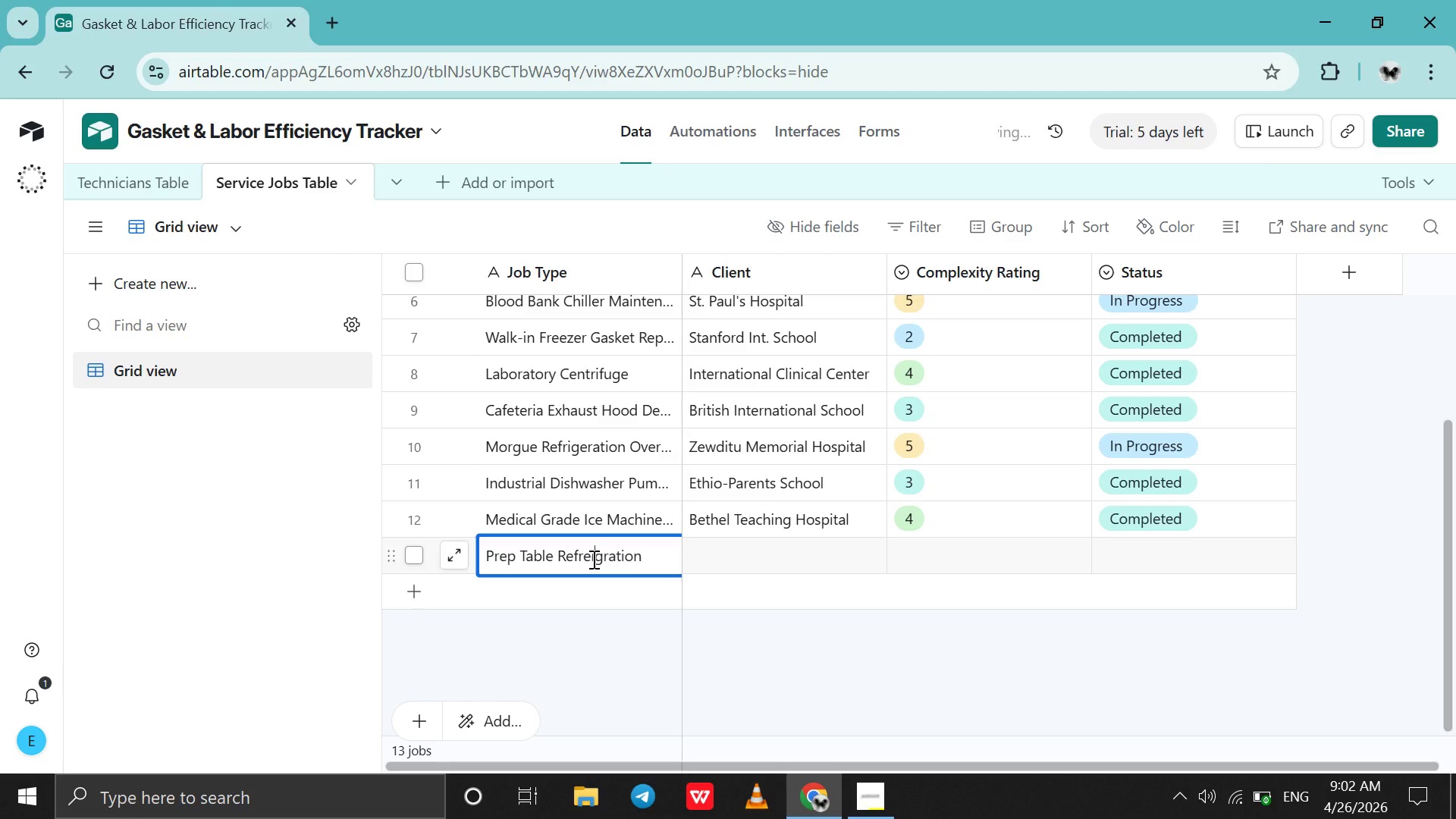 
key(I)
 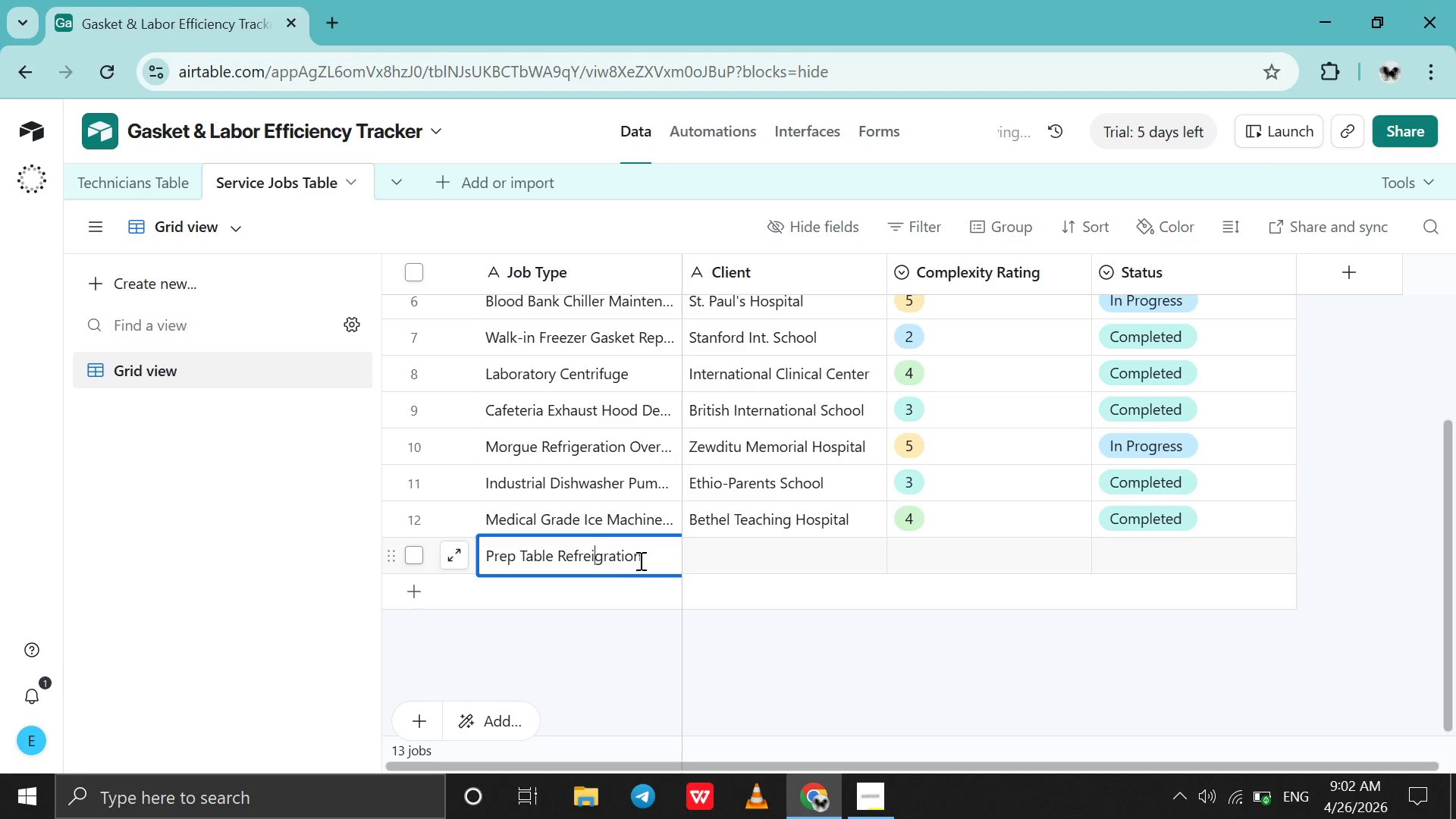 
double_click([635, 560])
 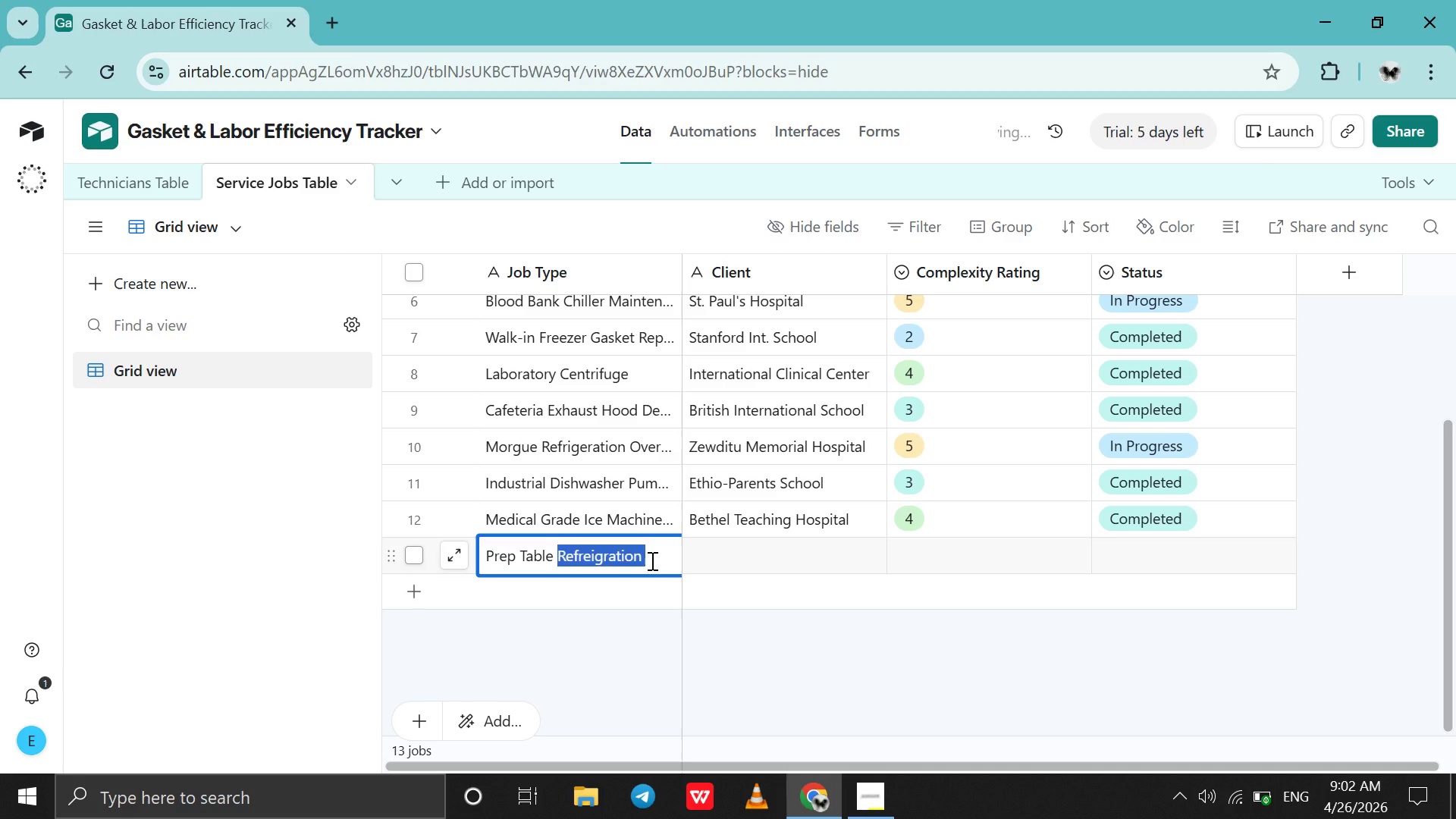 
left_click([651, 560])
 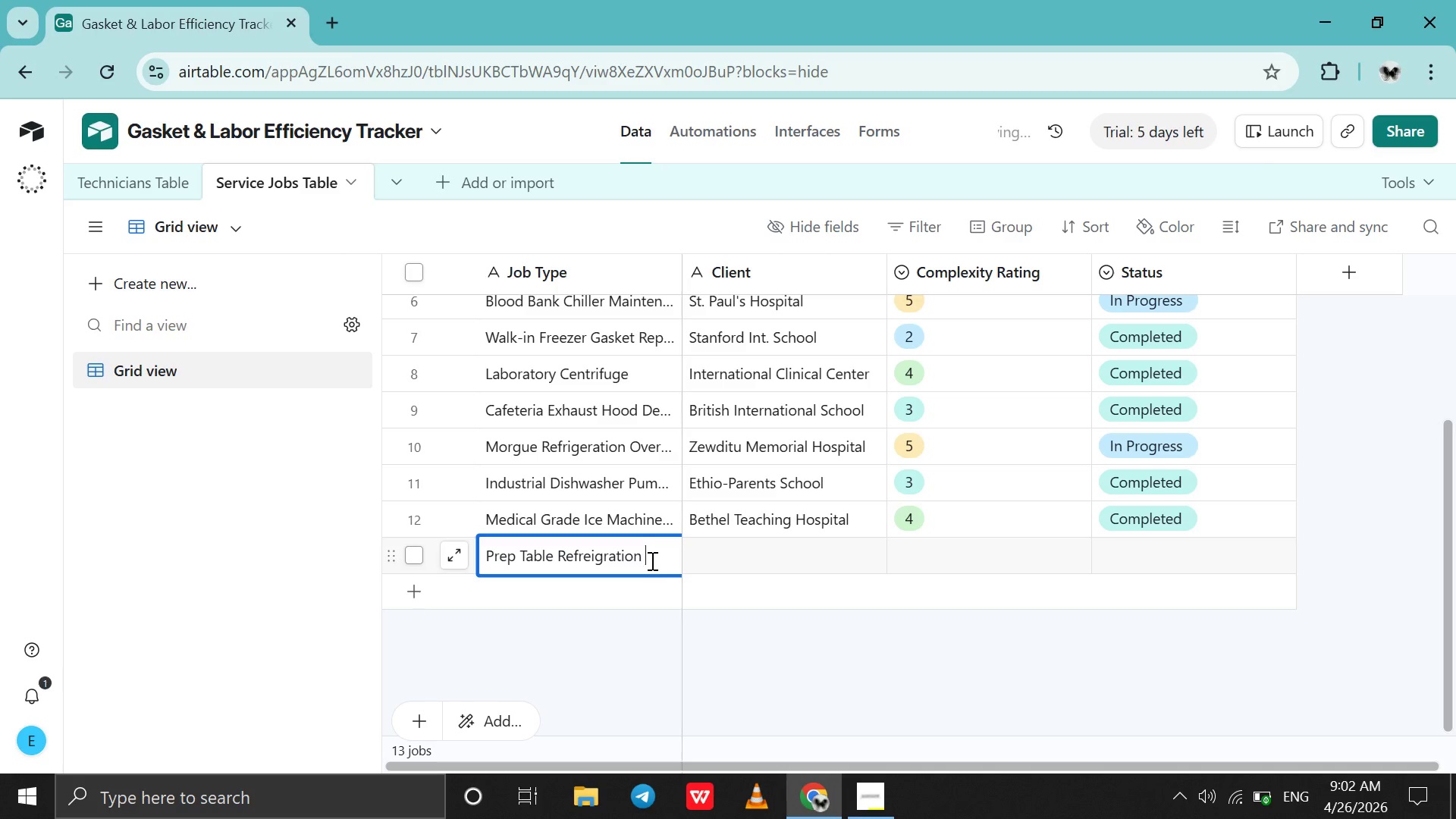 
key(Space)
 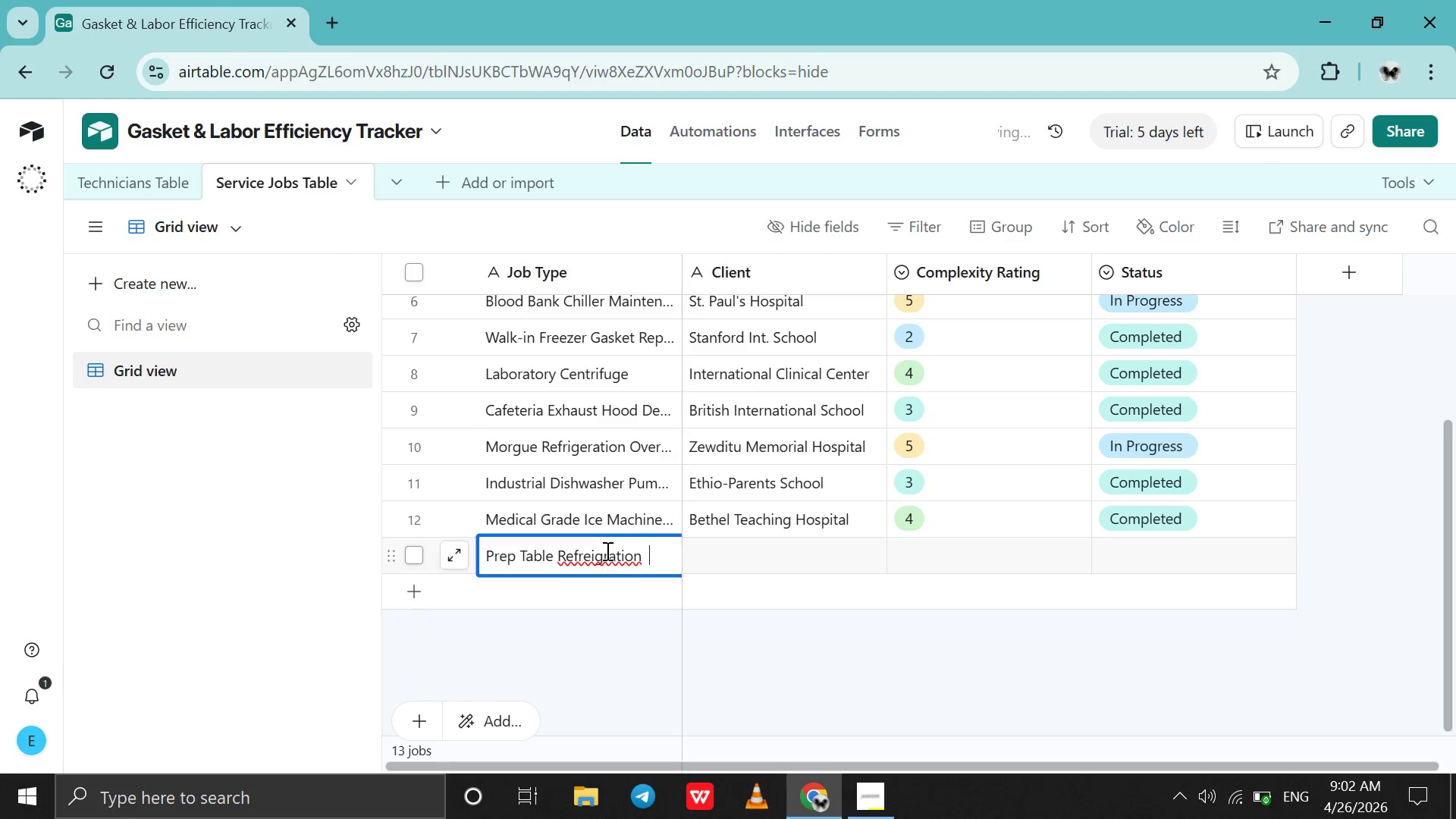 
left_click([592, 558])
 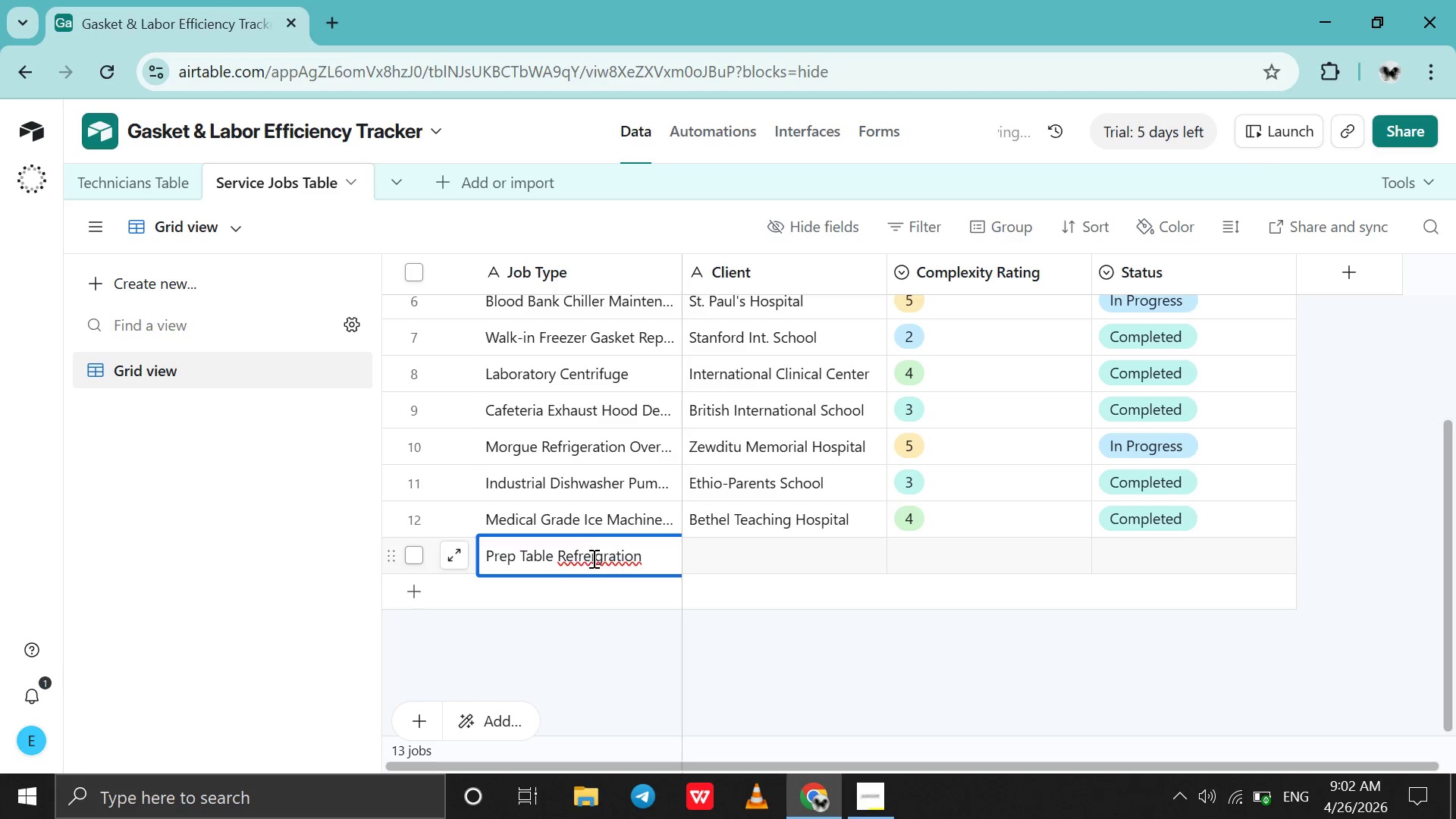 
key(Backspace)
 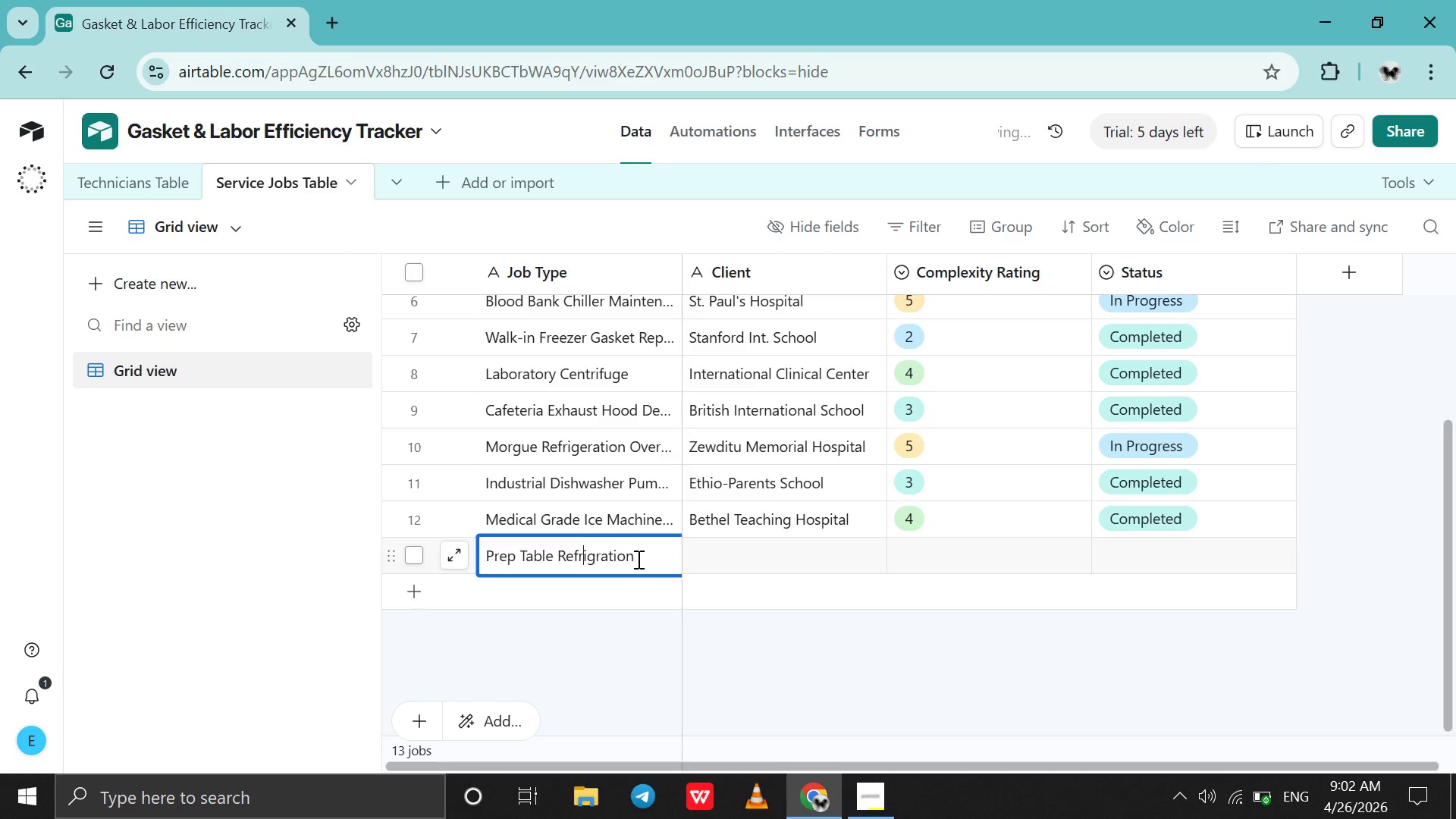 
left_click([637, 559])
 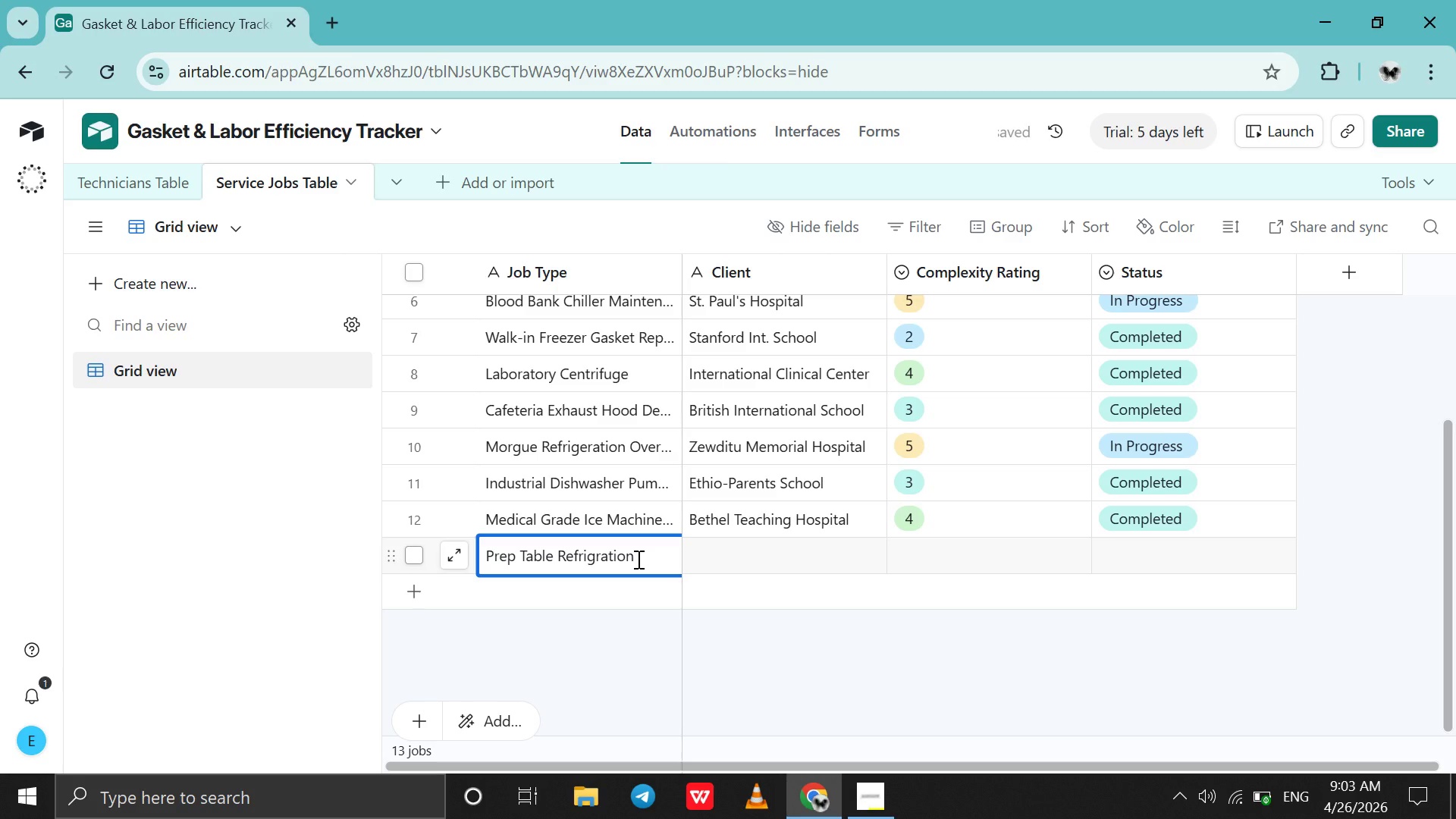 
type(Service )
 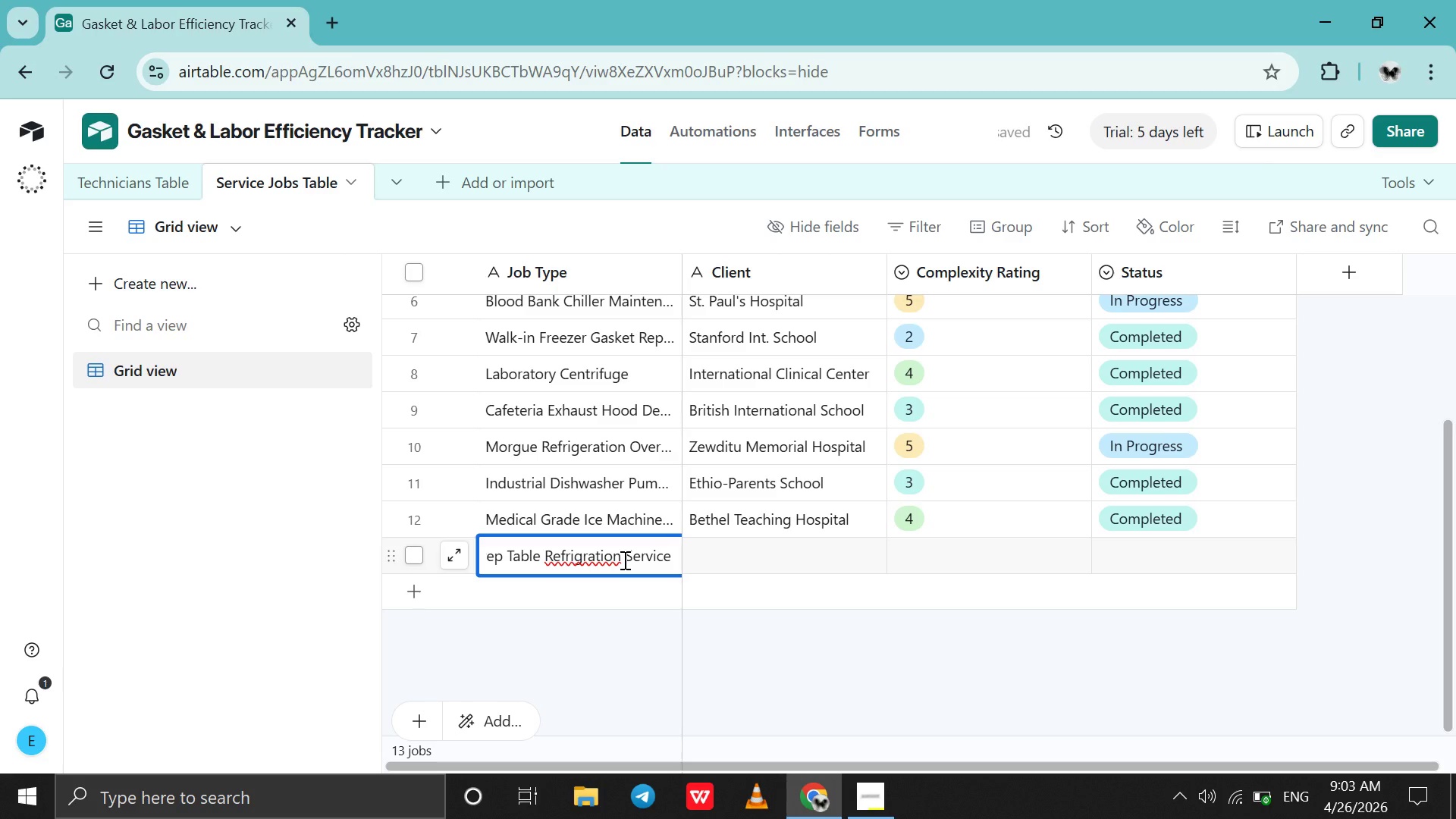 
wait(6.47)
 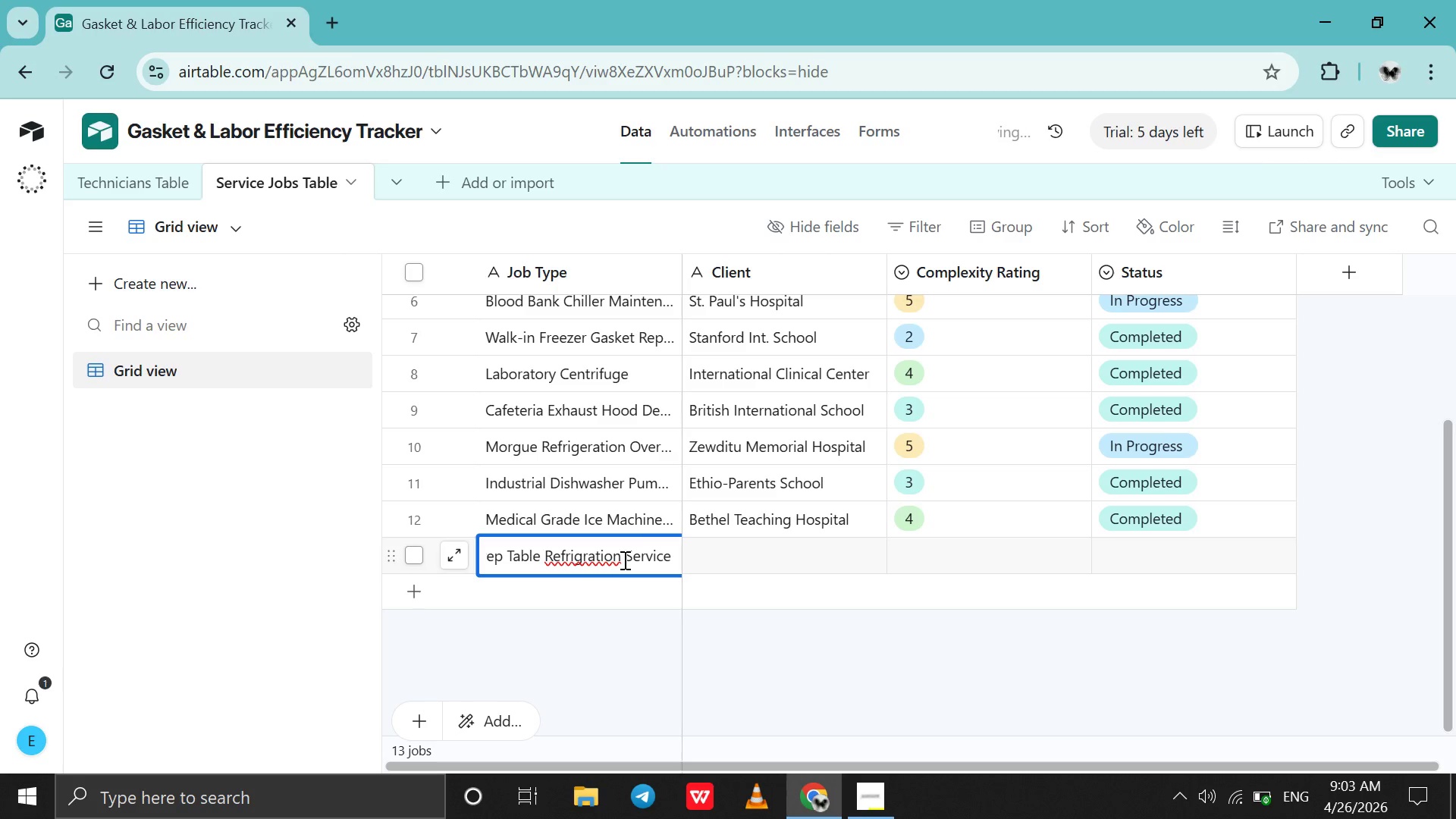 
left_click([584, 558])
 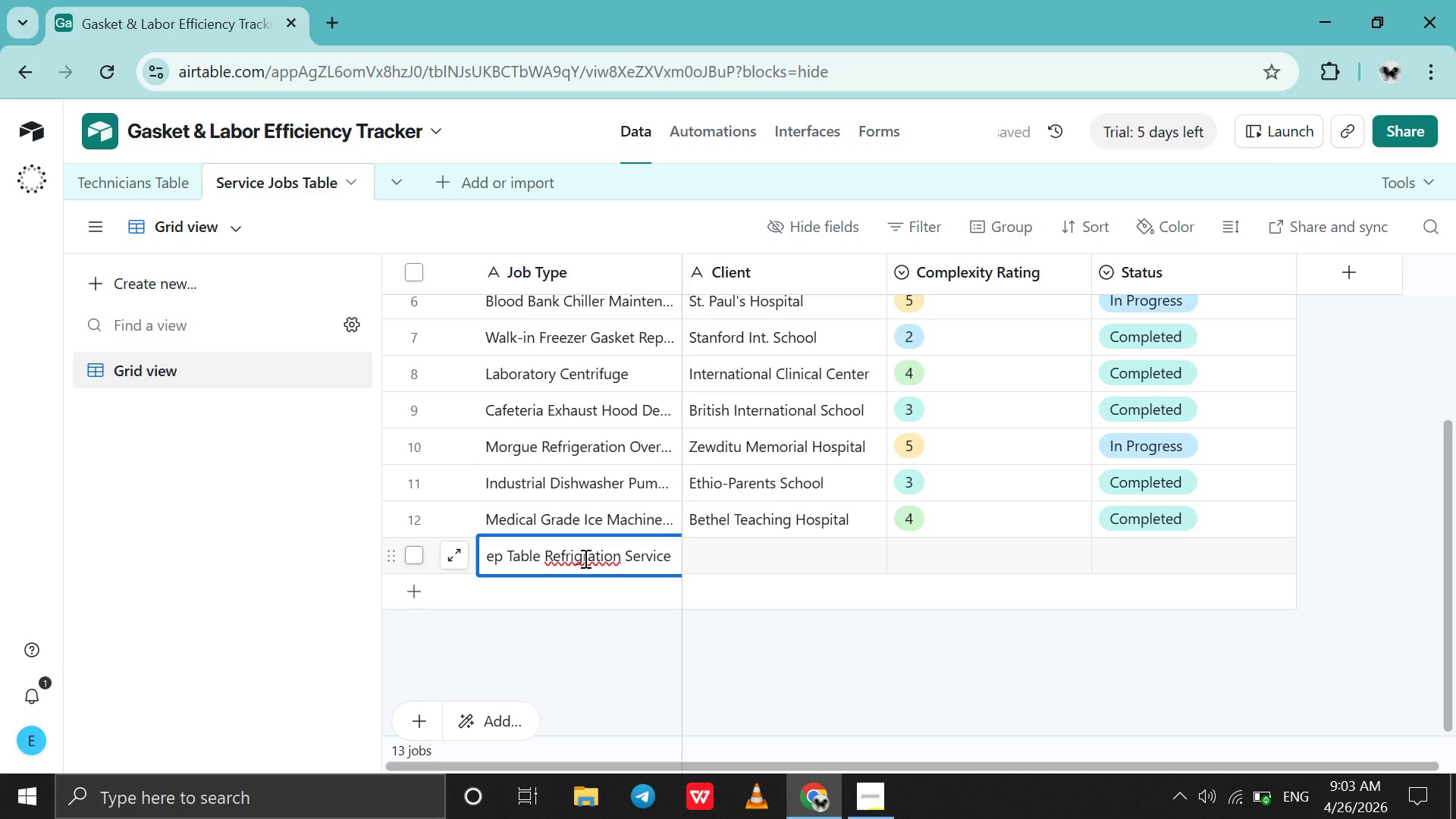 
key(E)
 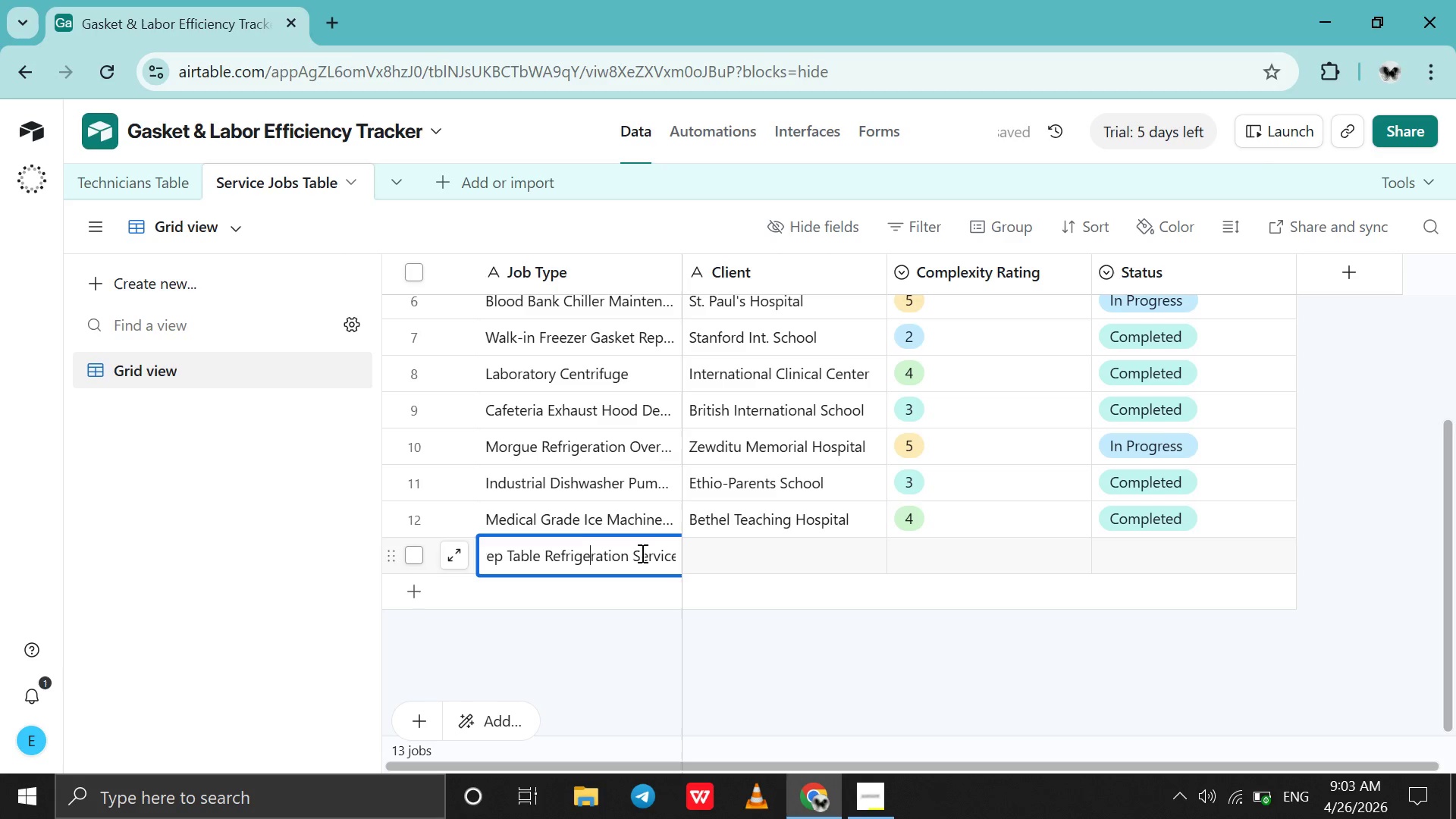 
left_click([639, 553])
 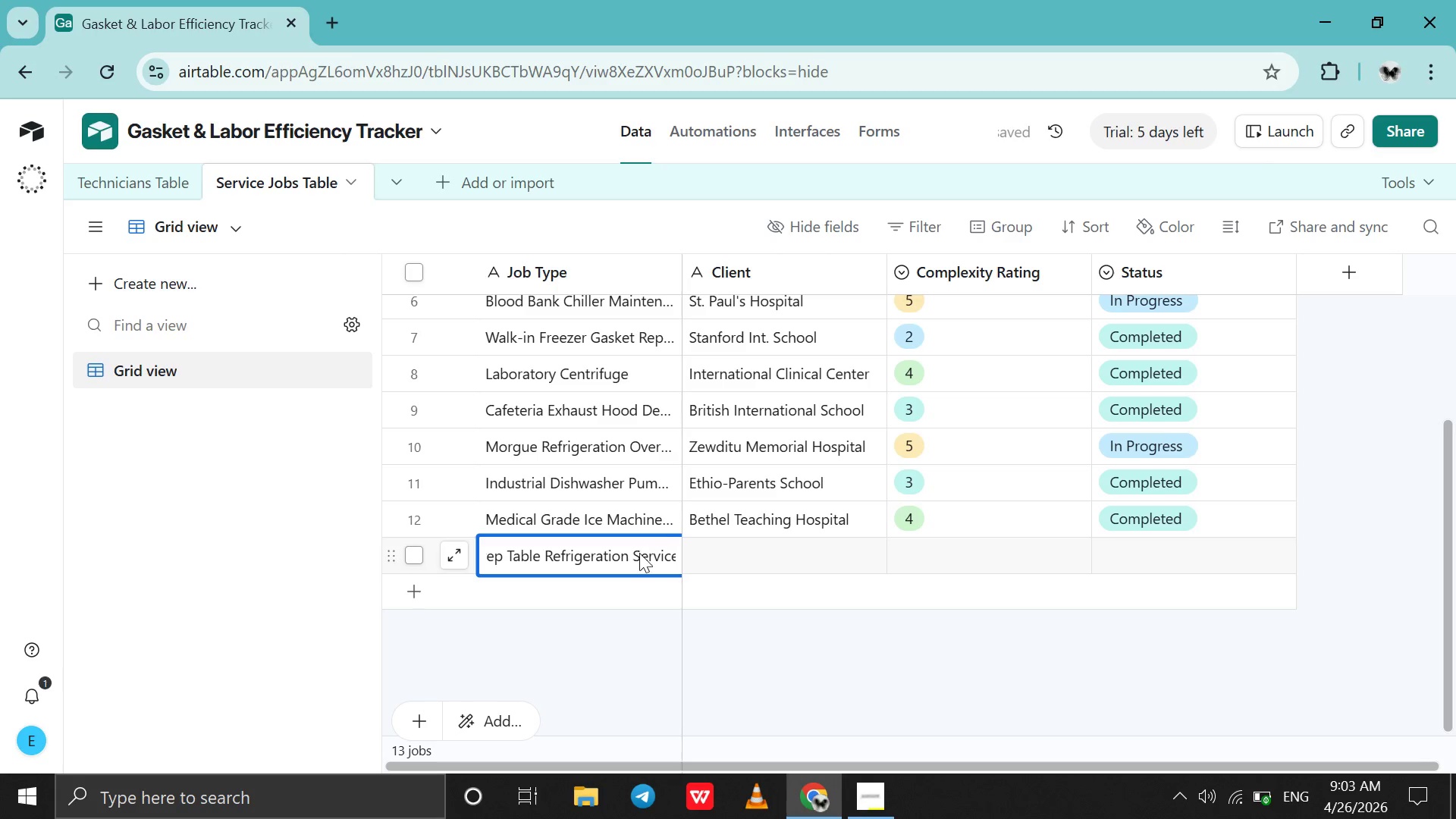 
scroll: coordinate [639, 553], scroll_direction: none, amount: 0.0
 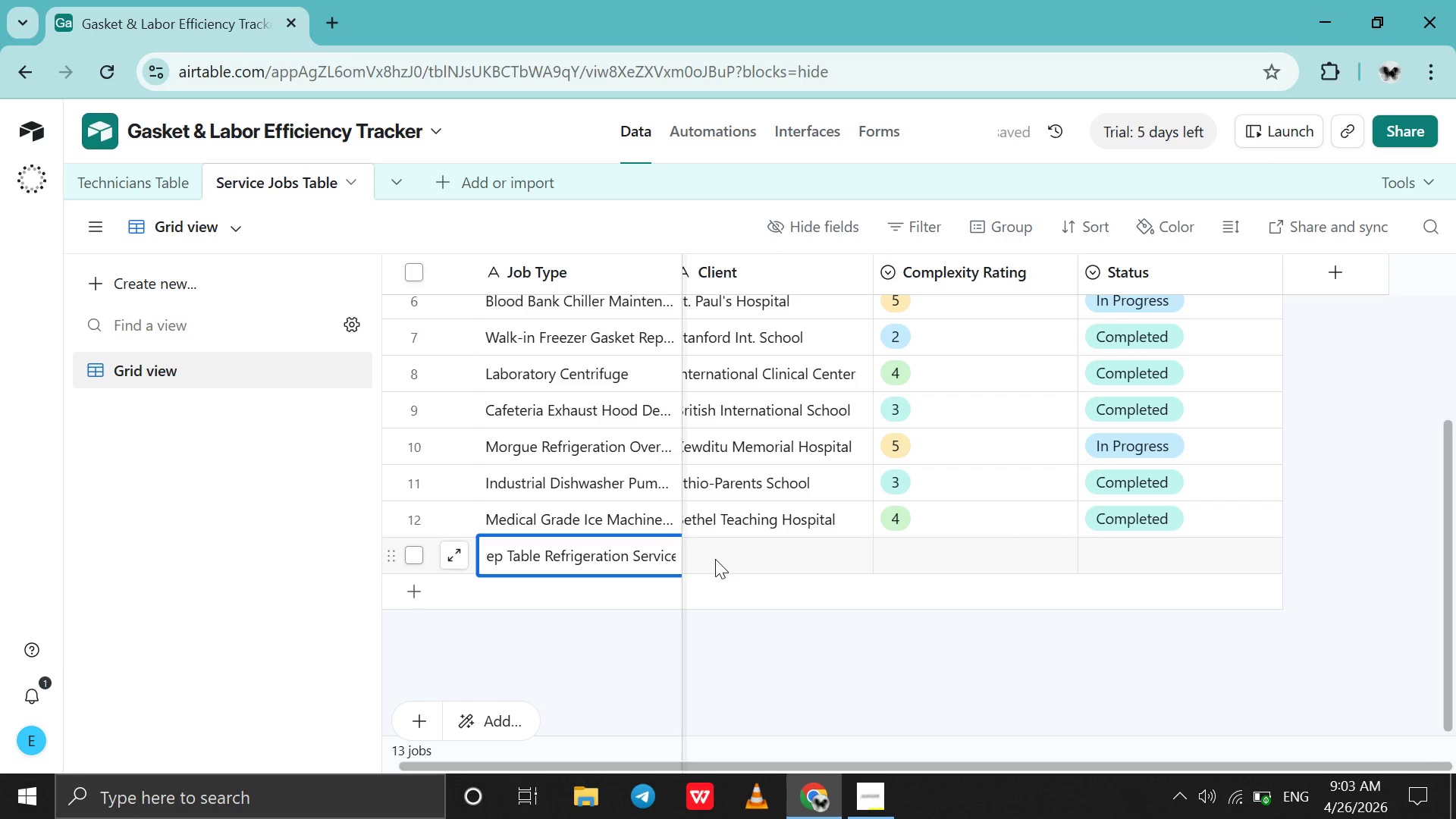 
scroll: coordinate [715, 559], scroll_direction: up, amount: 9.0
 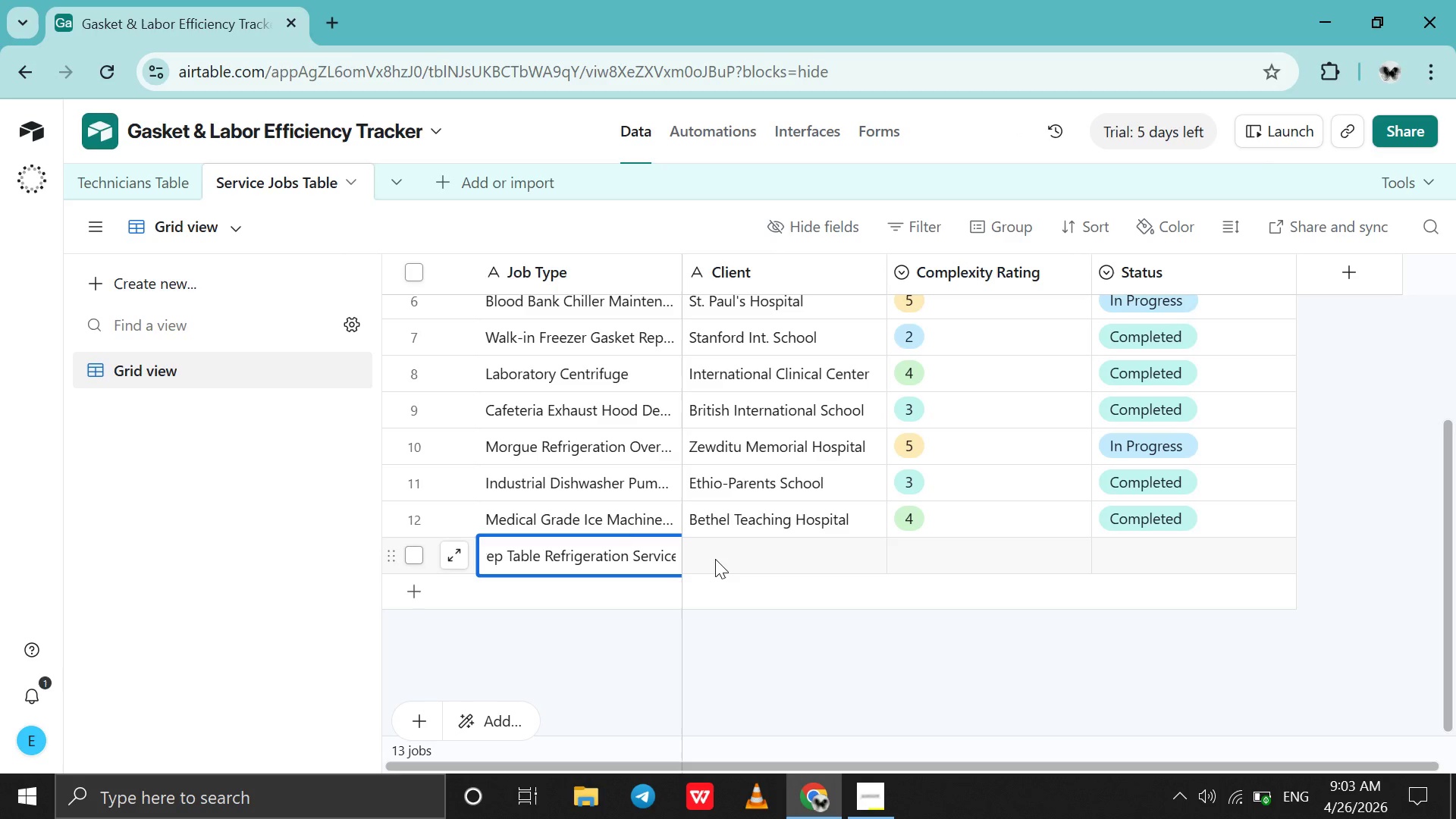 
double_click([715, 559])
 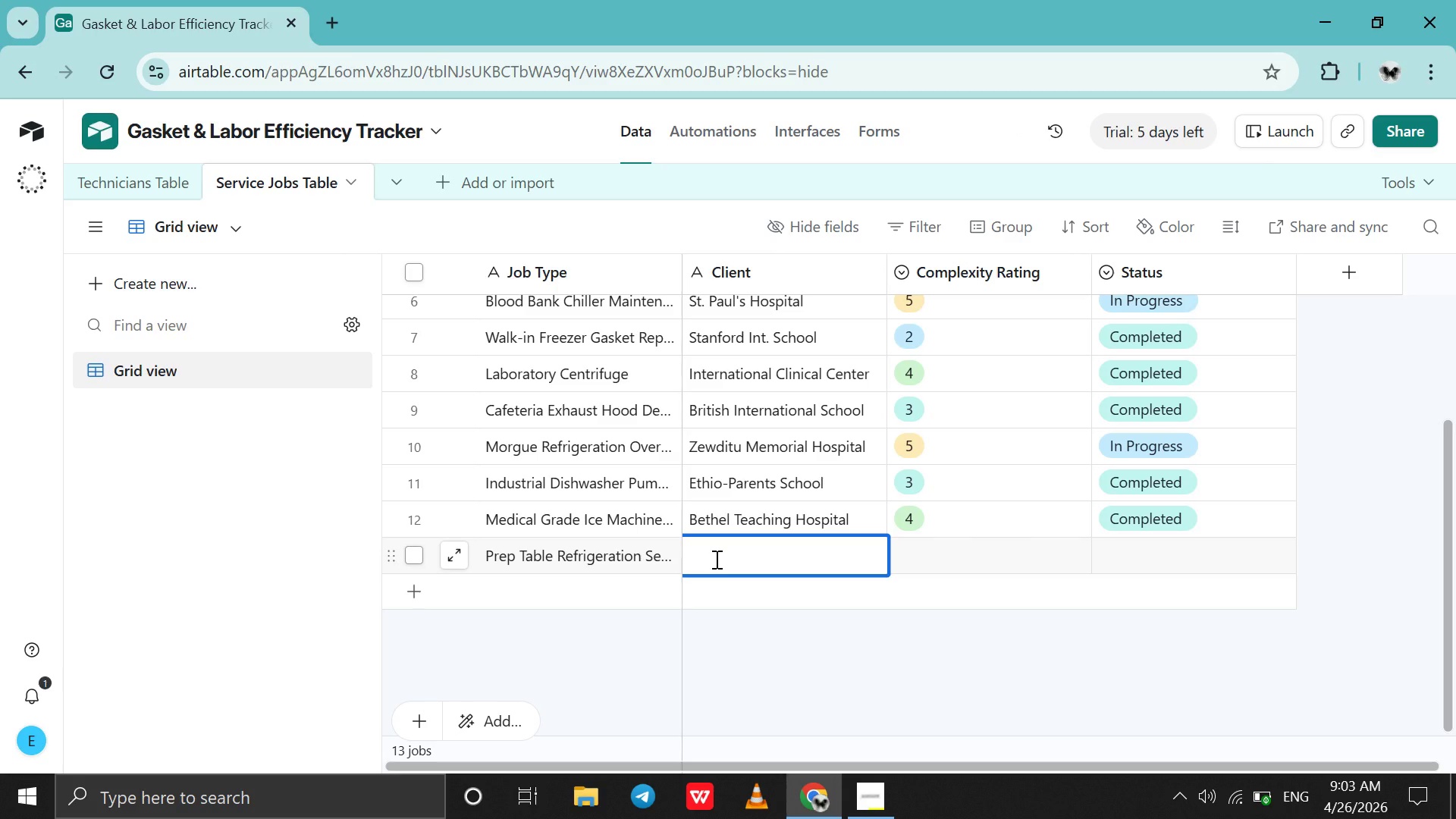 
type(Hill Side School )
 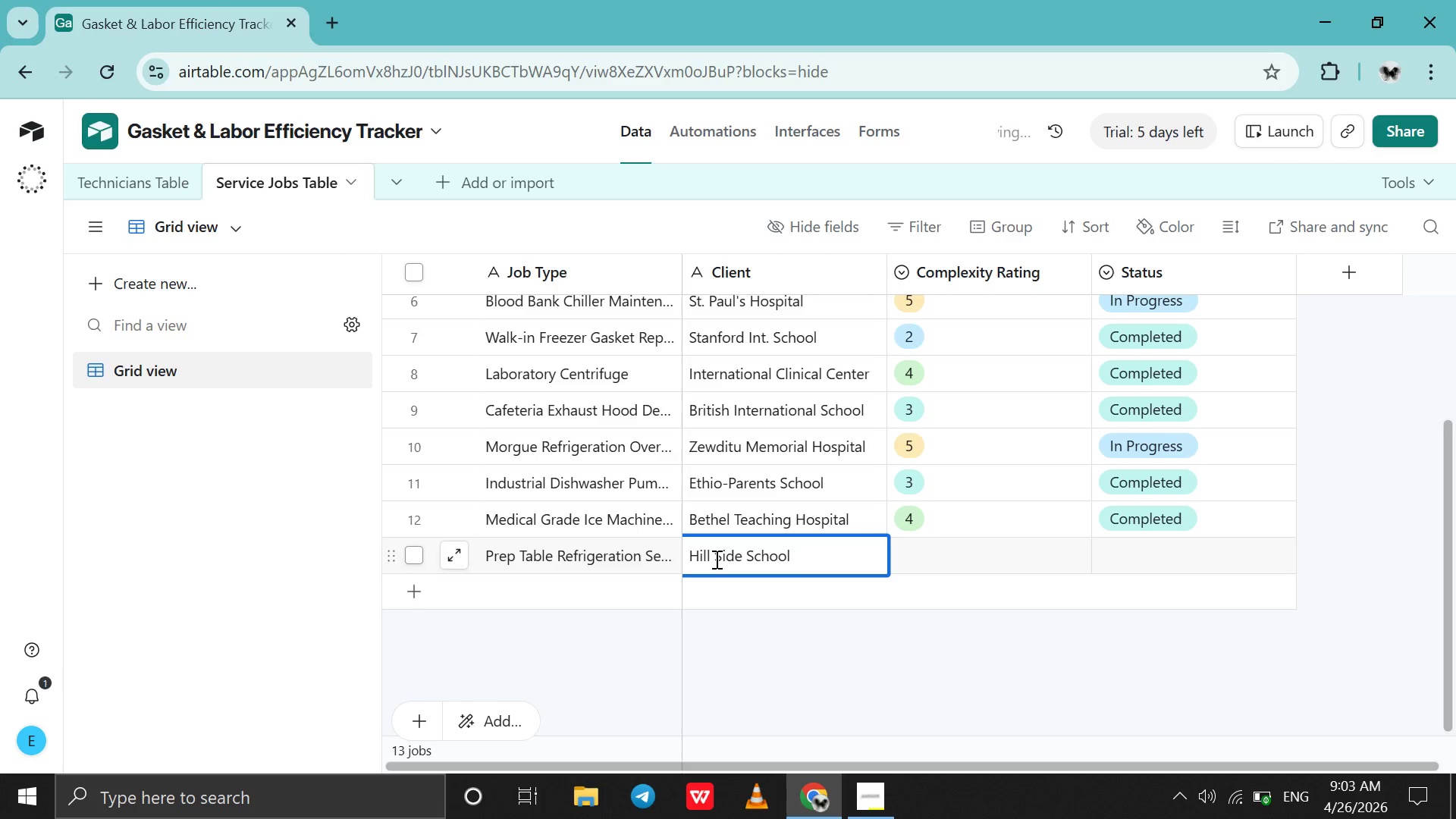 
scroll: coordinate [715, 559], scroll_direction: none, amount: 0.0
 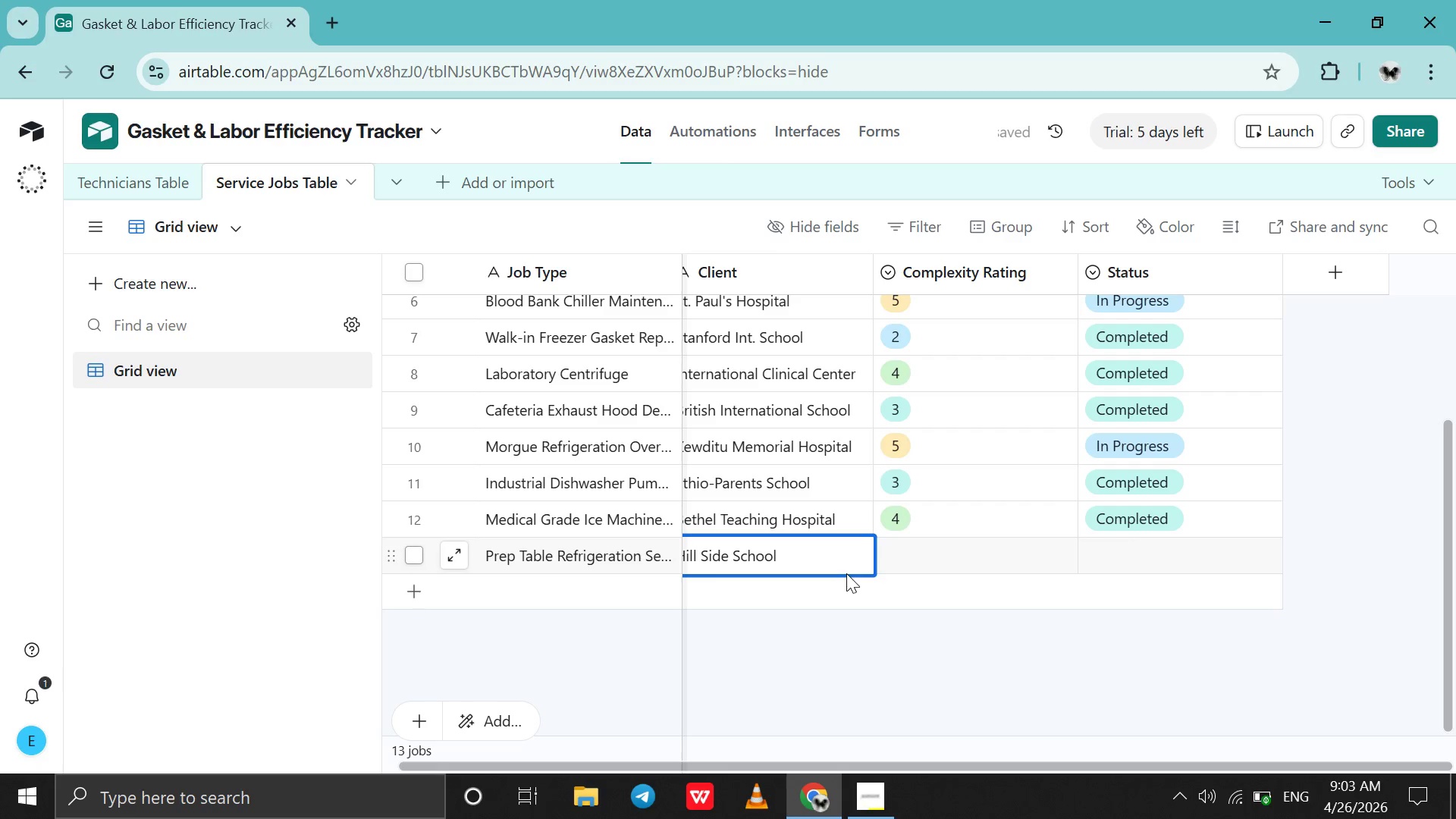 
double_click([921, 566])
 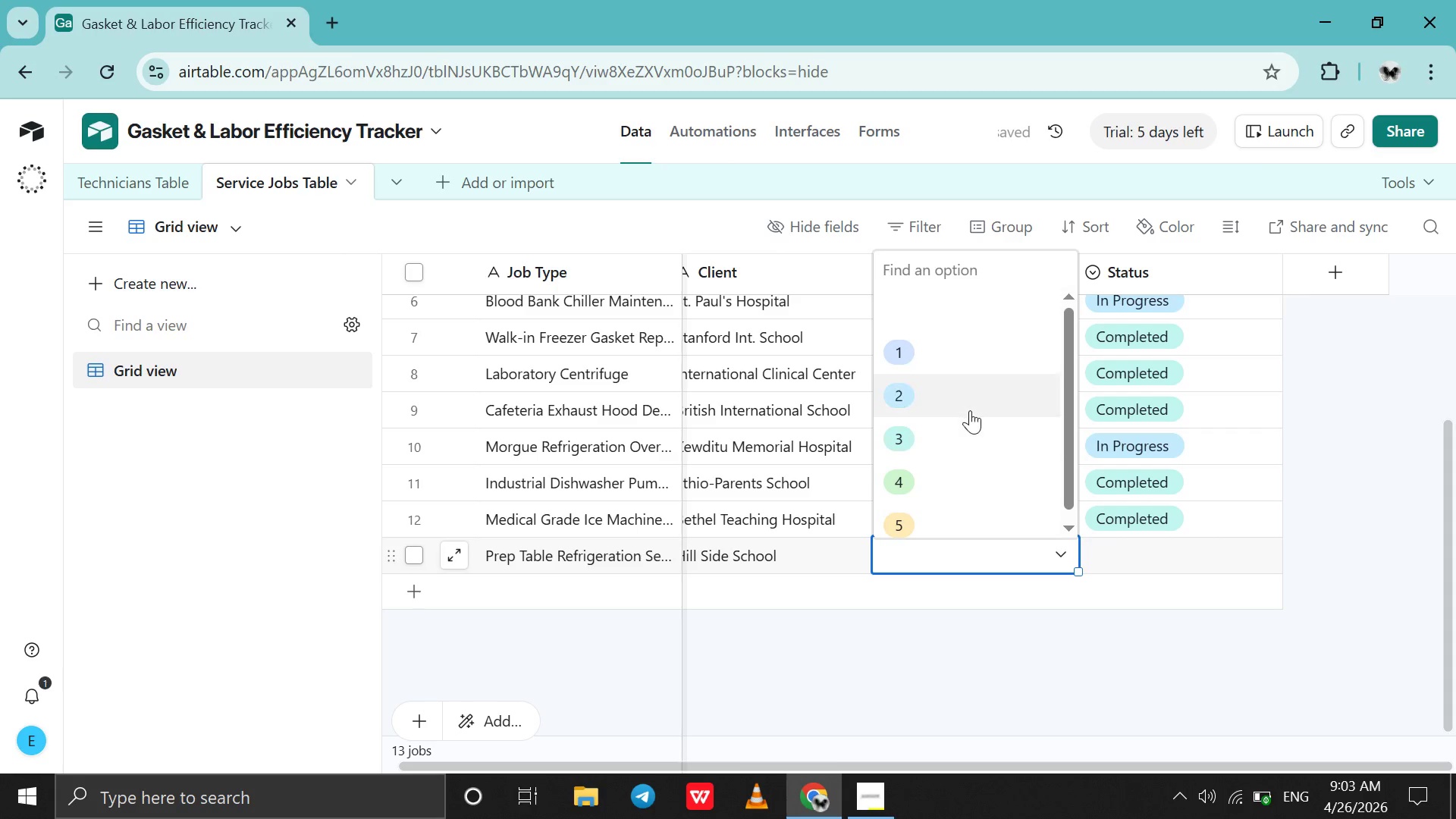 
left_click([971, 410])
 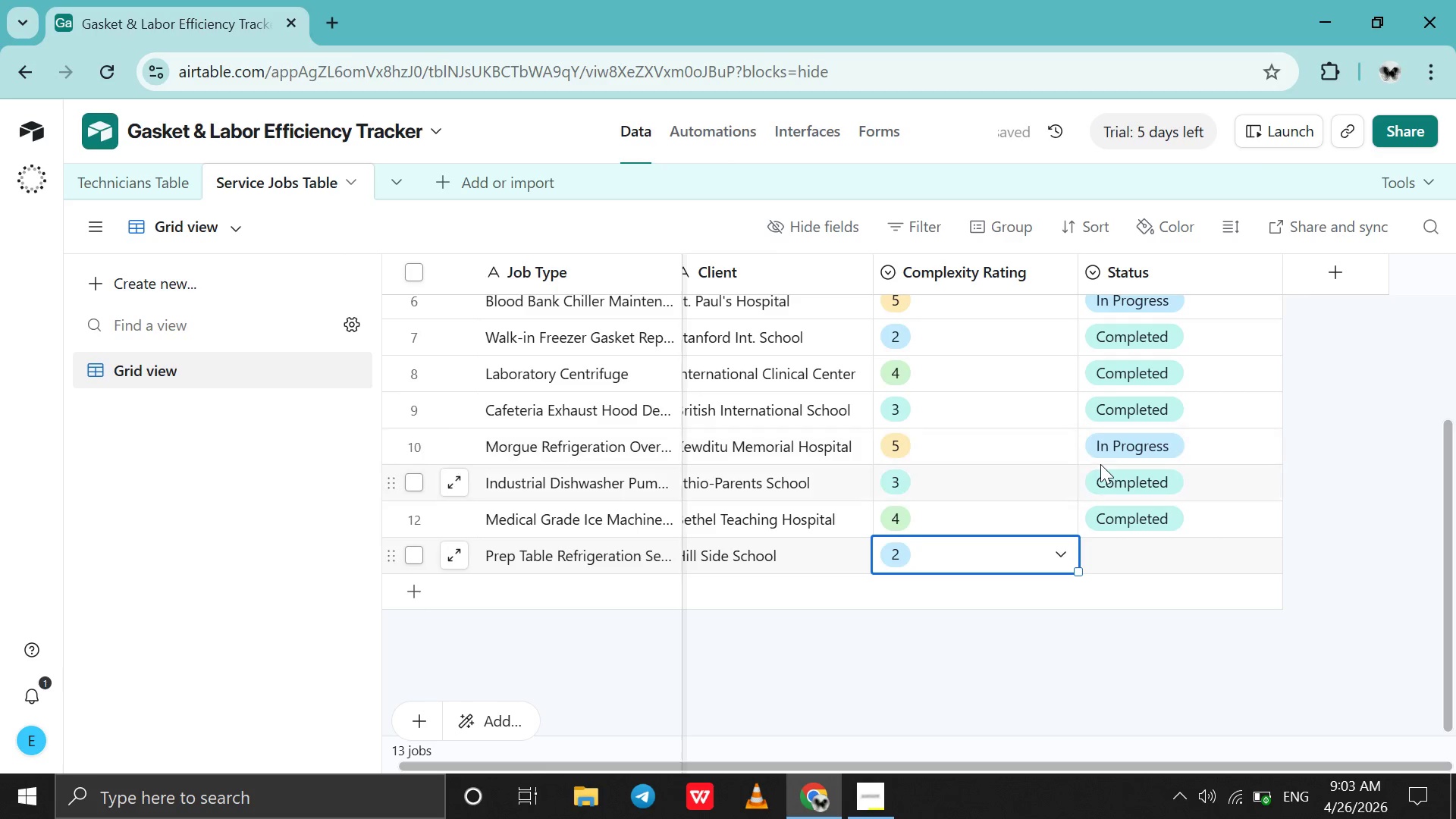 
left_click([1125, 575])
 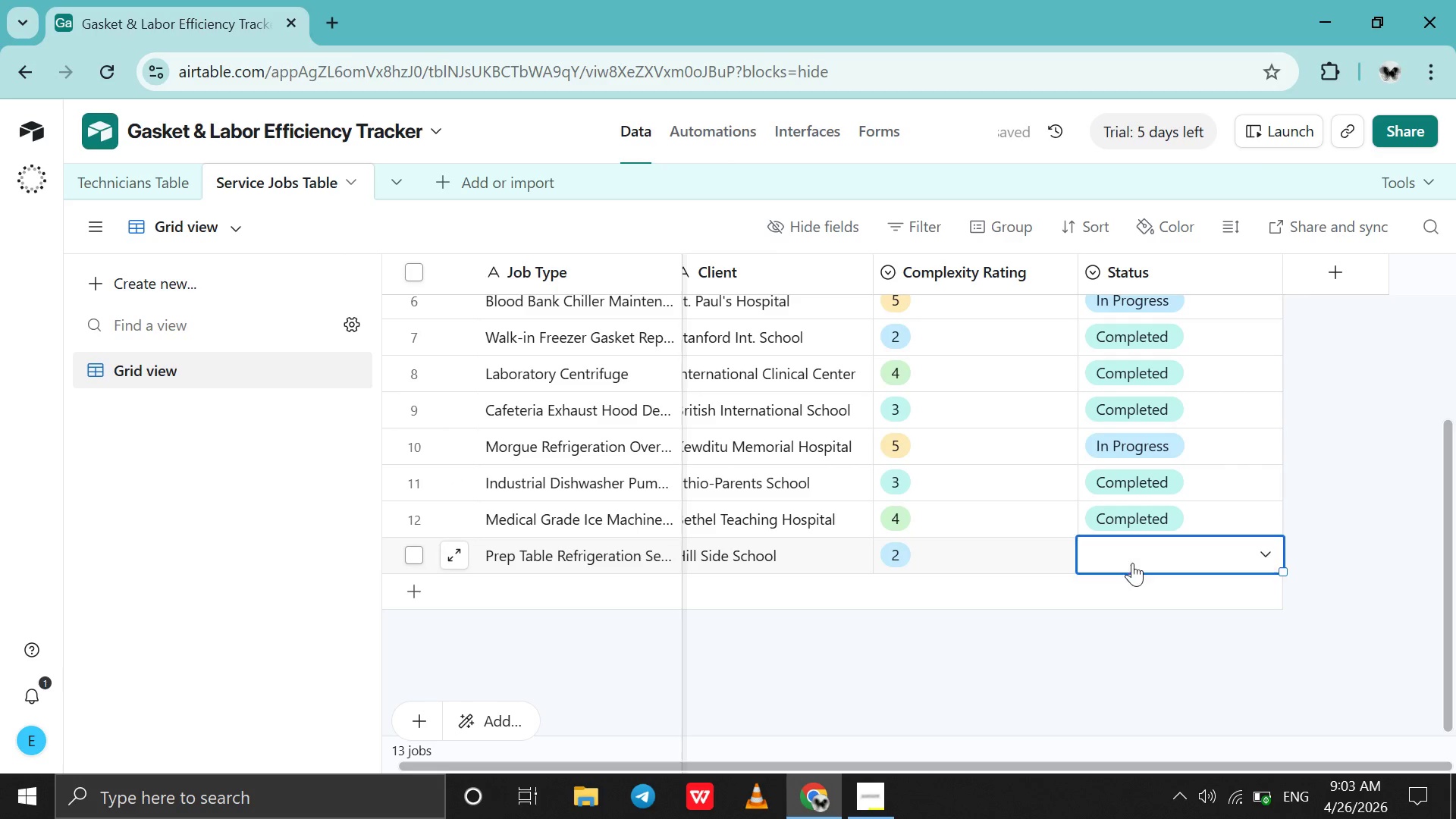 
double_click([1132, 563])
 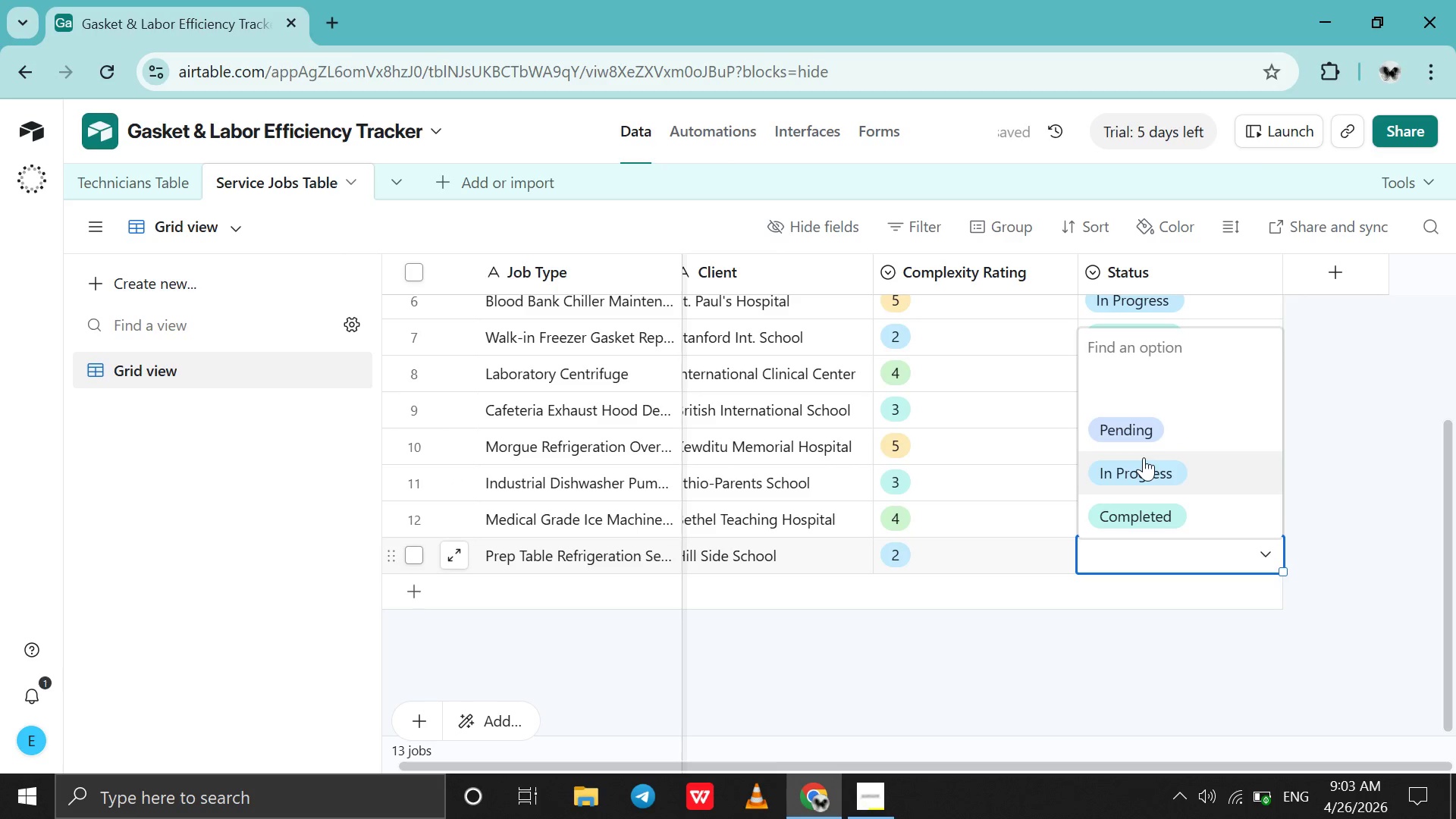 
left_click([1144, 457])
 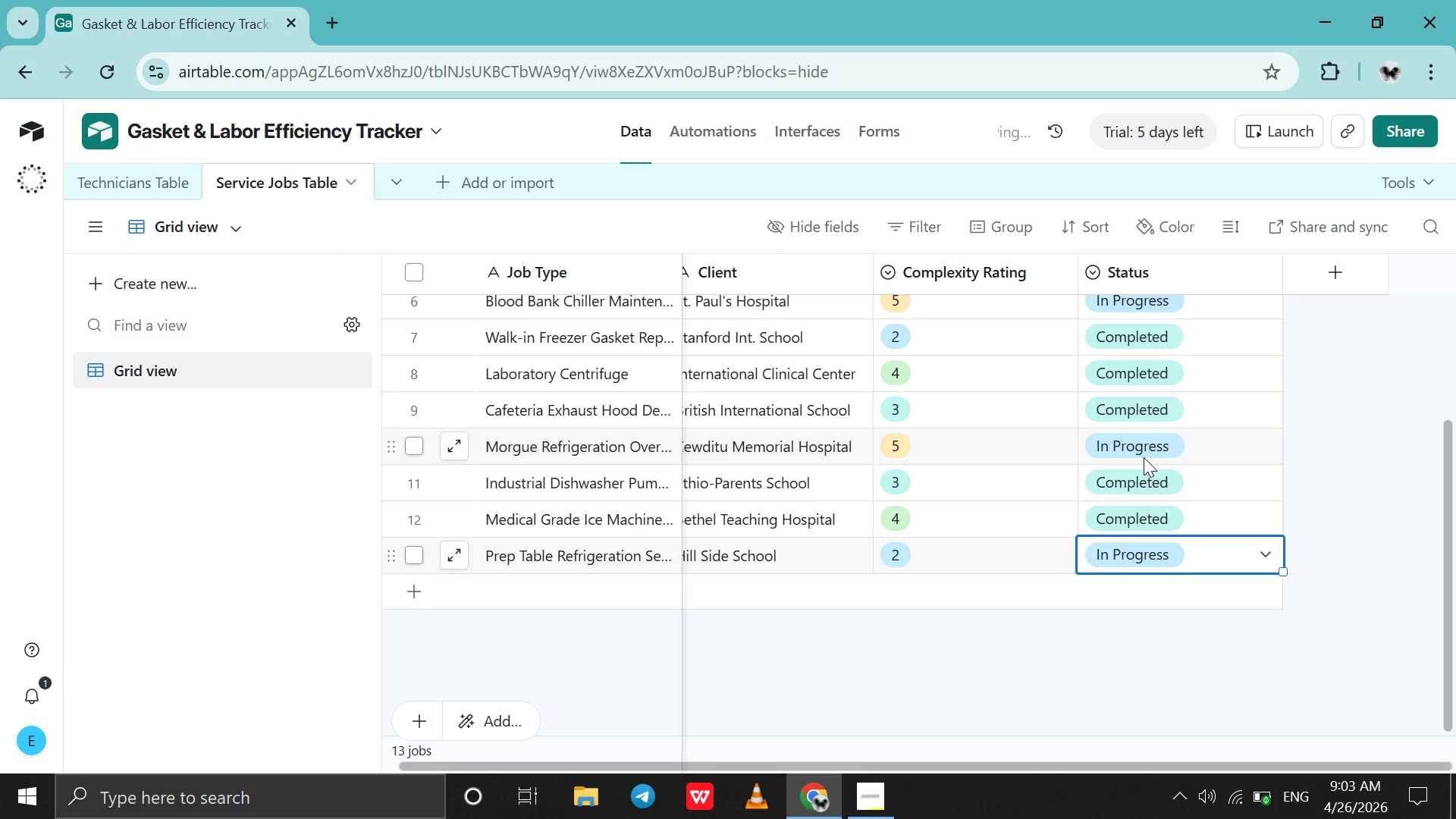 
scroll: coordinate [1144, 457], scroll_direction: up, amount: 10.0
 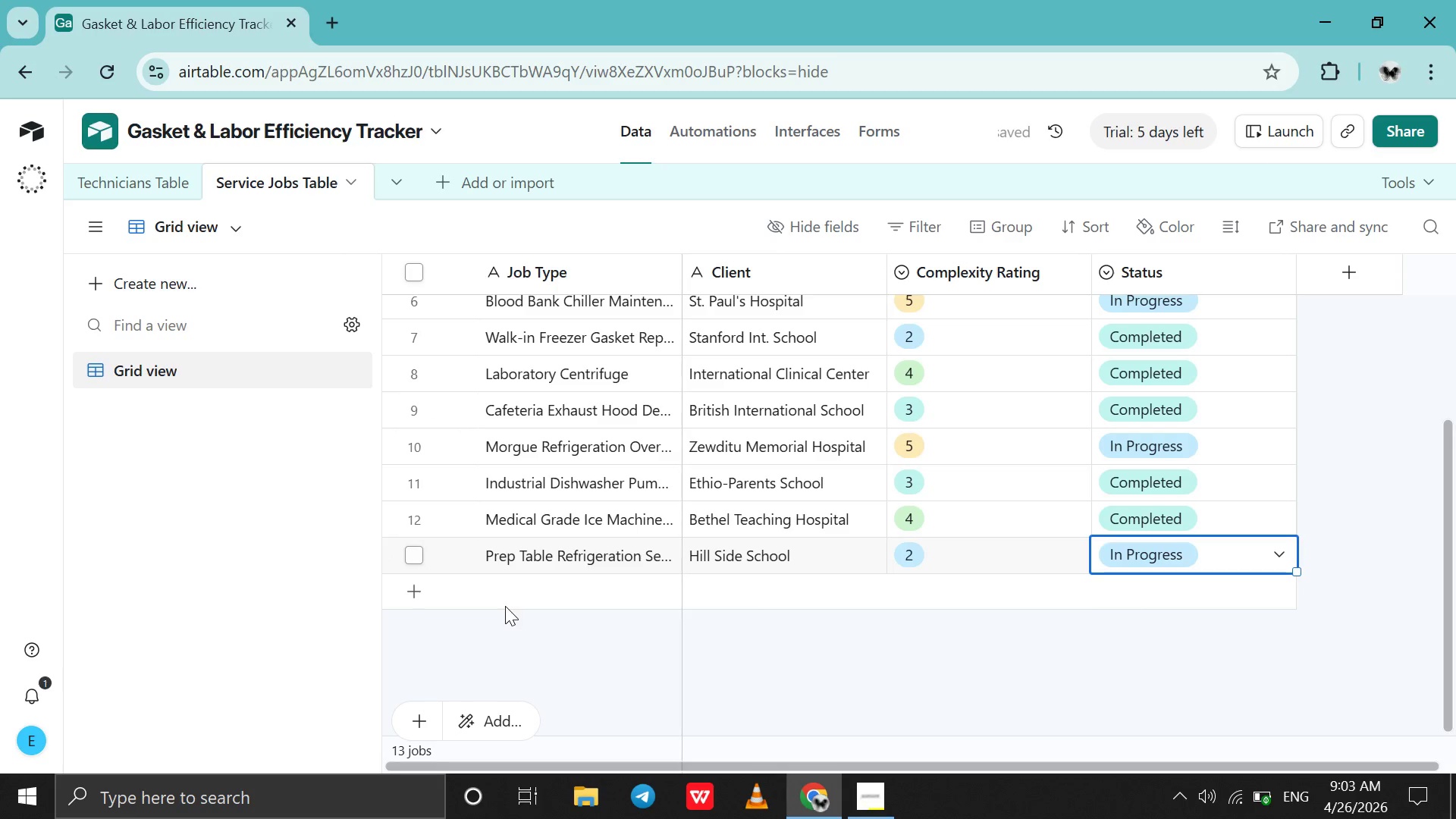 
double_click([505, 606])
 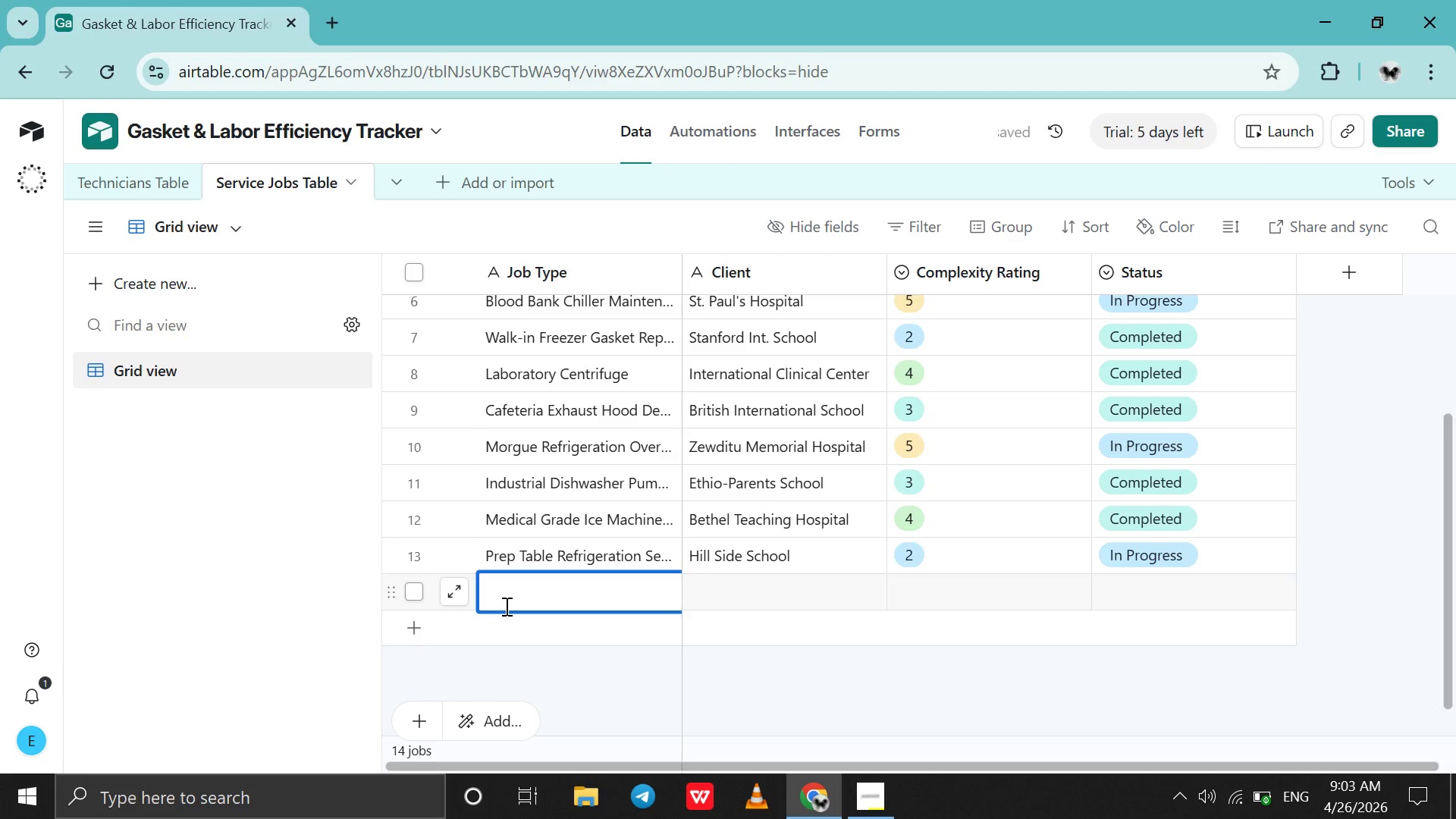 
wait(9.02)
 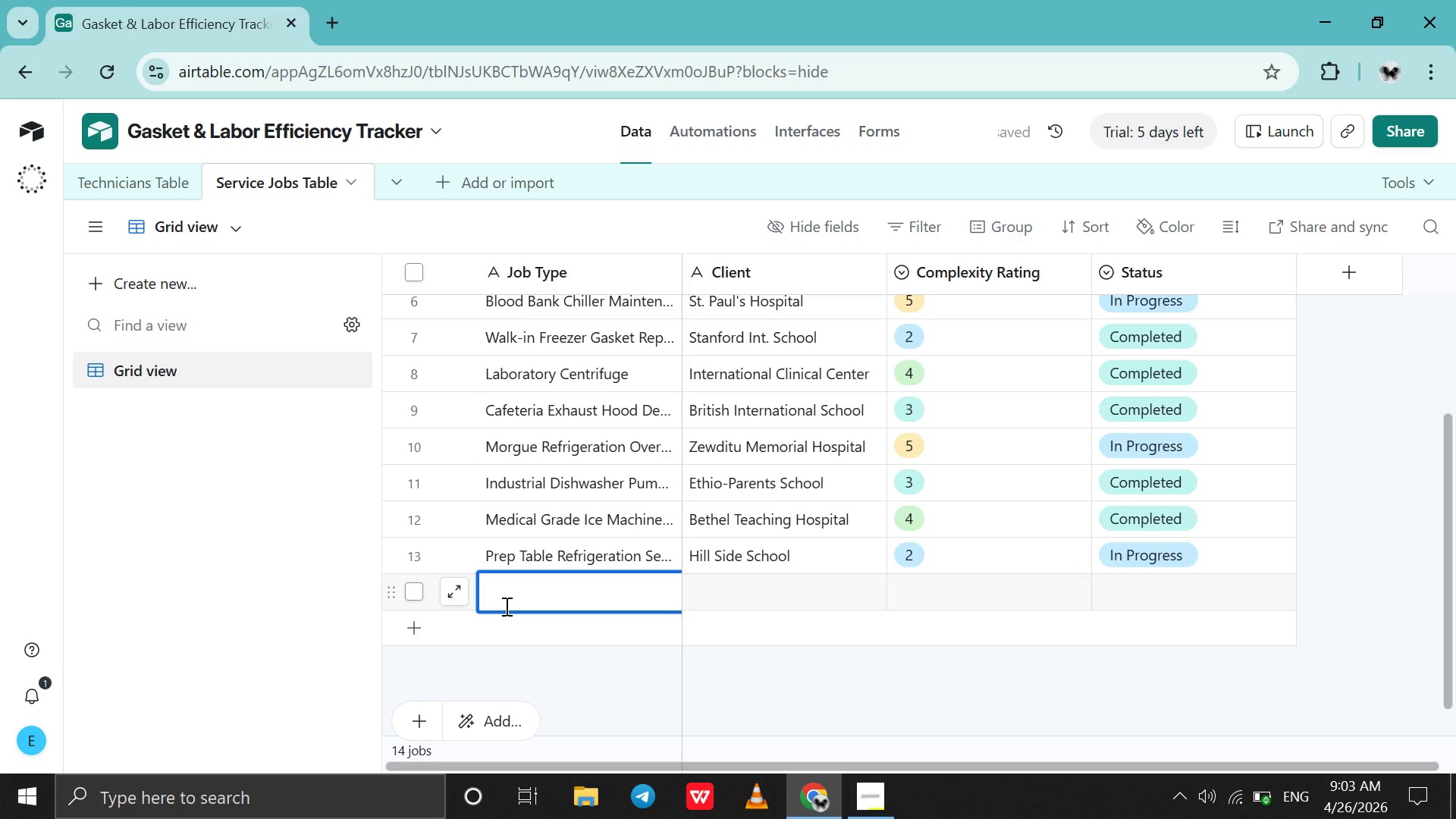 
type(Vaccine Storage )
 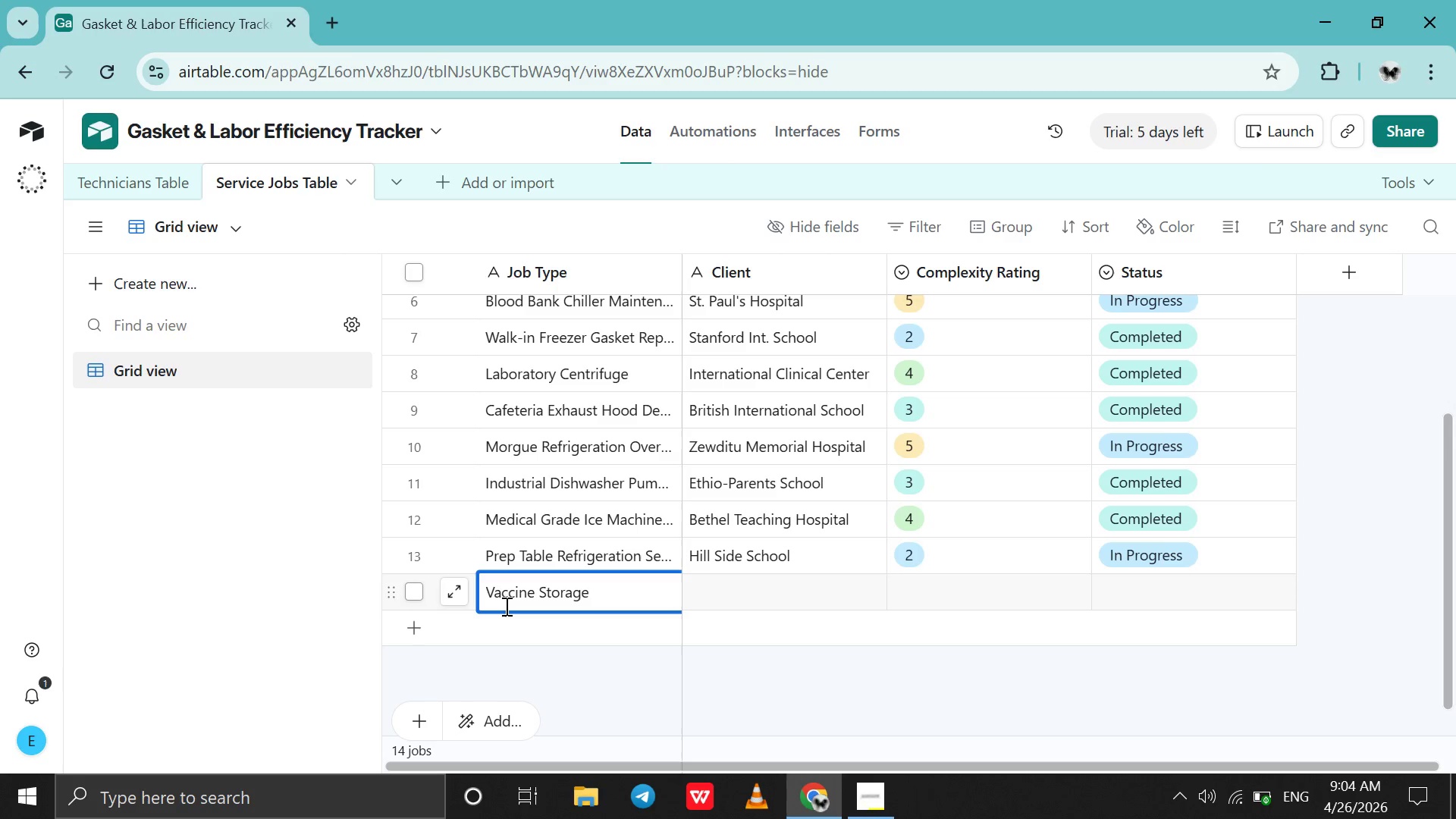 
type(Monitoring )
 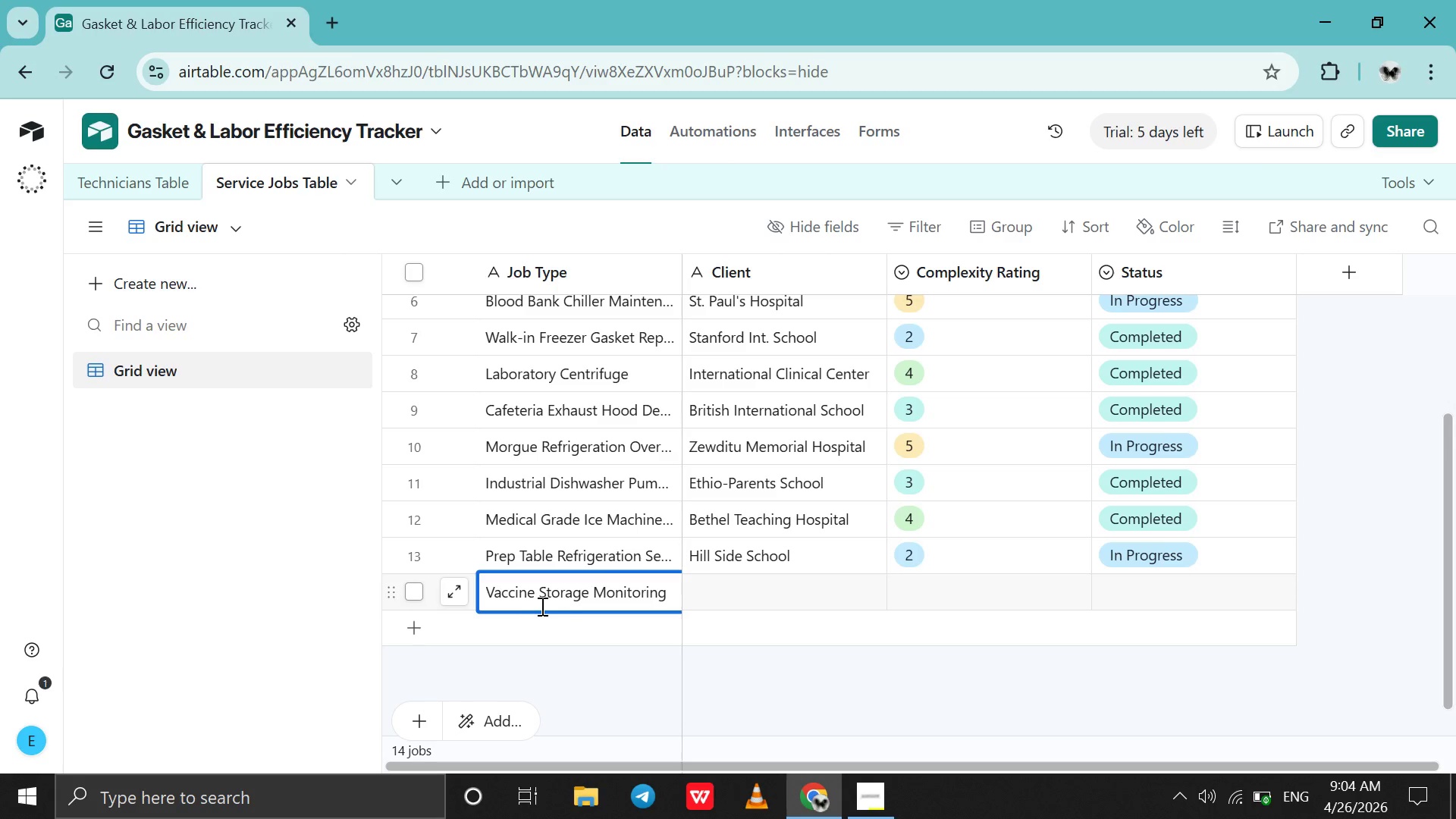 
double_click([755, 601])
 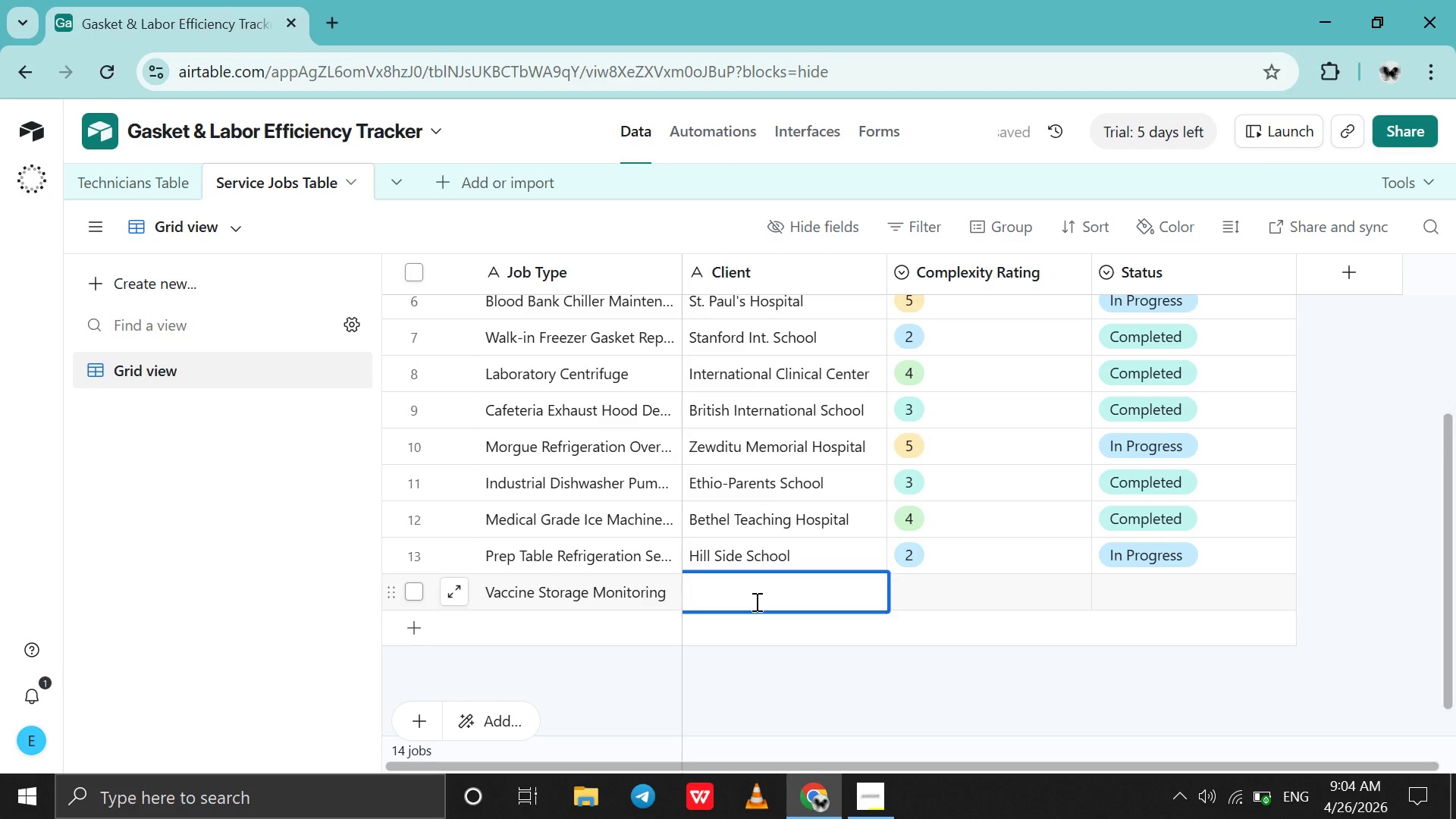 
type(Hope Medical Center )
 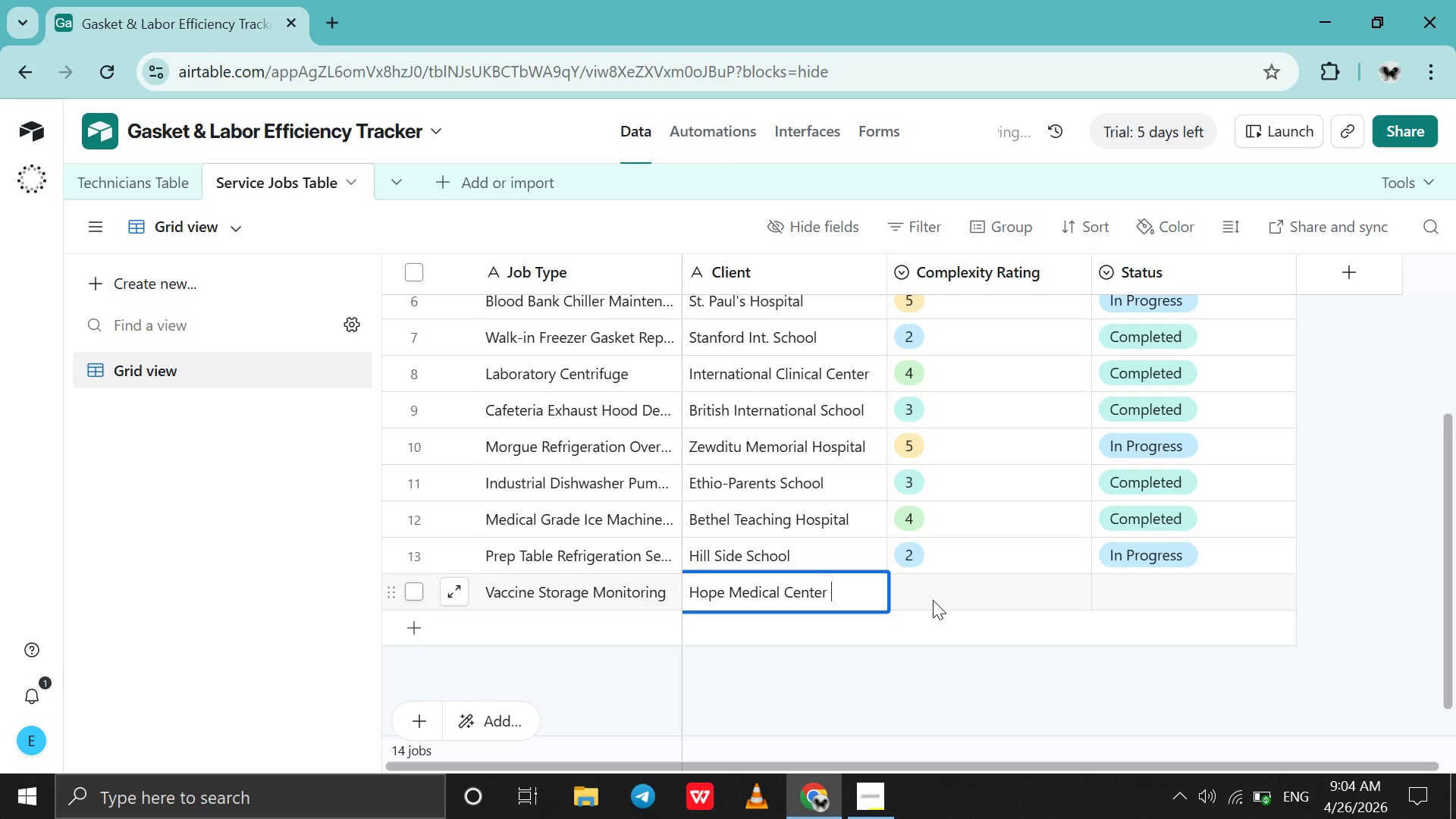 
wait(5.61)
 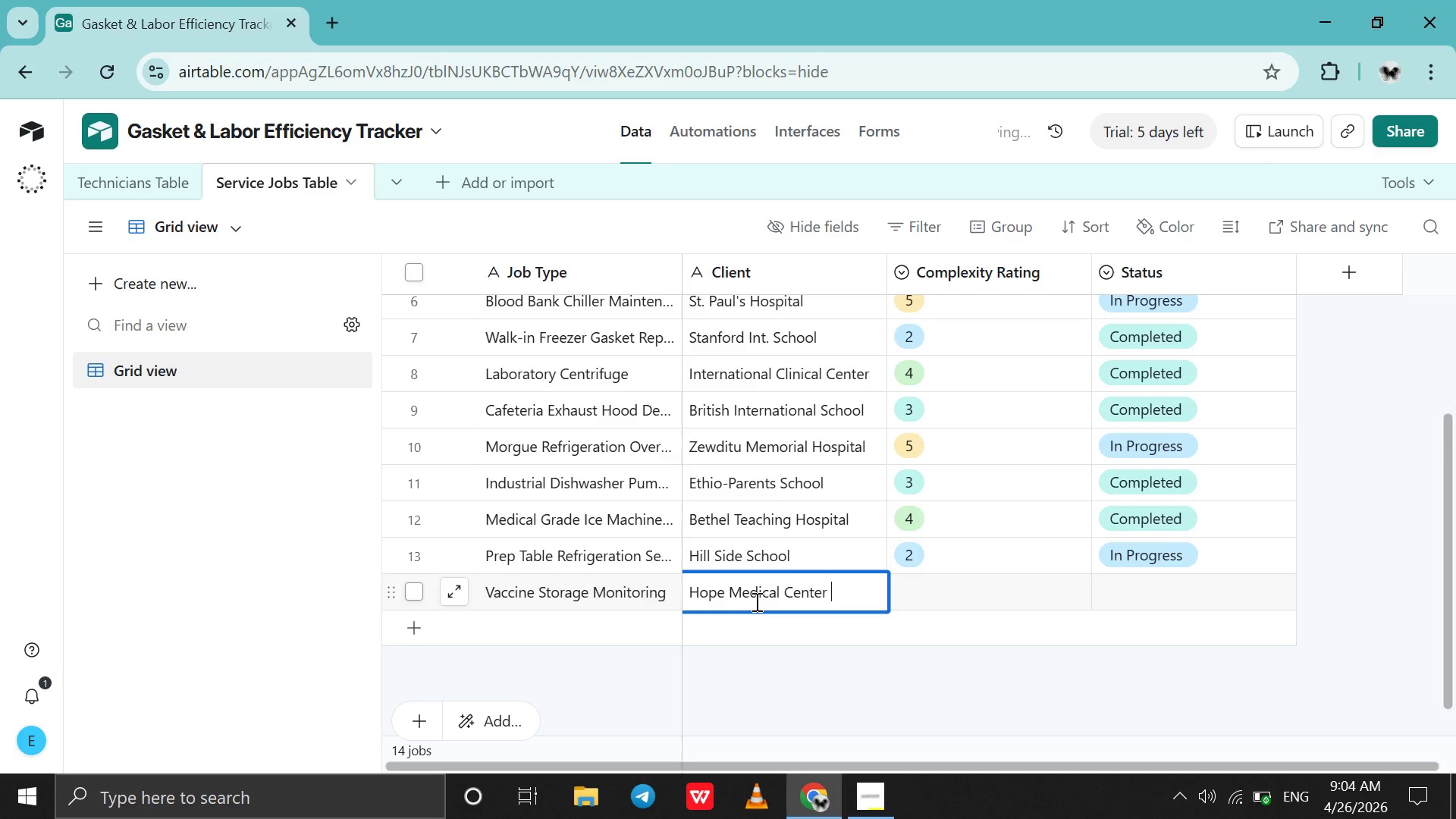 
double_click([933, 600])
 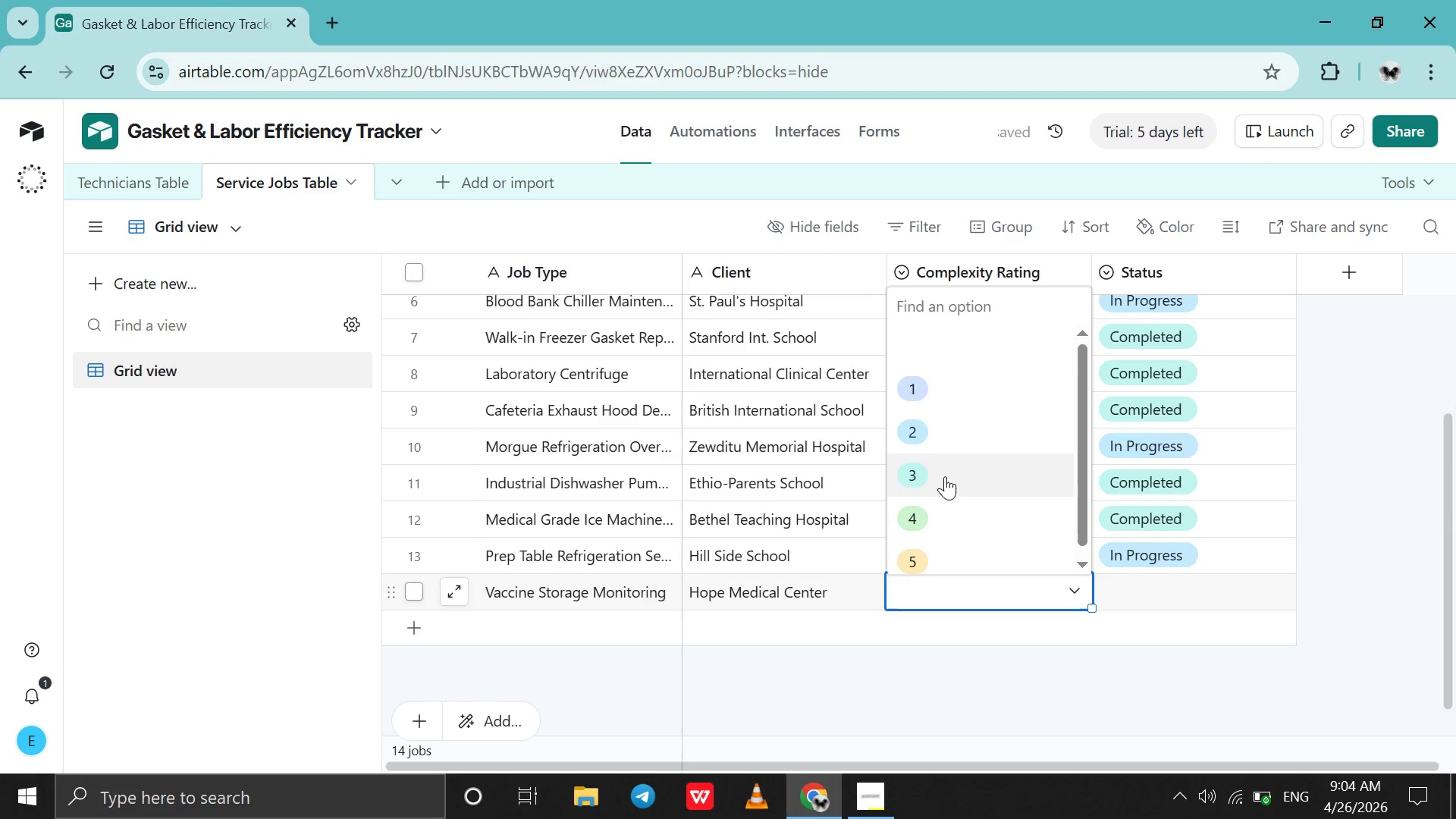 
left_click([945, 476])
 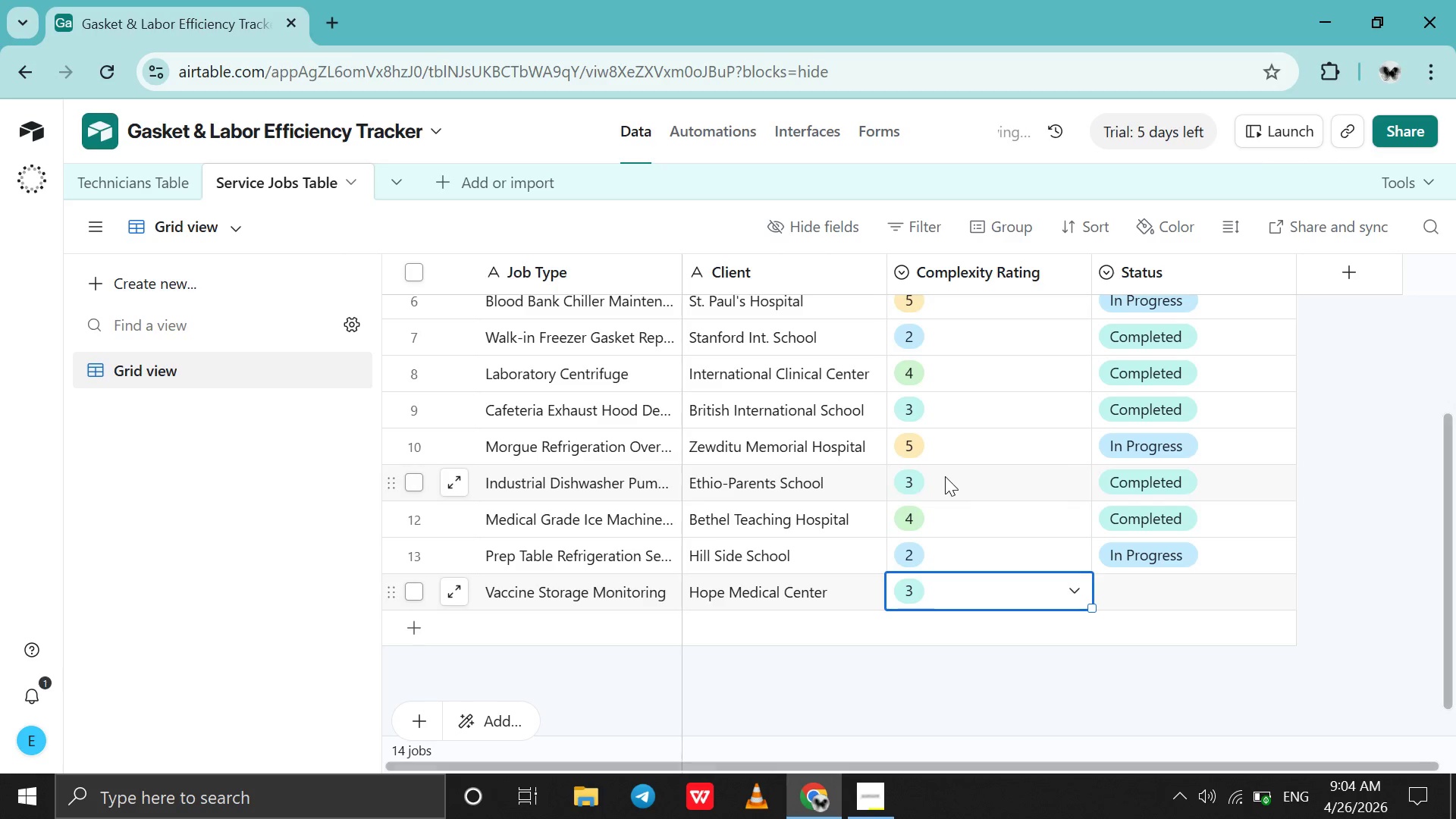 
scroll: coordinate [945, 476], scroll_direction: down, amount: 4.0
 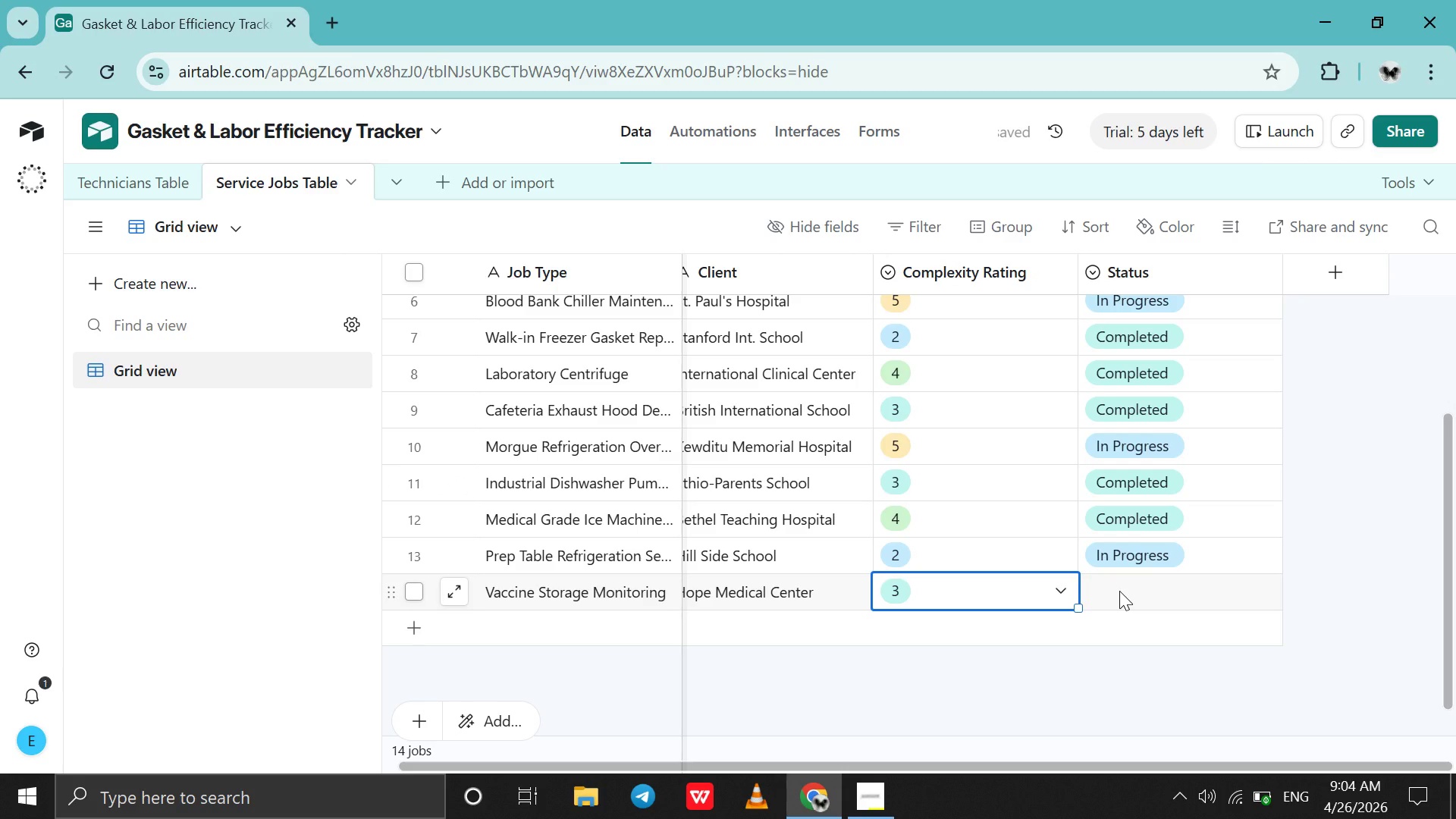 
double_click([1119, 591])
 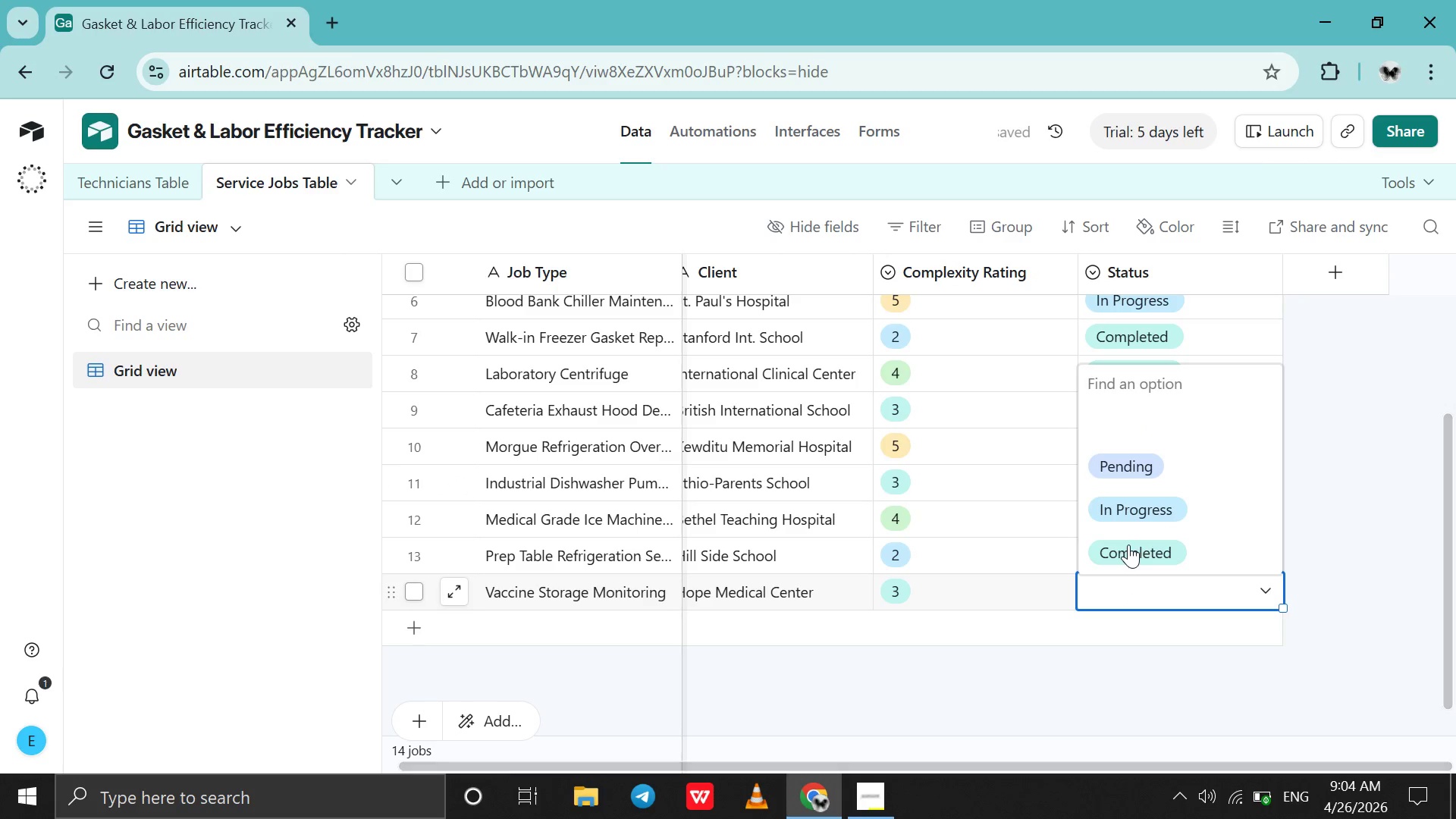 
left_click([1128, 544])
 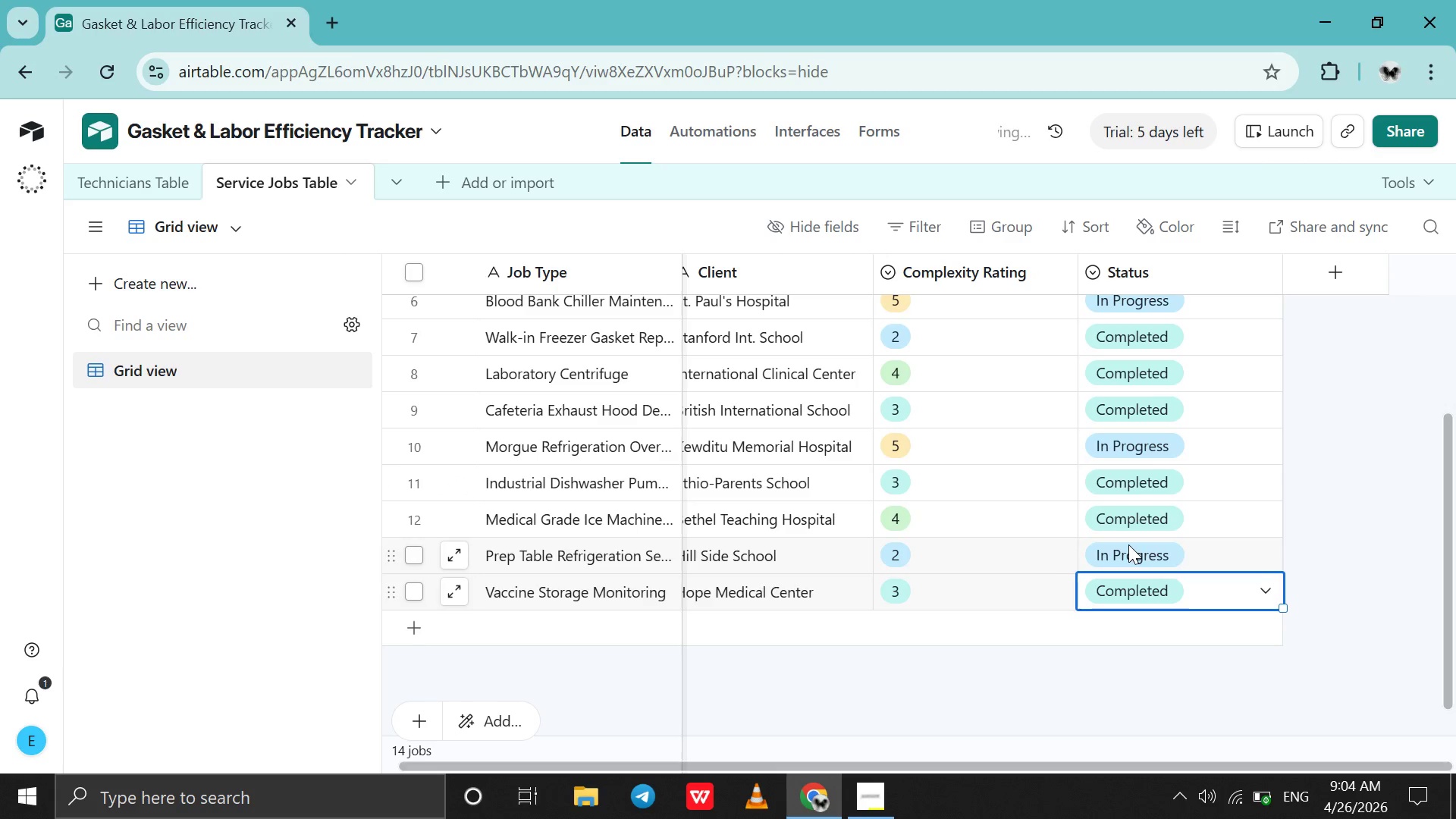 
scroll: coordinate [1128, 544], scroll_direction: up, amount: 8.0
 